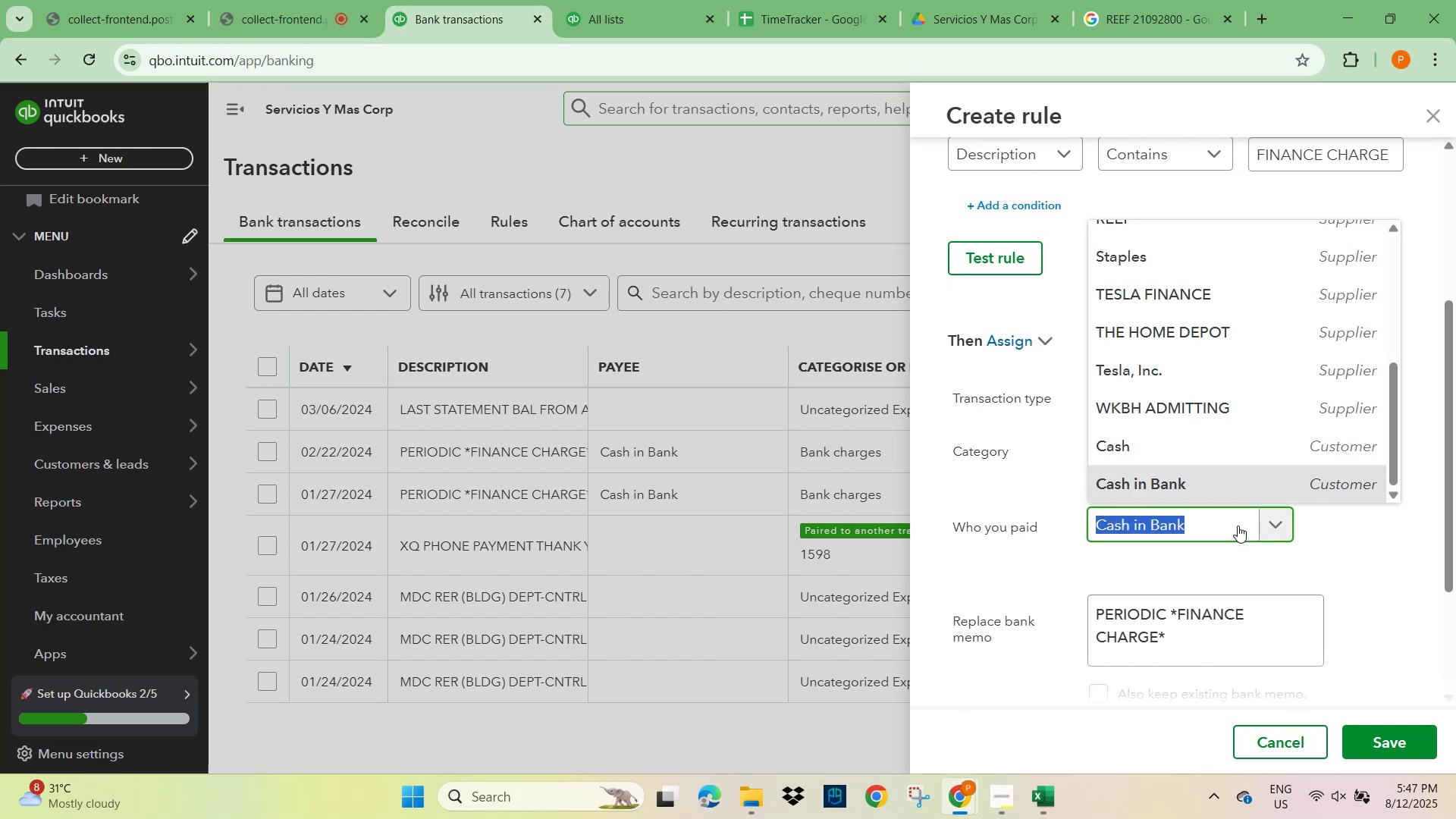 
type(Bna)
key(Backspace)
key(Backspace)
type(ank Fees)
 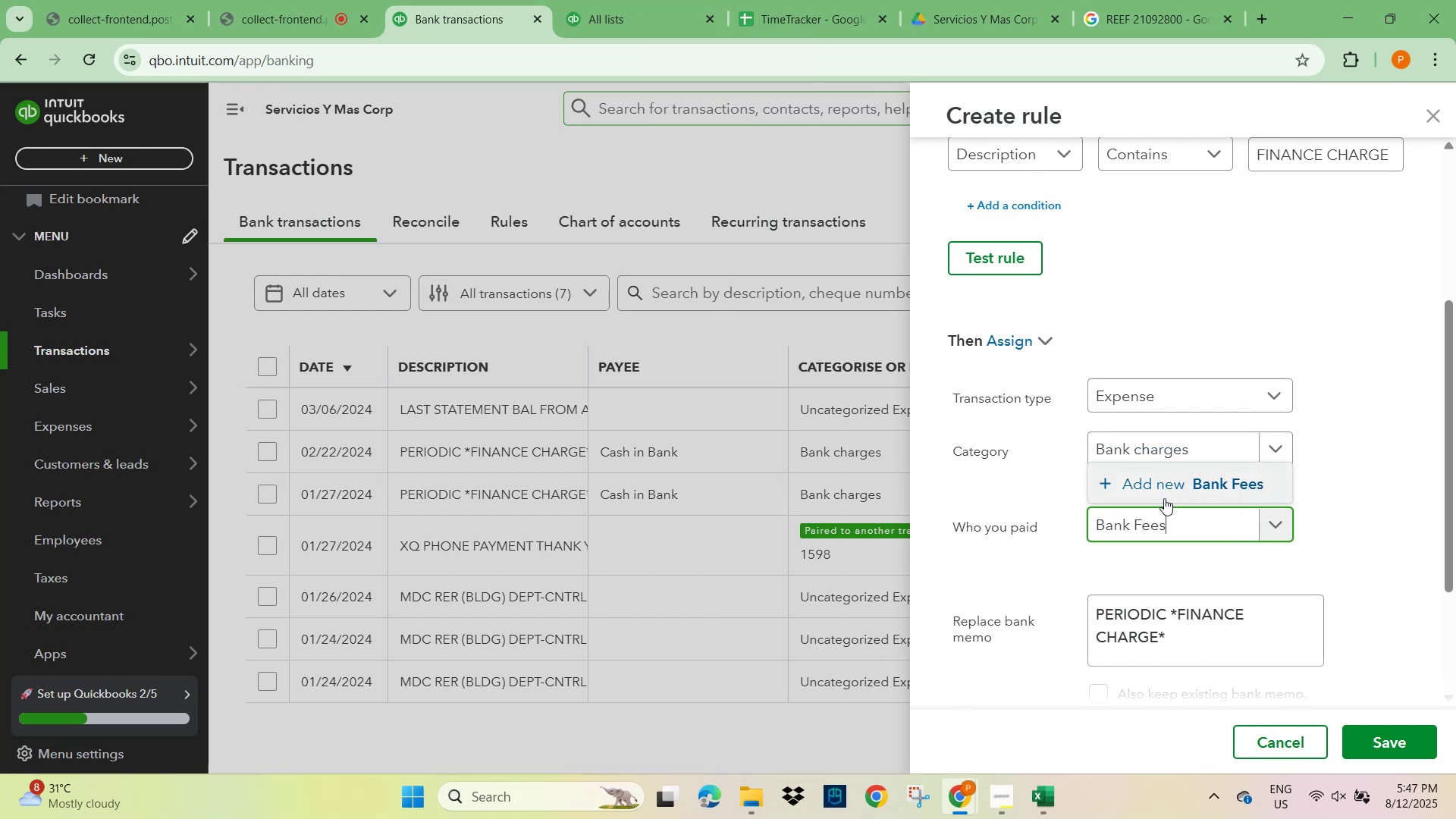 
left_click([1145, 483])
 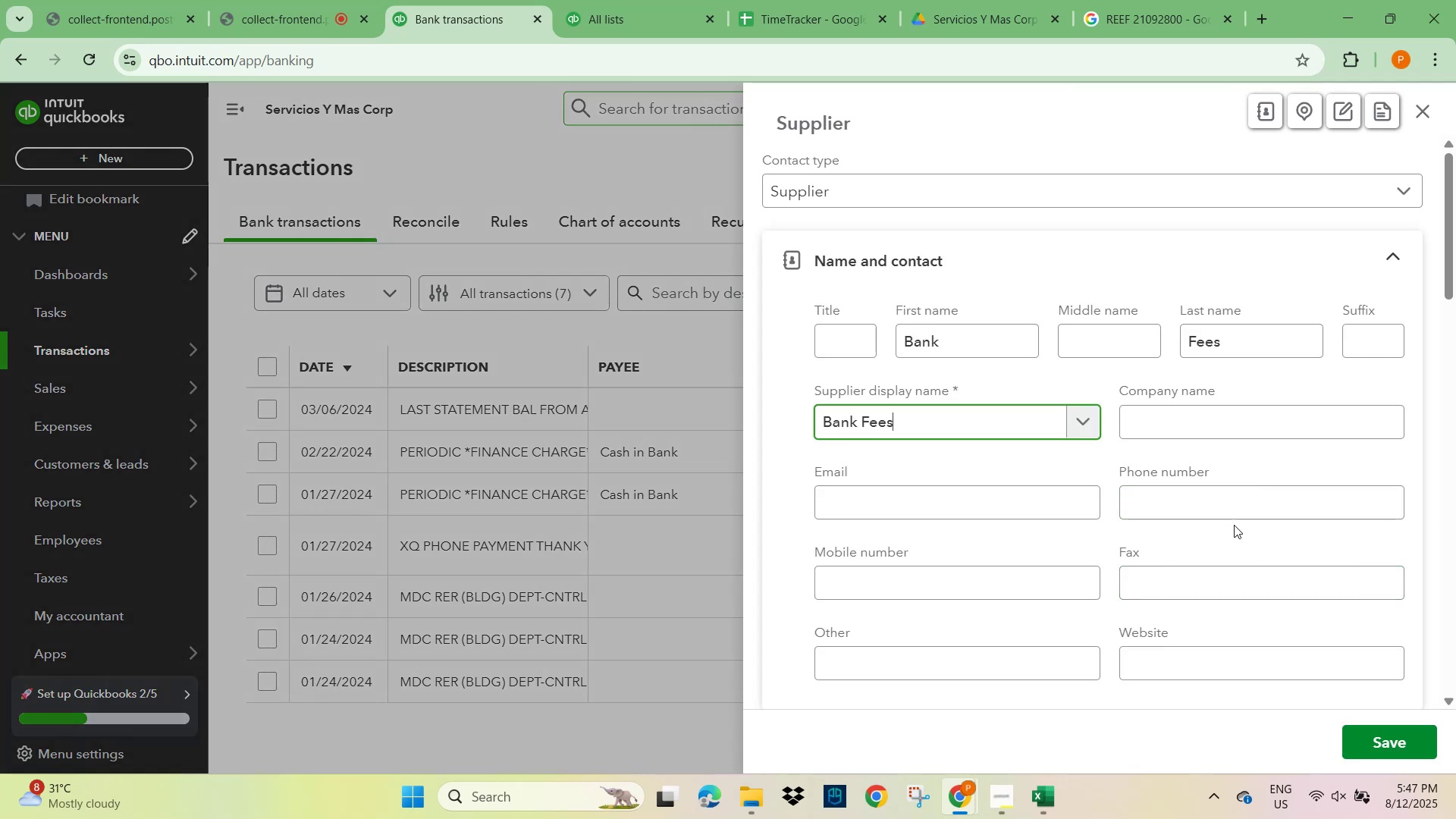 
scroll: coordinate [1170, 634], scroll_direction: down, amount: 19.0
 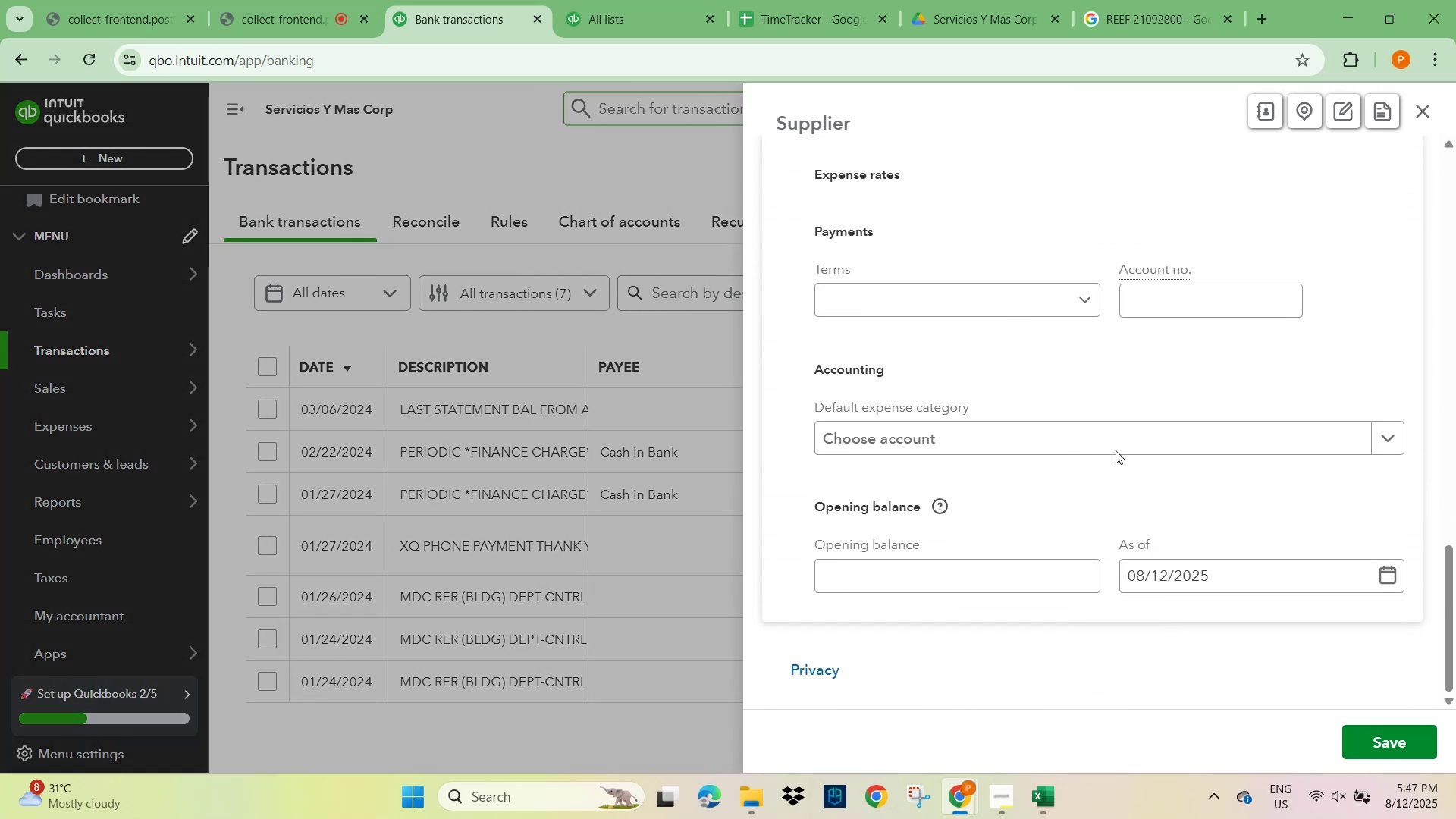 
left_click([1101, 438])
 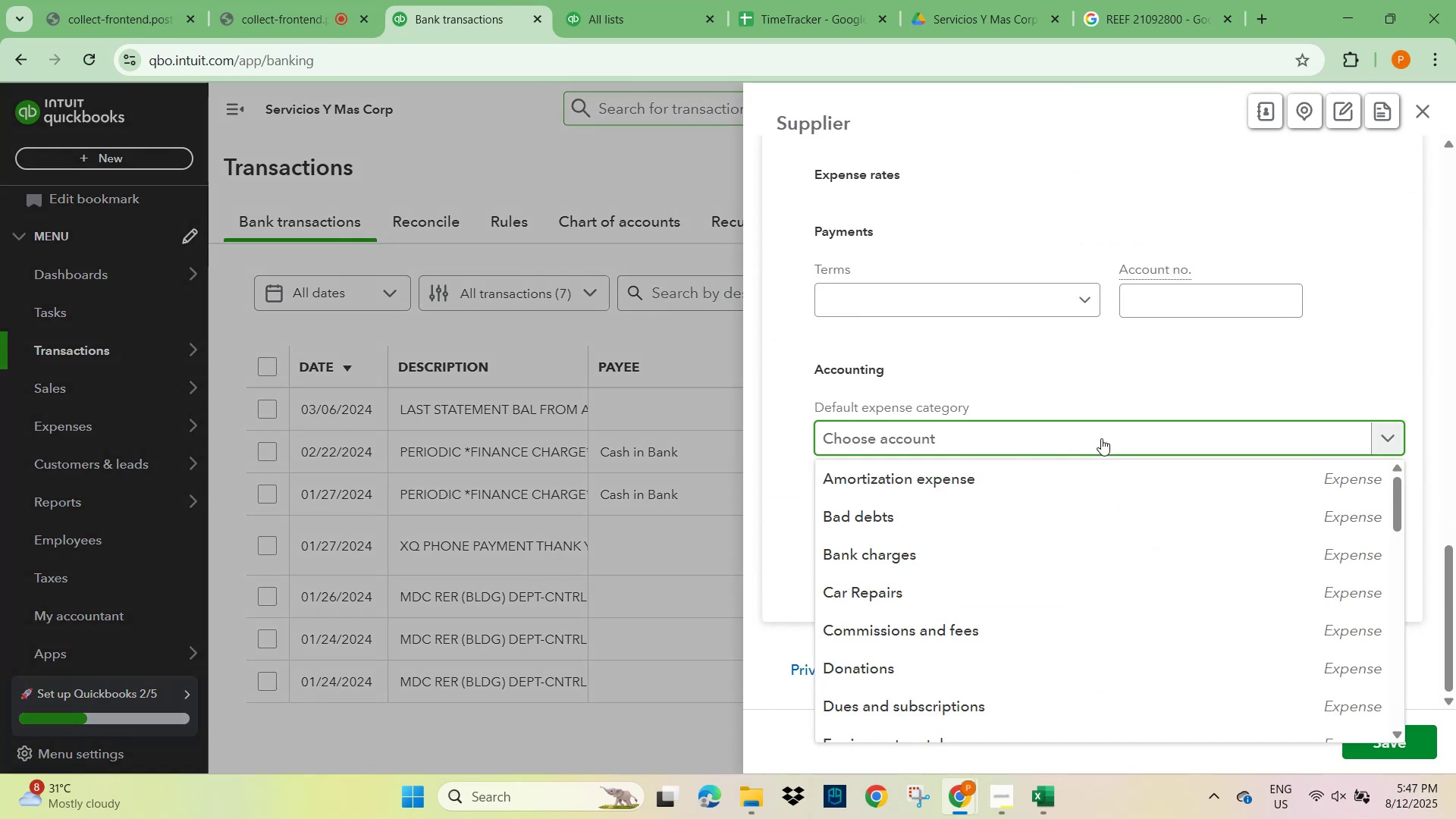 
left_click([904, 555])
 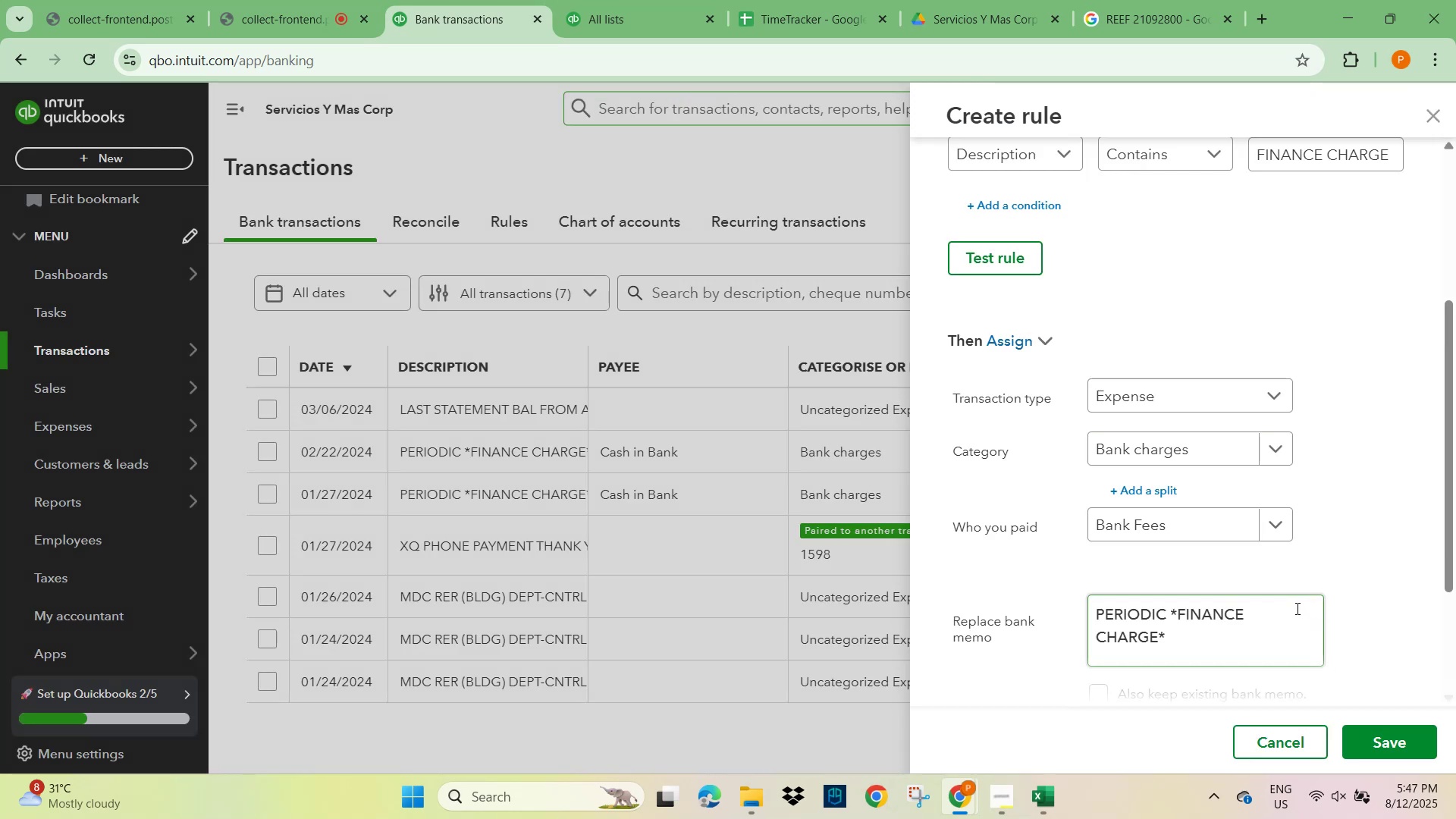 
scroll: coordinate [1307, 530], scroll_direction: up, amount: 2.0
 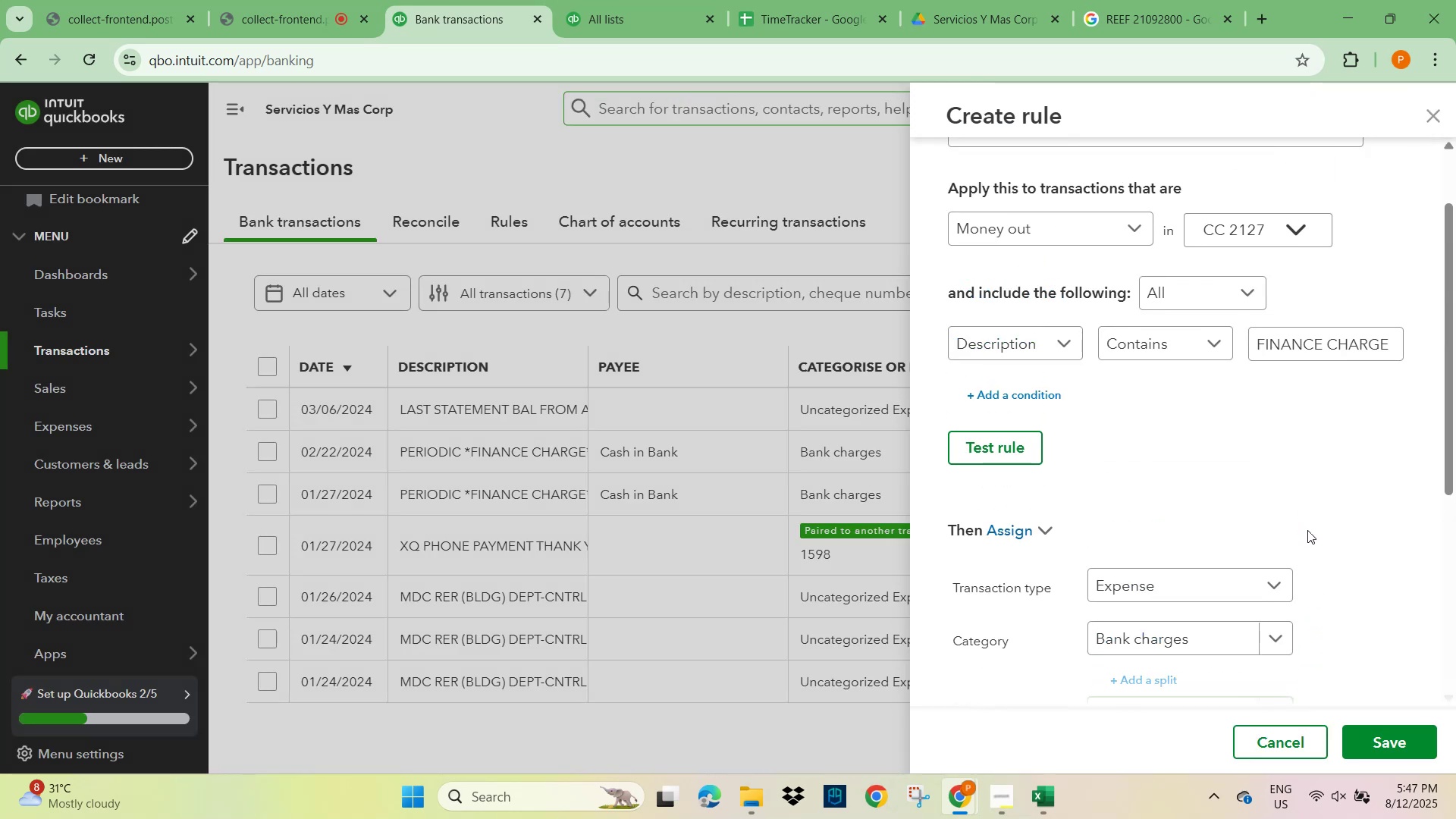 
scroll: coordinate [1311, 560], scroll_direction: down, amount: 5.0
 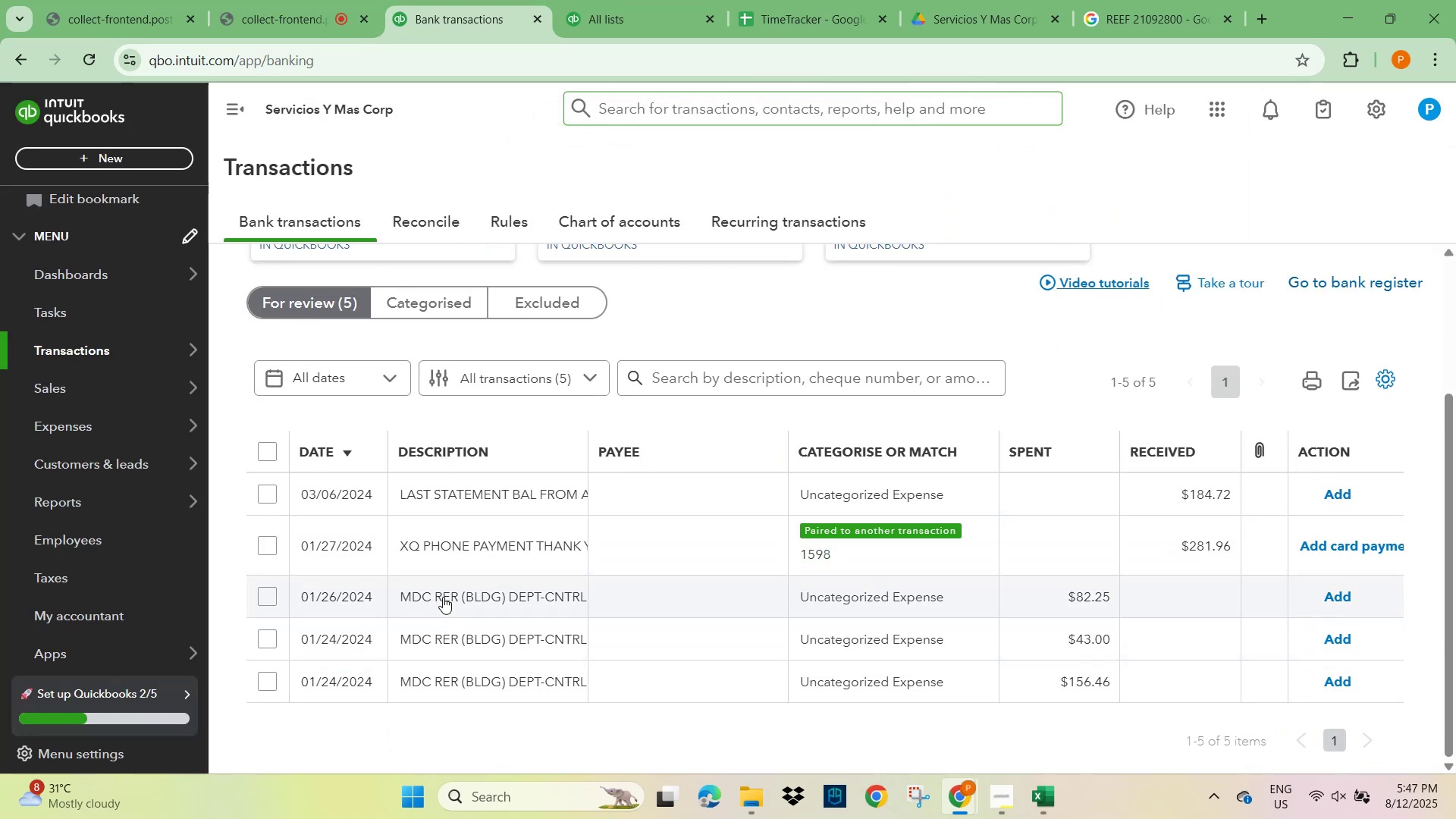 
wait(9.8)
 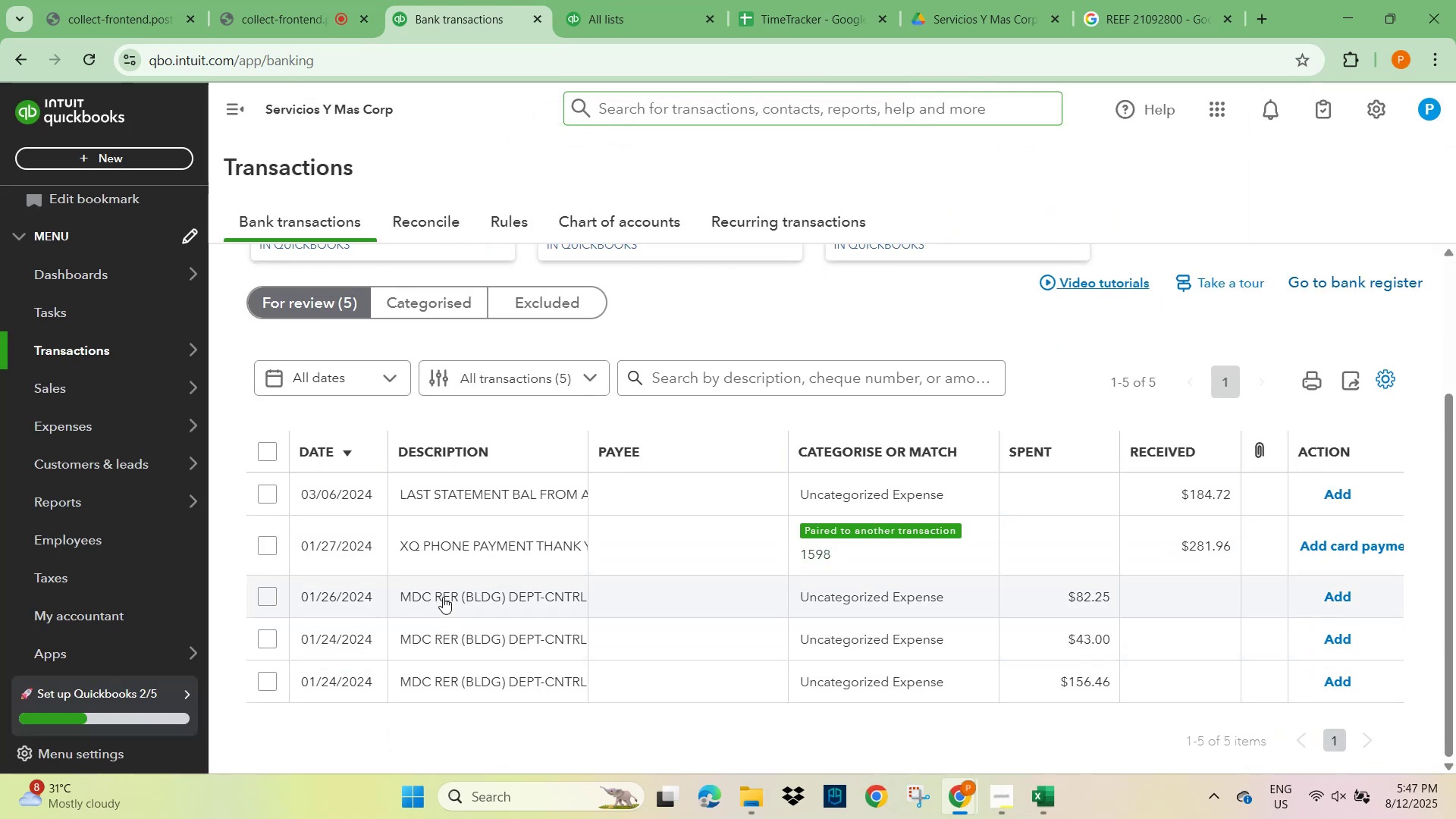 
mouse_move([444, 599])
 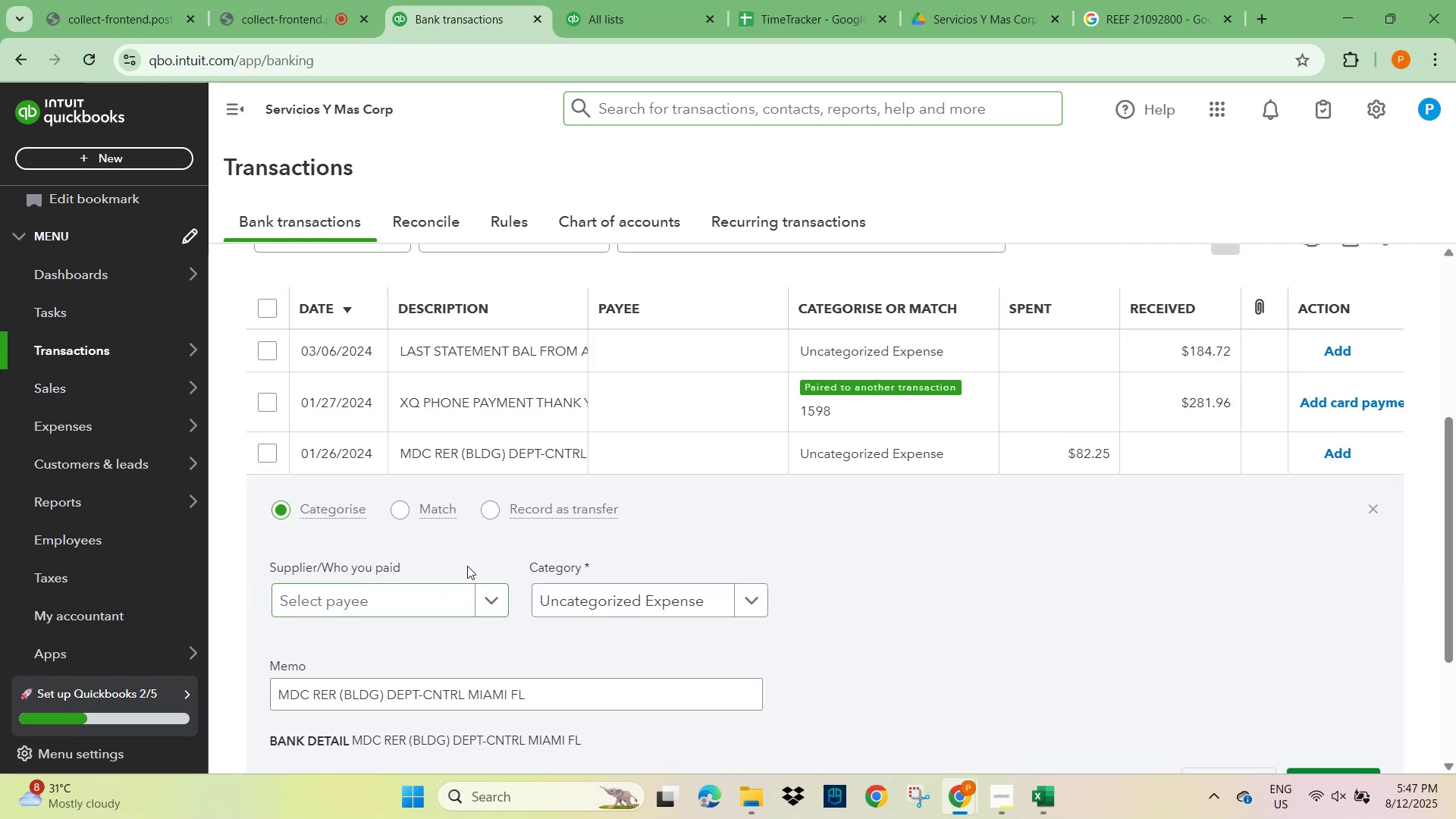 
scroll: coordinate [480, 534], scroll_direction: down, amount: 2.0
 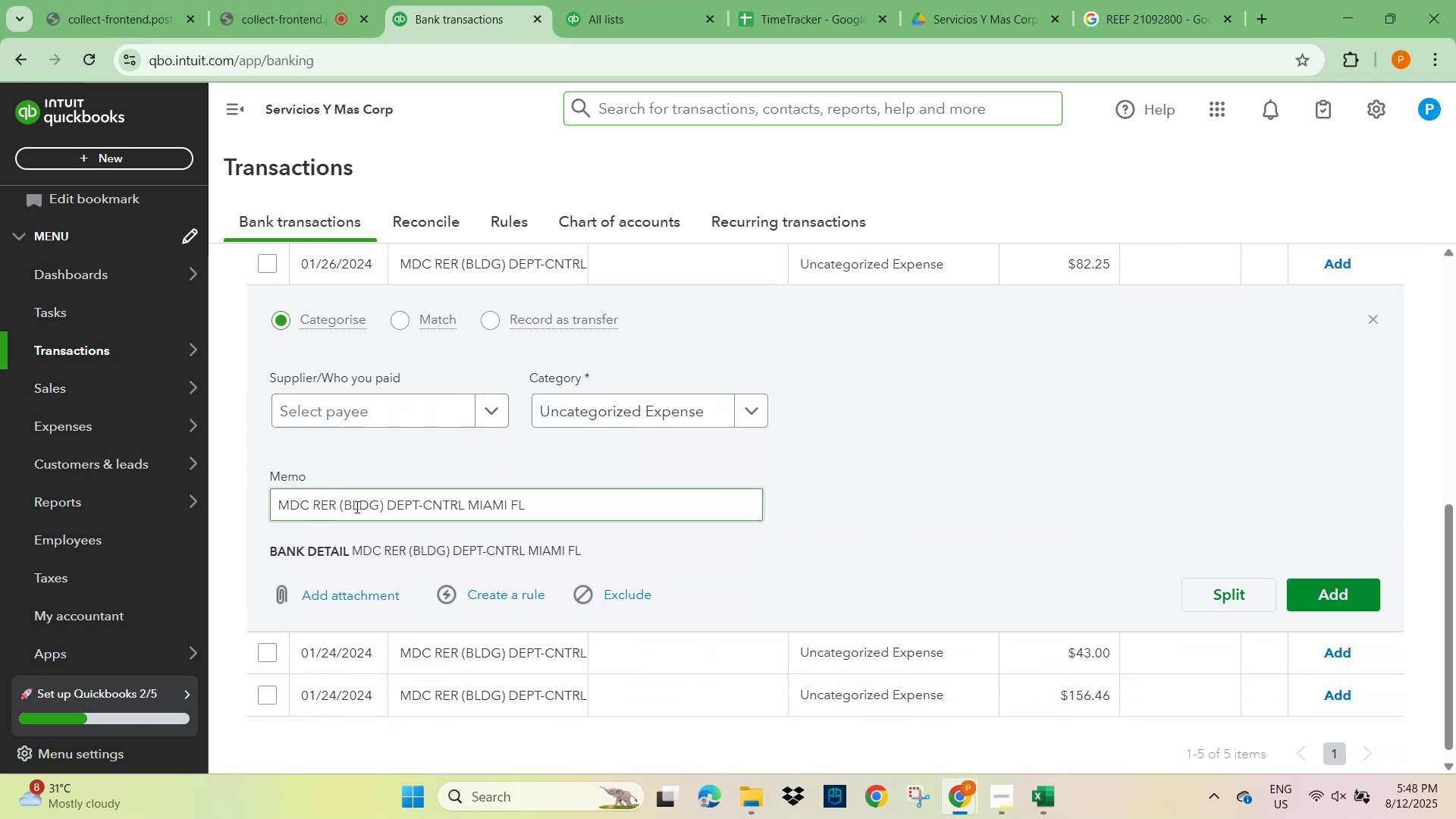 
left_click([336, 508])
 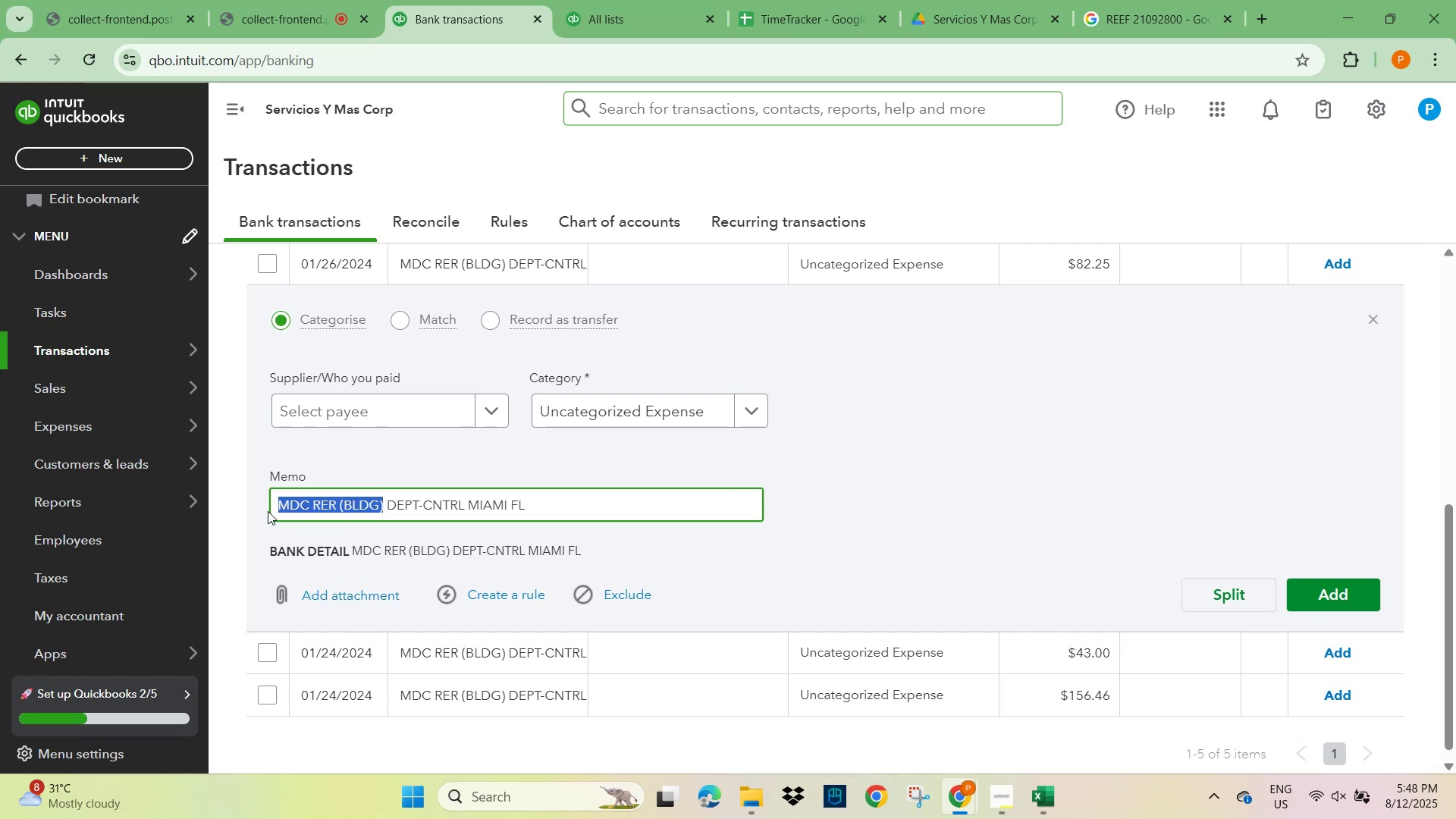 
key(Control+C)
 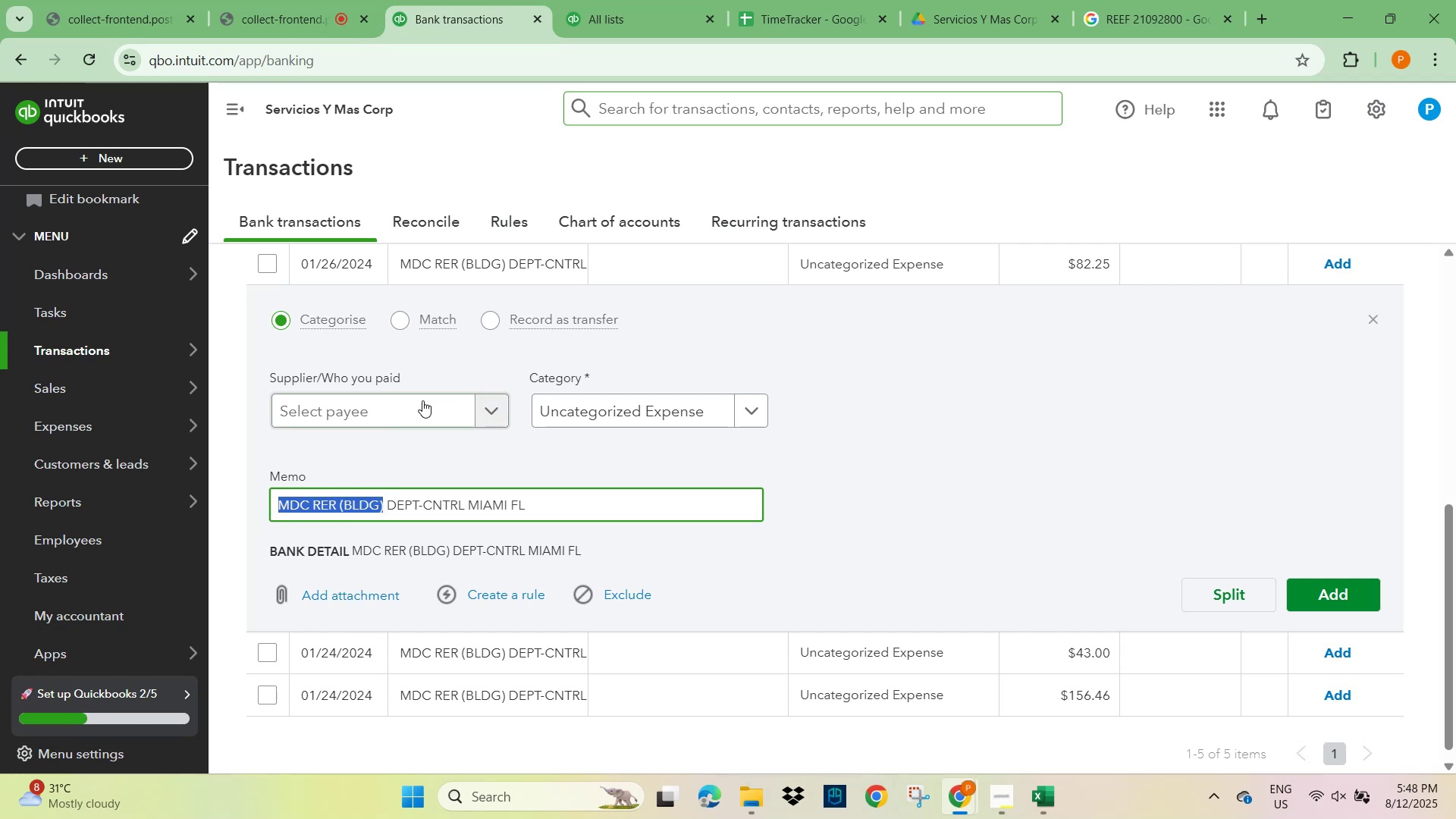 
left_click([390, 412])
 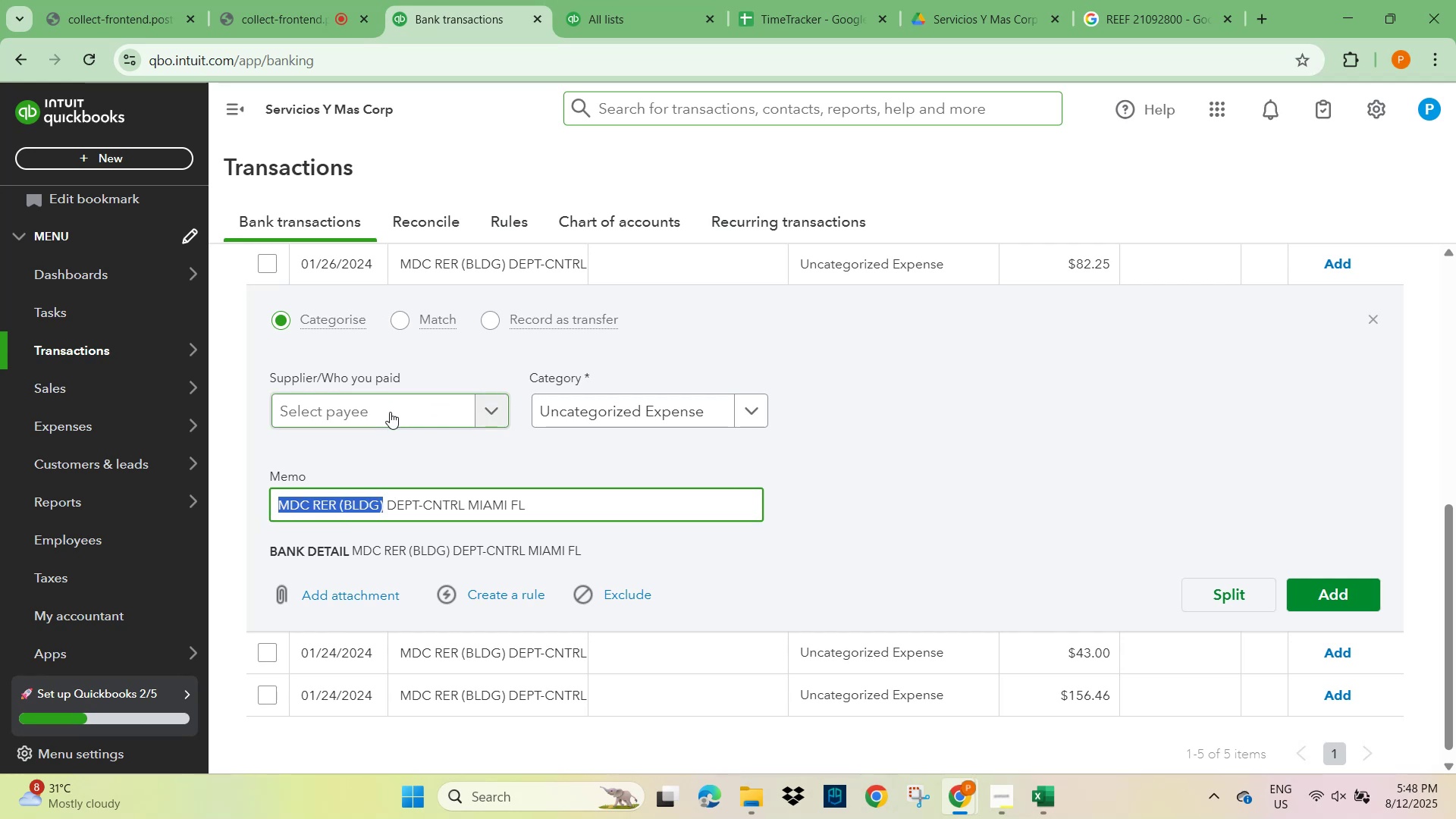 
key(Control+V)
 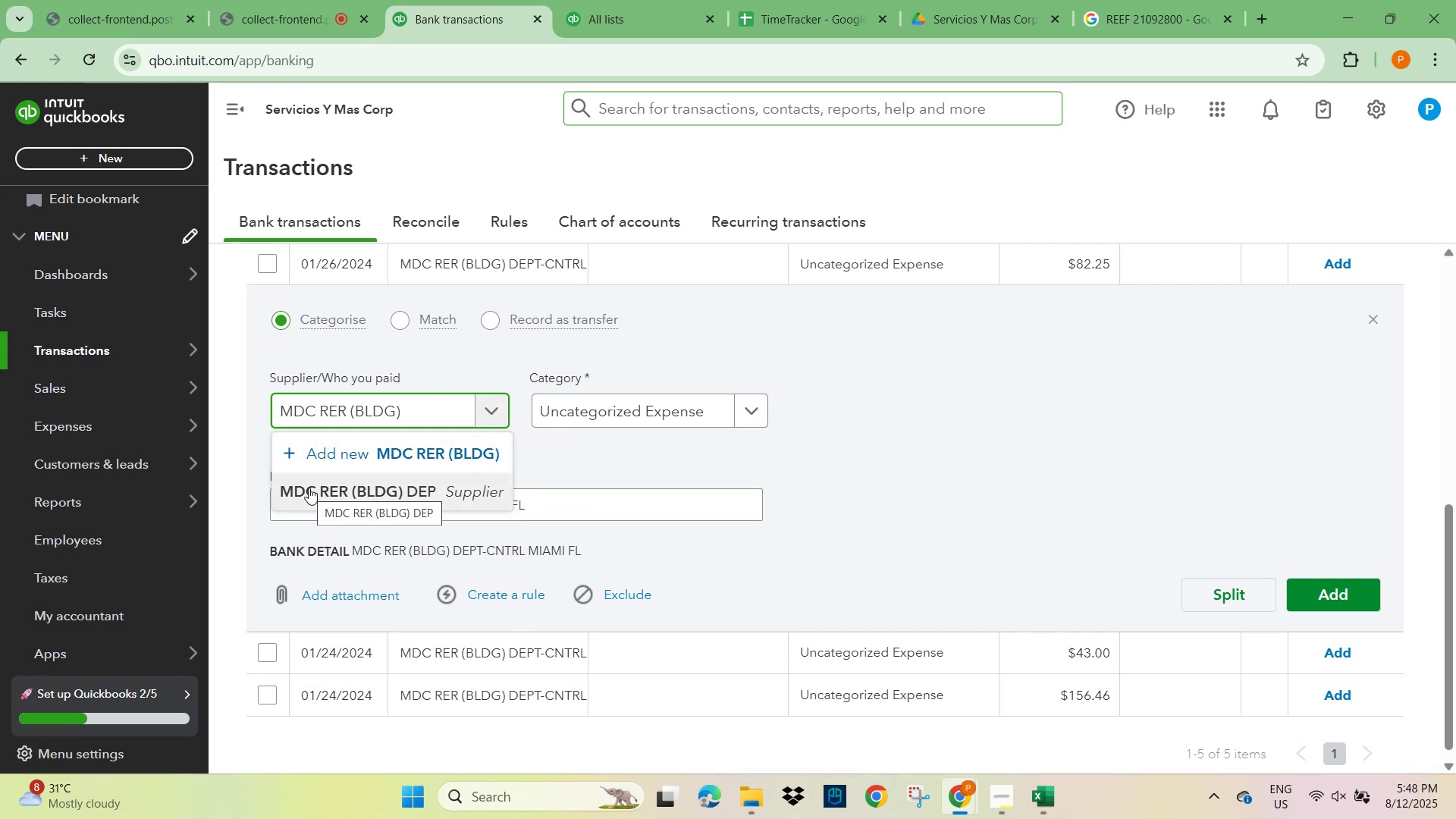 
wait(6.61)
 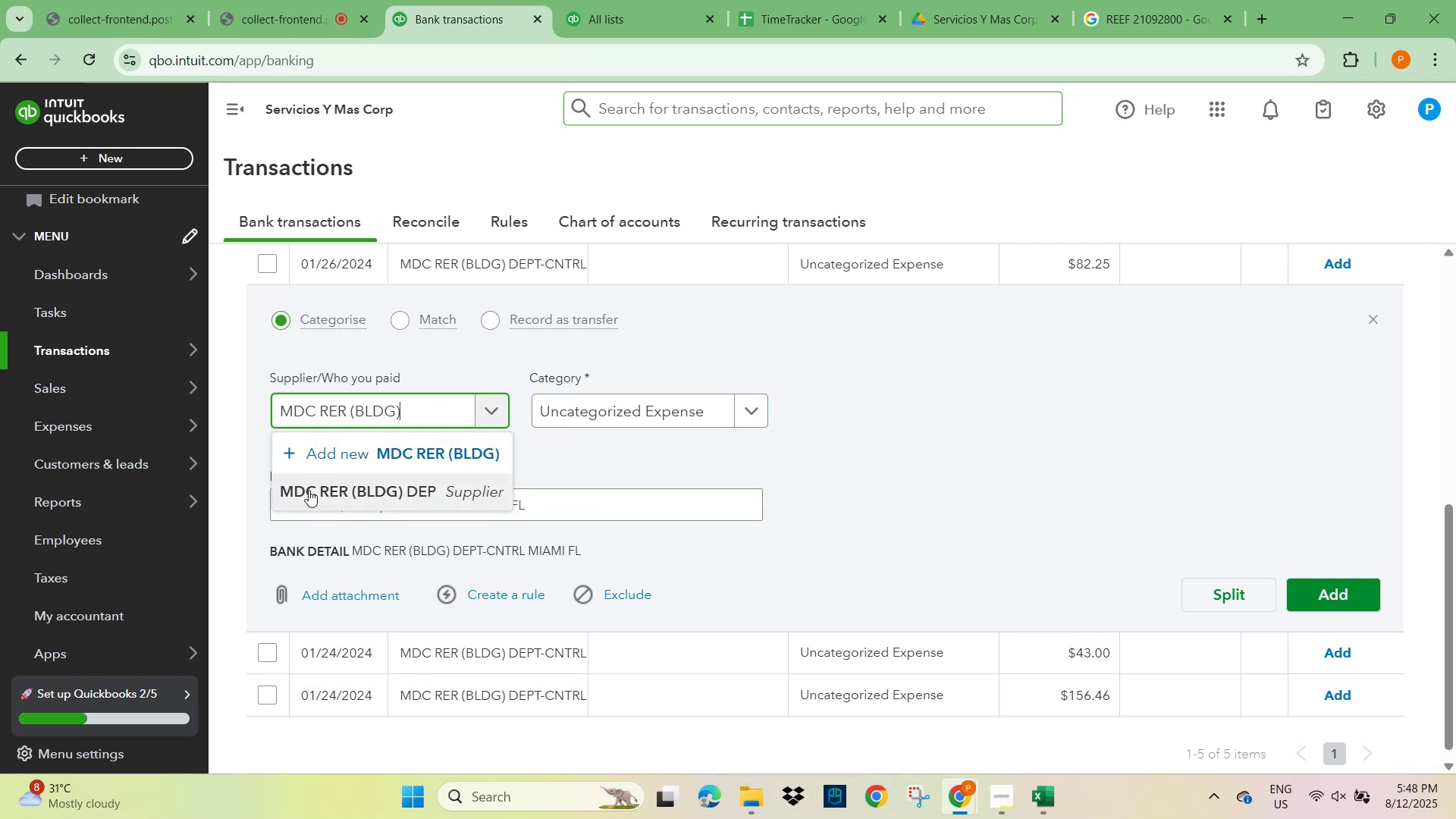 
left_click([318, 494])
 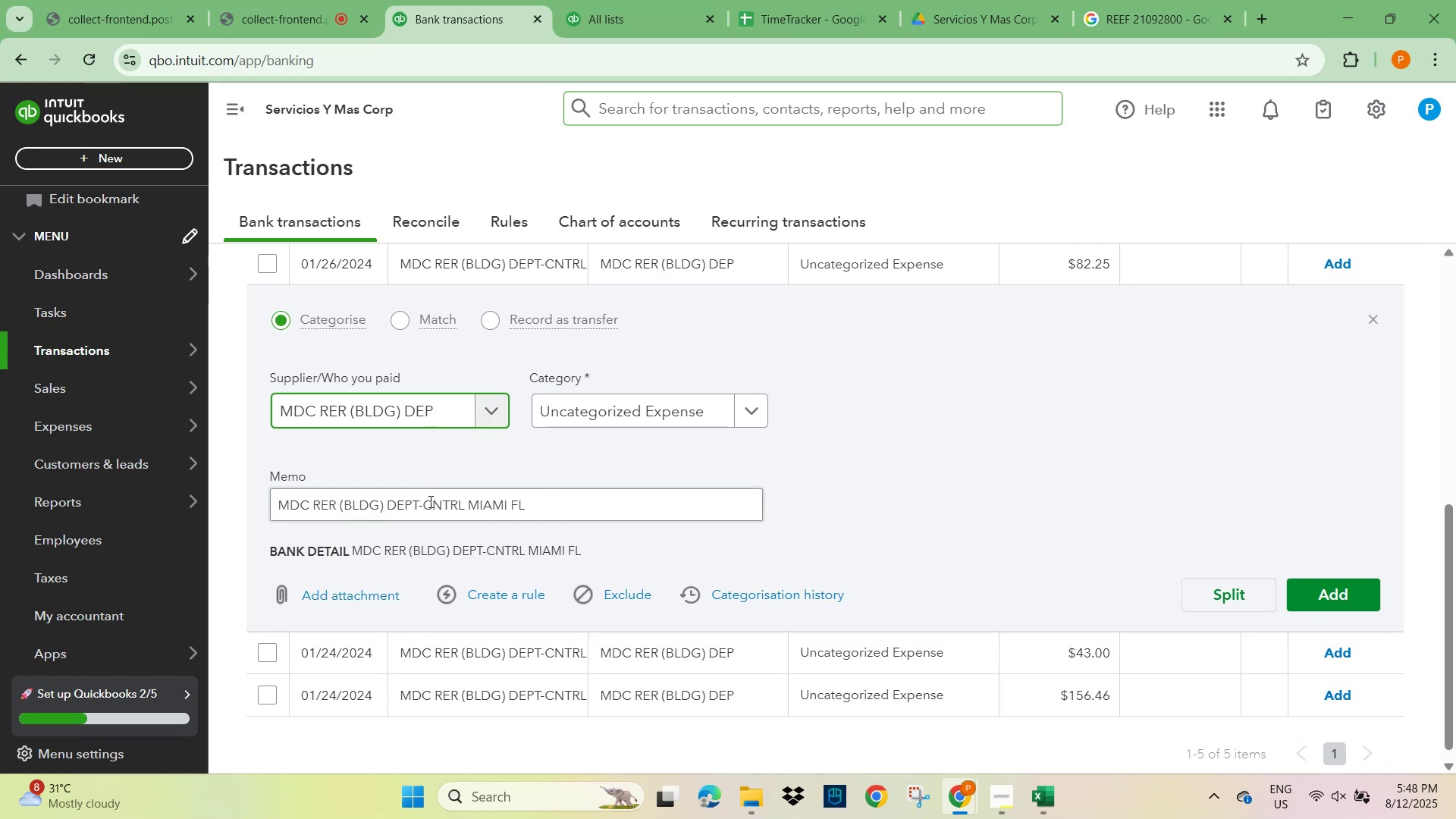 
wait(9.43)
 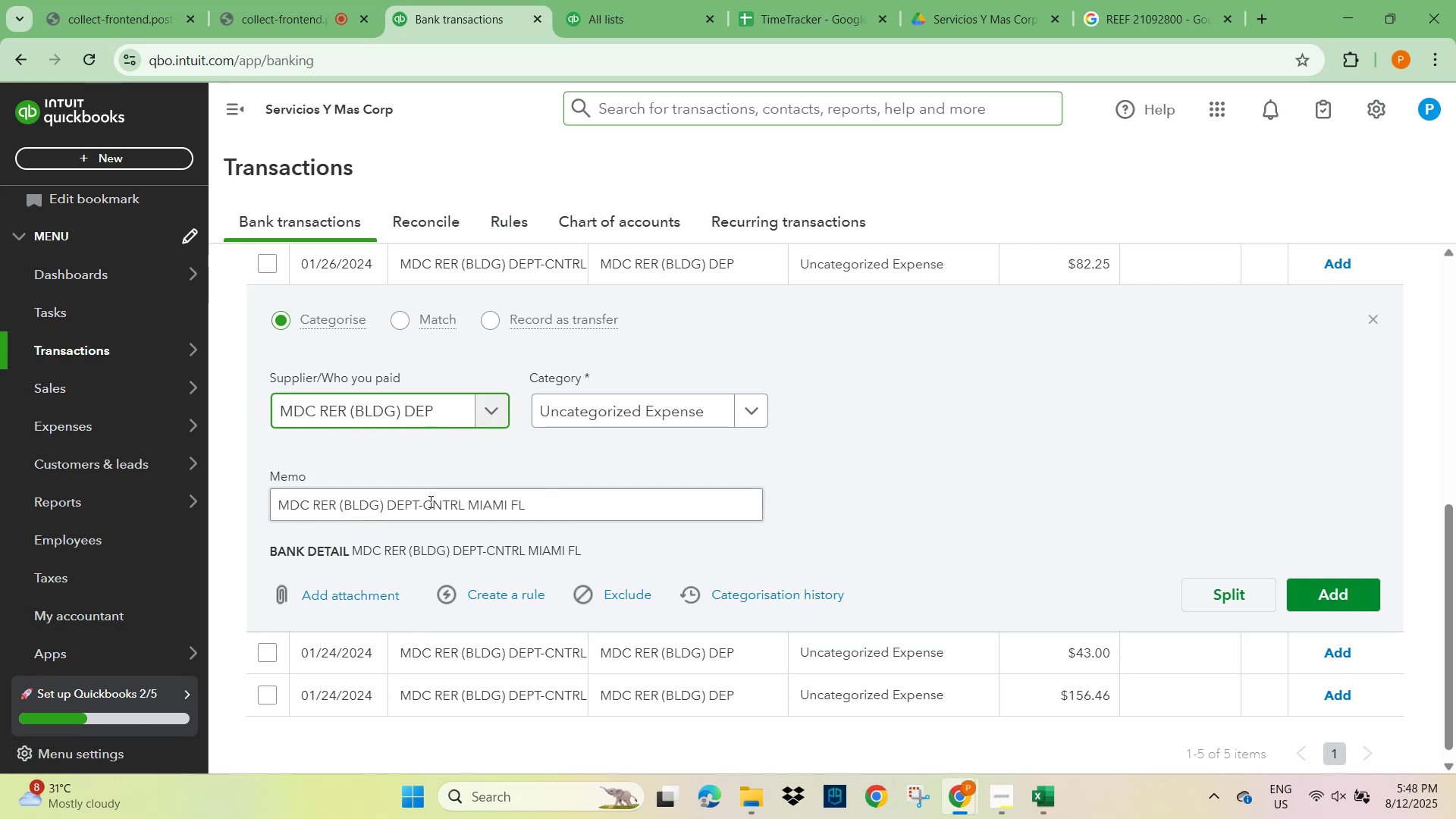 
key(Backspace)
 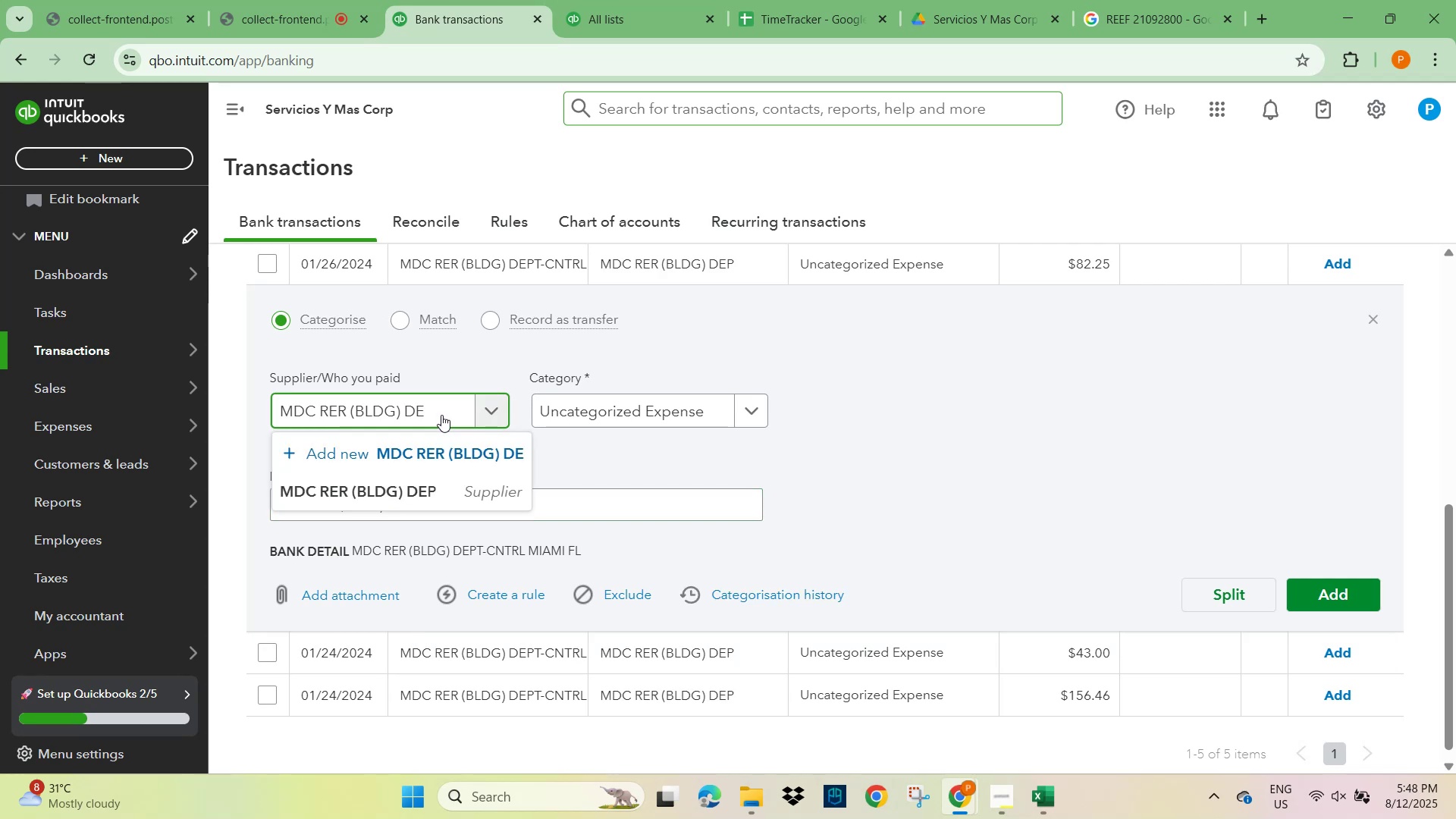 
key(Backspace)
 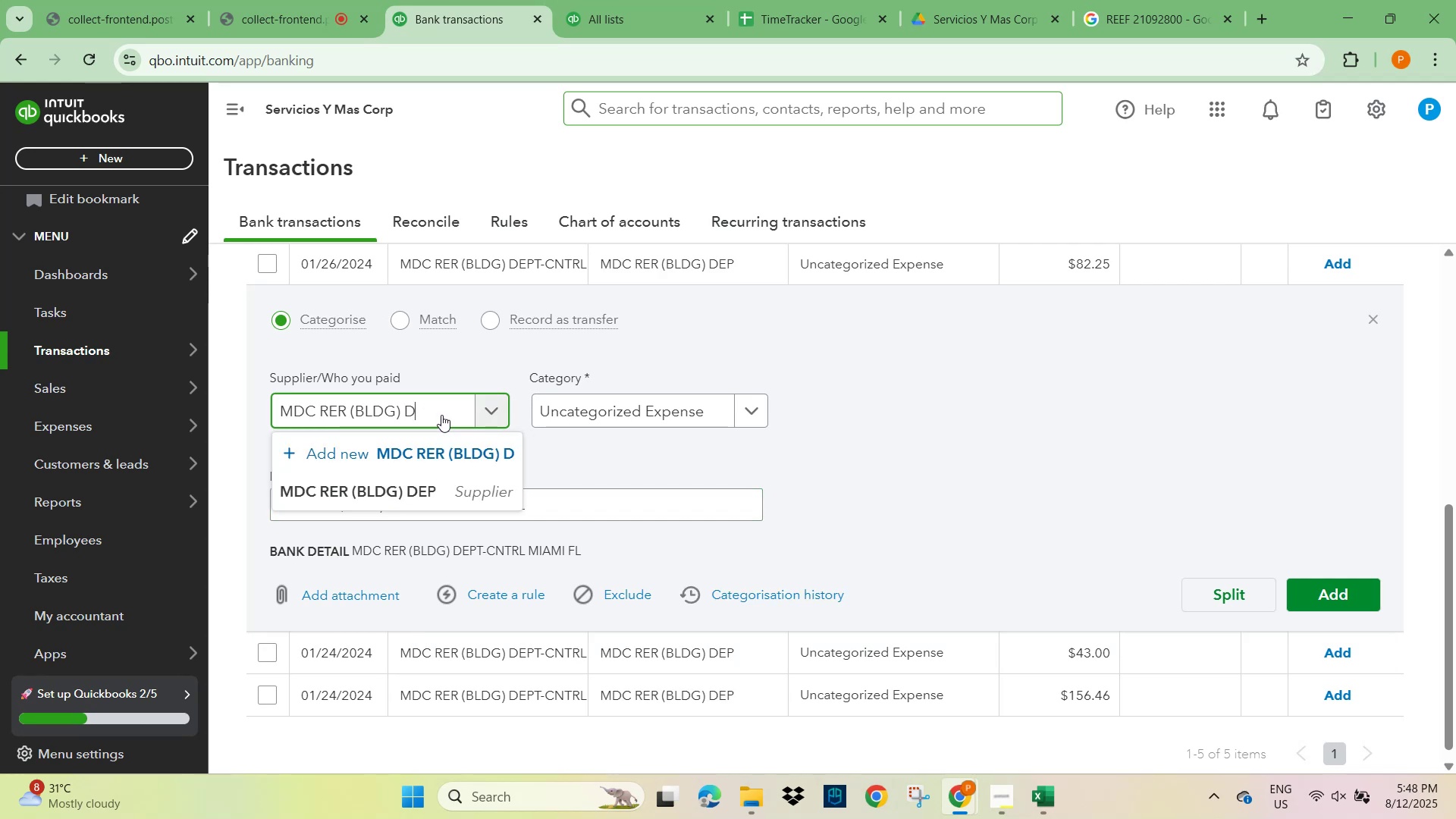 
key(Backspace)
 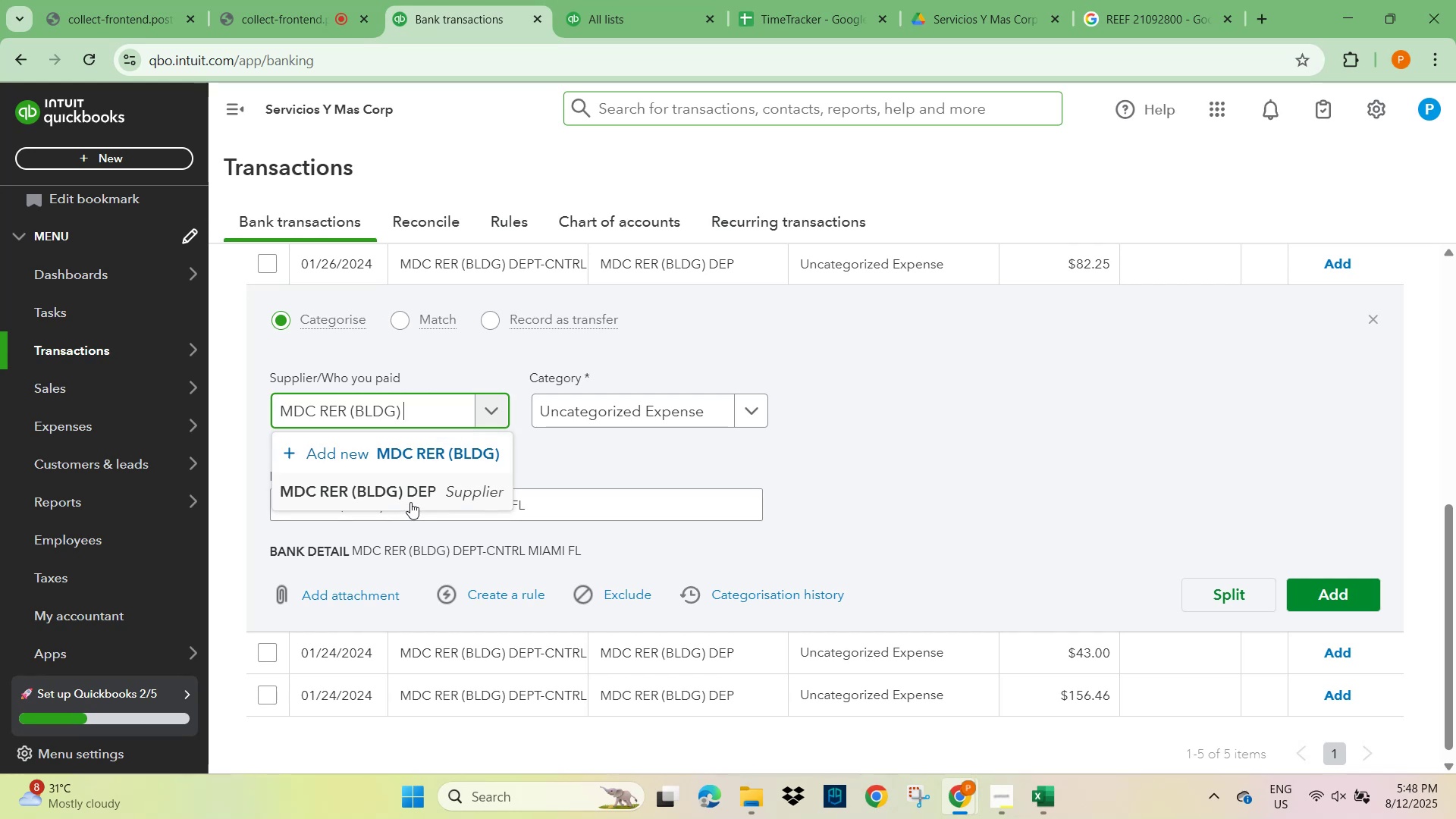 
left_click([599, 410])
 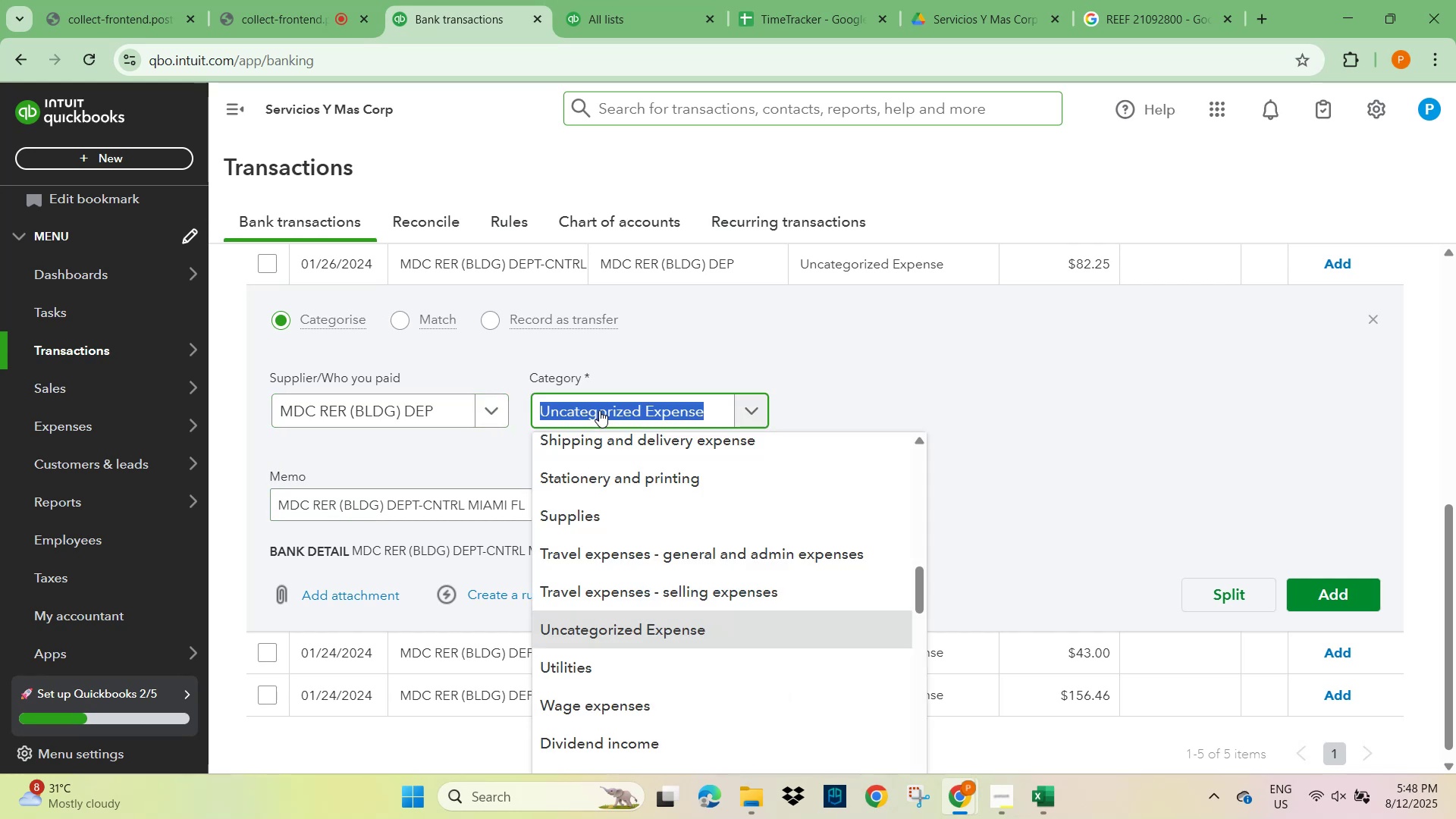 
left_click([948, 368])
 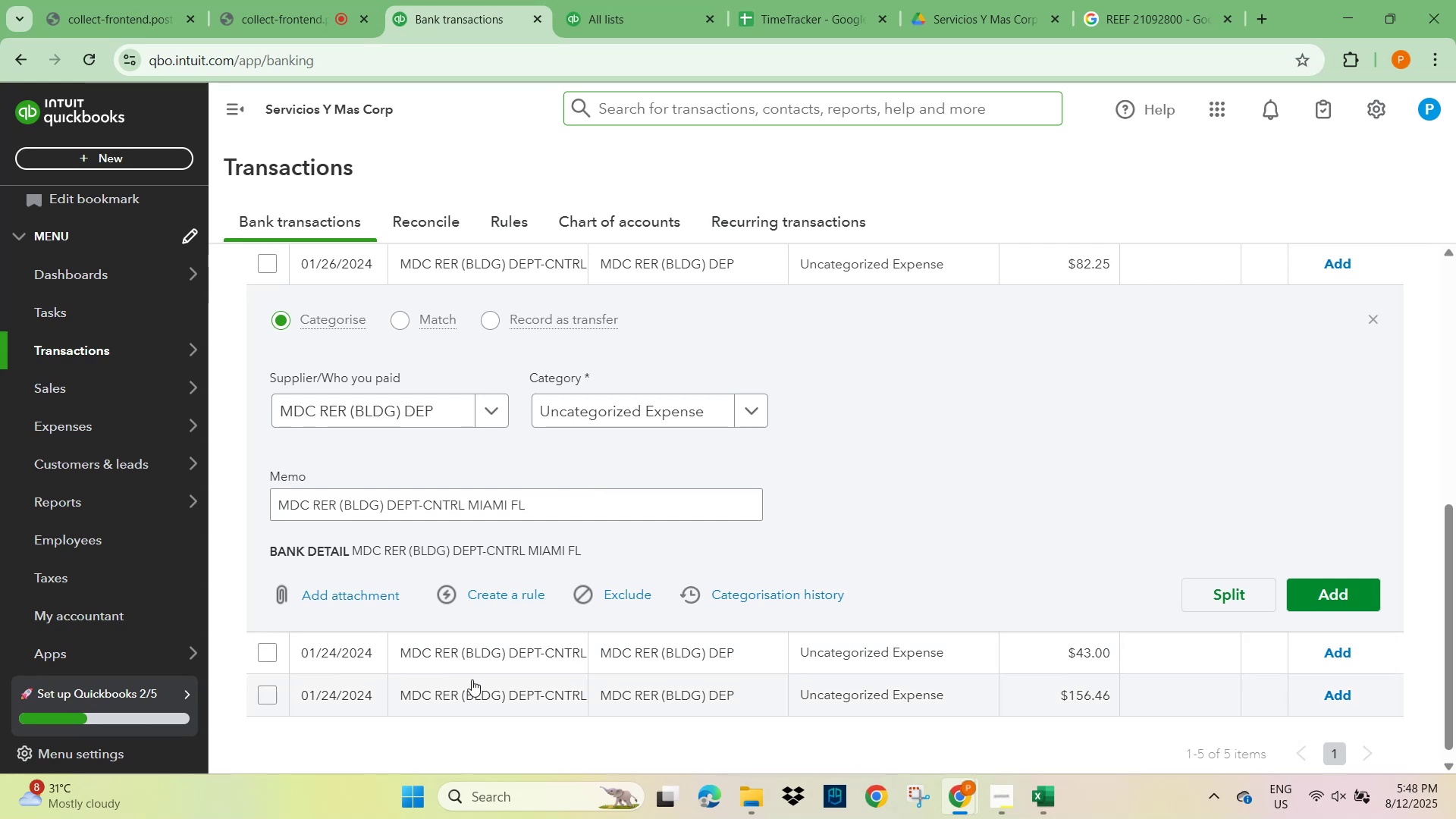 
wait(11.41)
 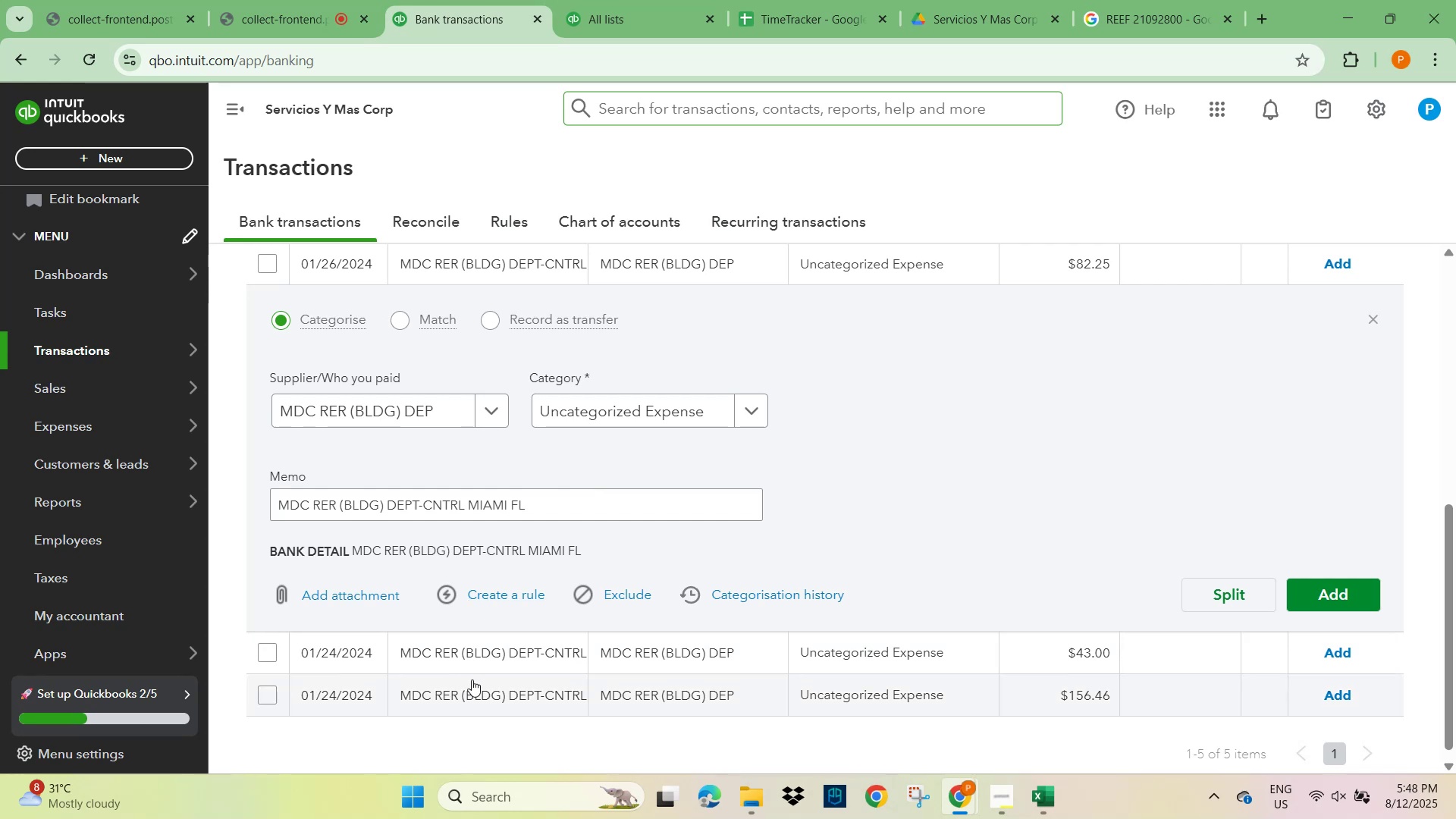 
left_click([417, 505])
 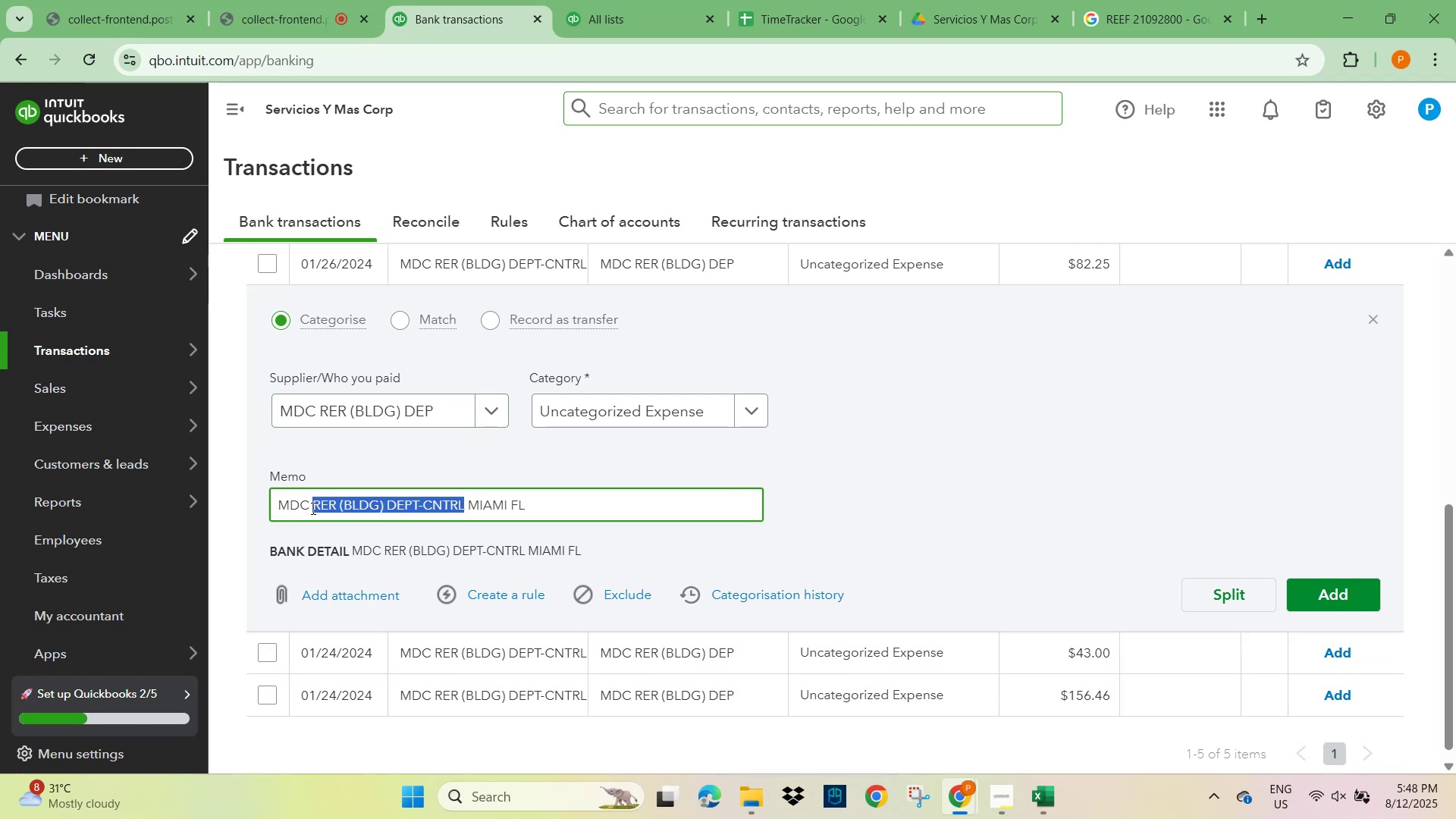 
hold_key(key=ControlLeft, duration=0.59)
 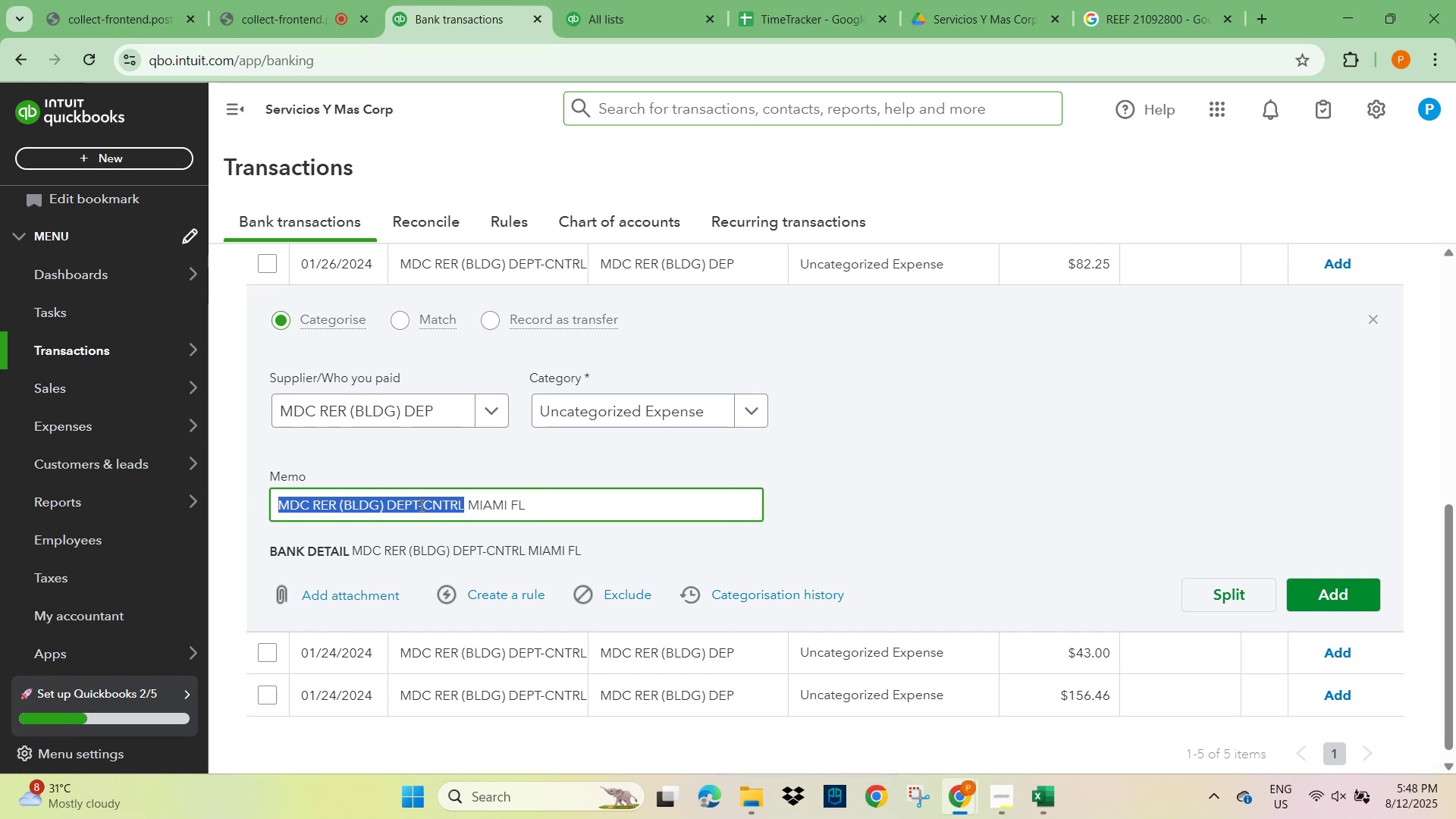 
key(Control+C)
 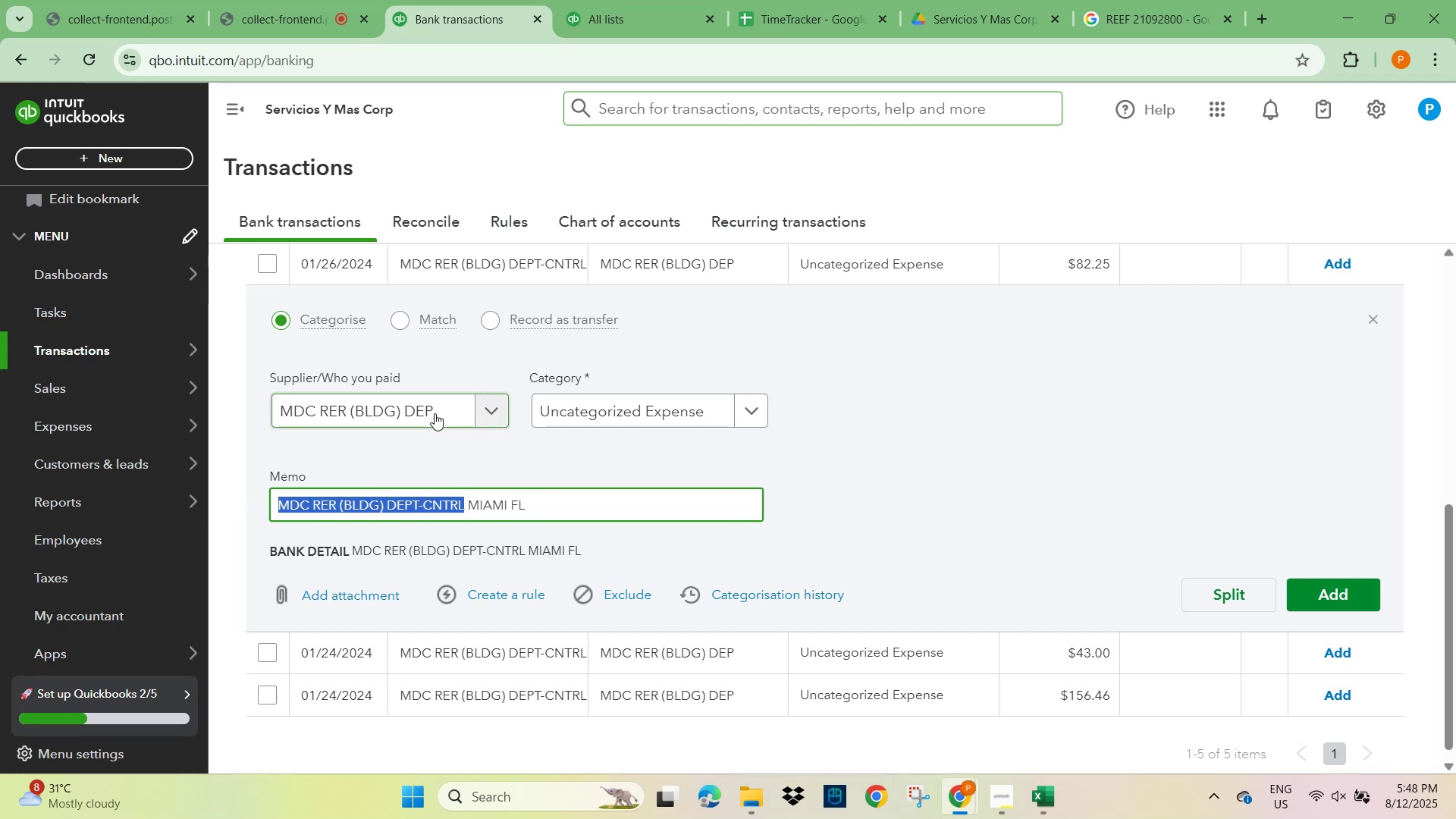 
left_click([435, 413])
 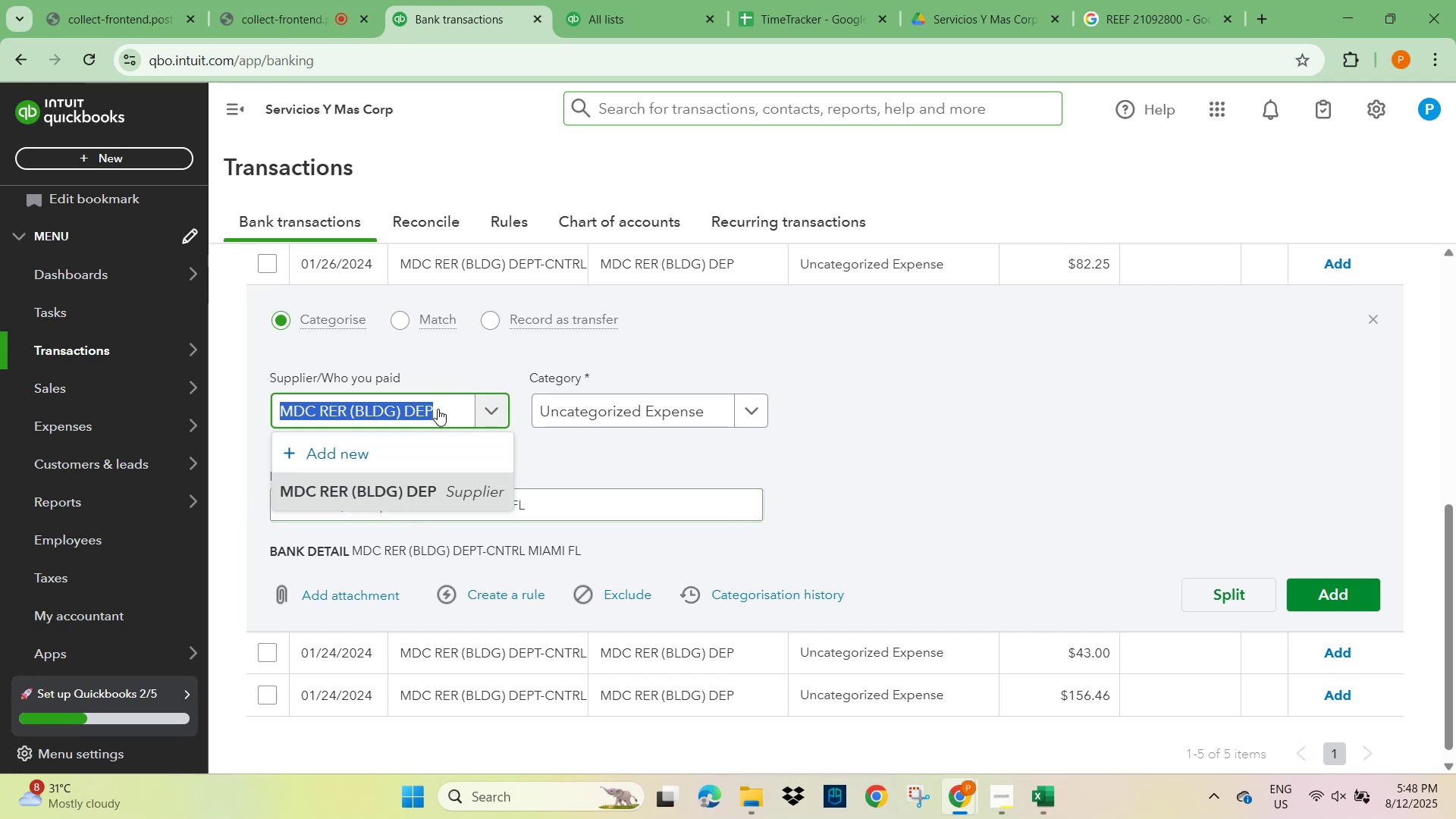 
left_click([438, 409])
 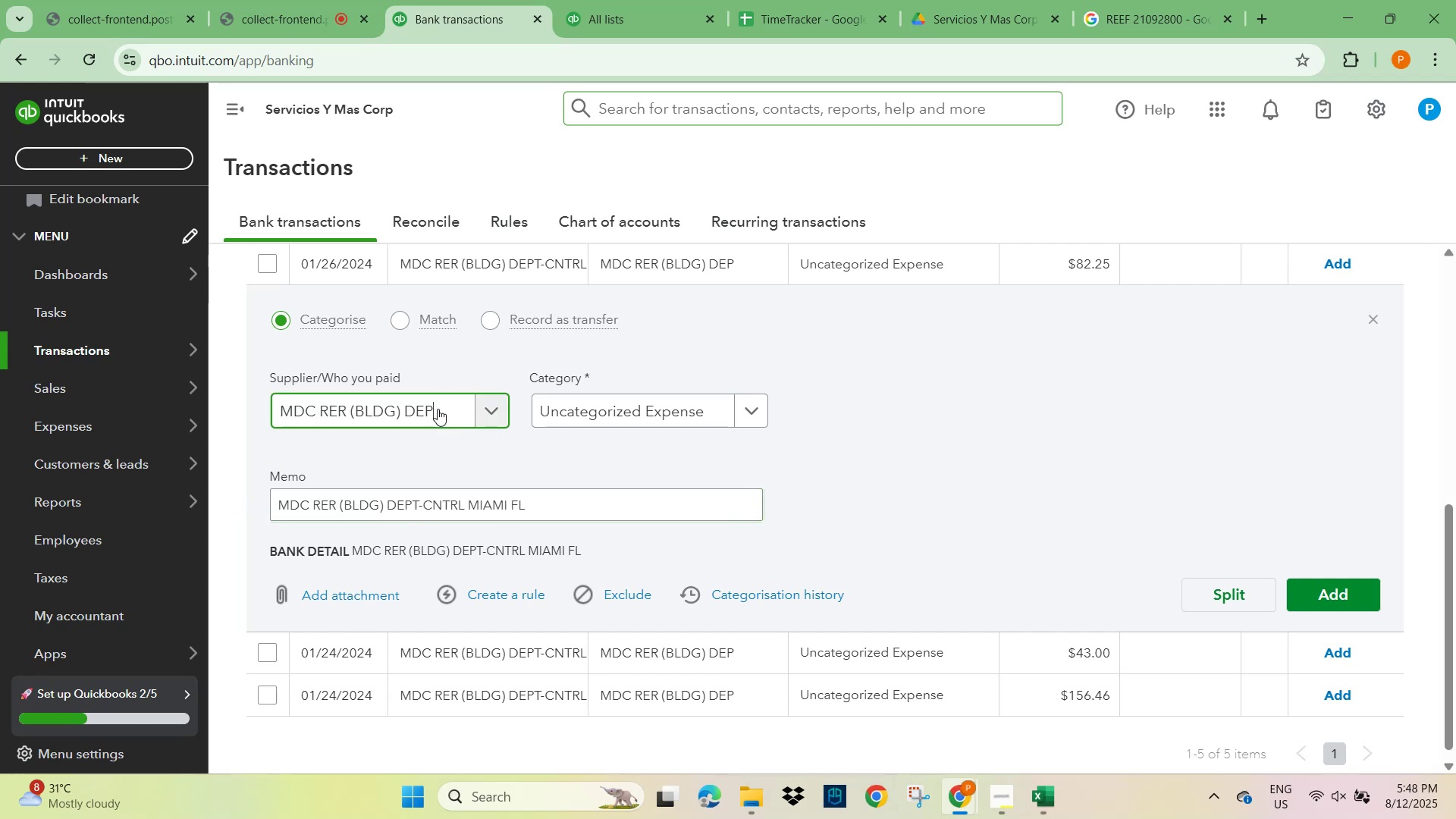 
hold_key(key=ControlLeft, duration=0.85)
 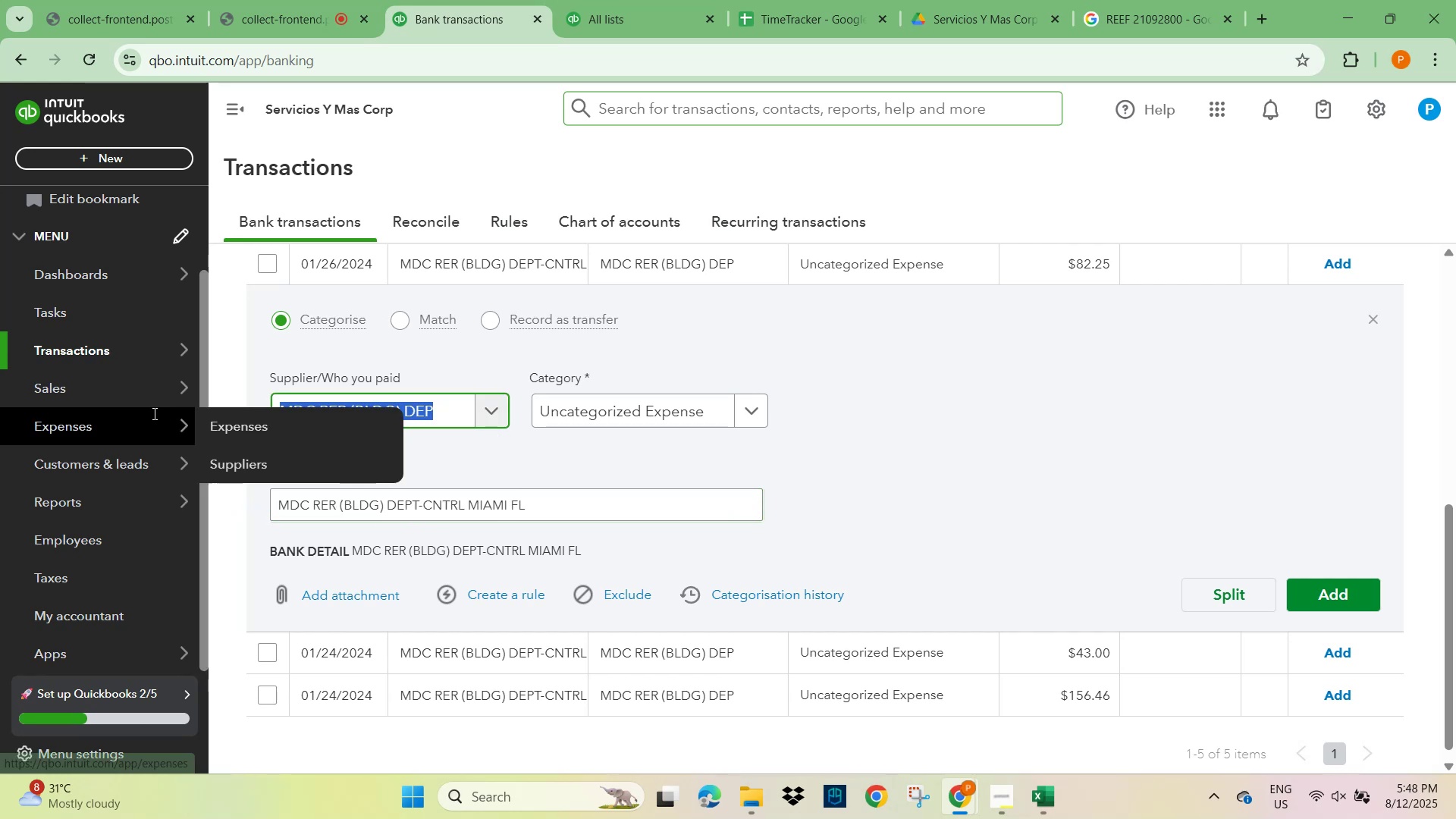 
key(Control+V)
 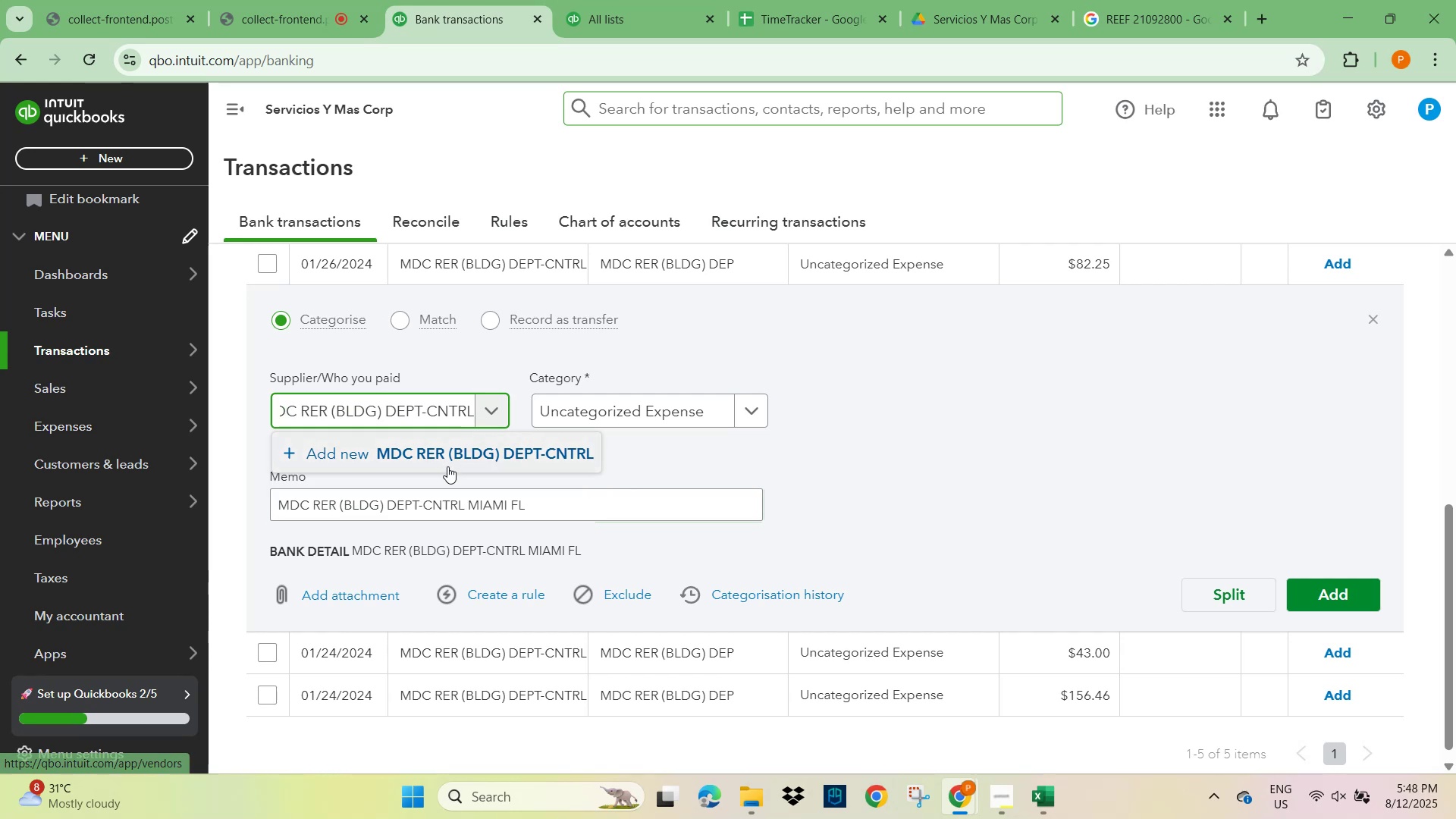 
left_click([446, 459])
 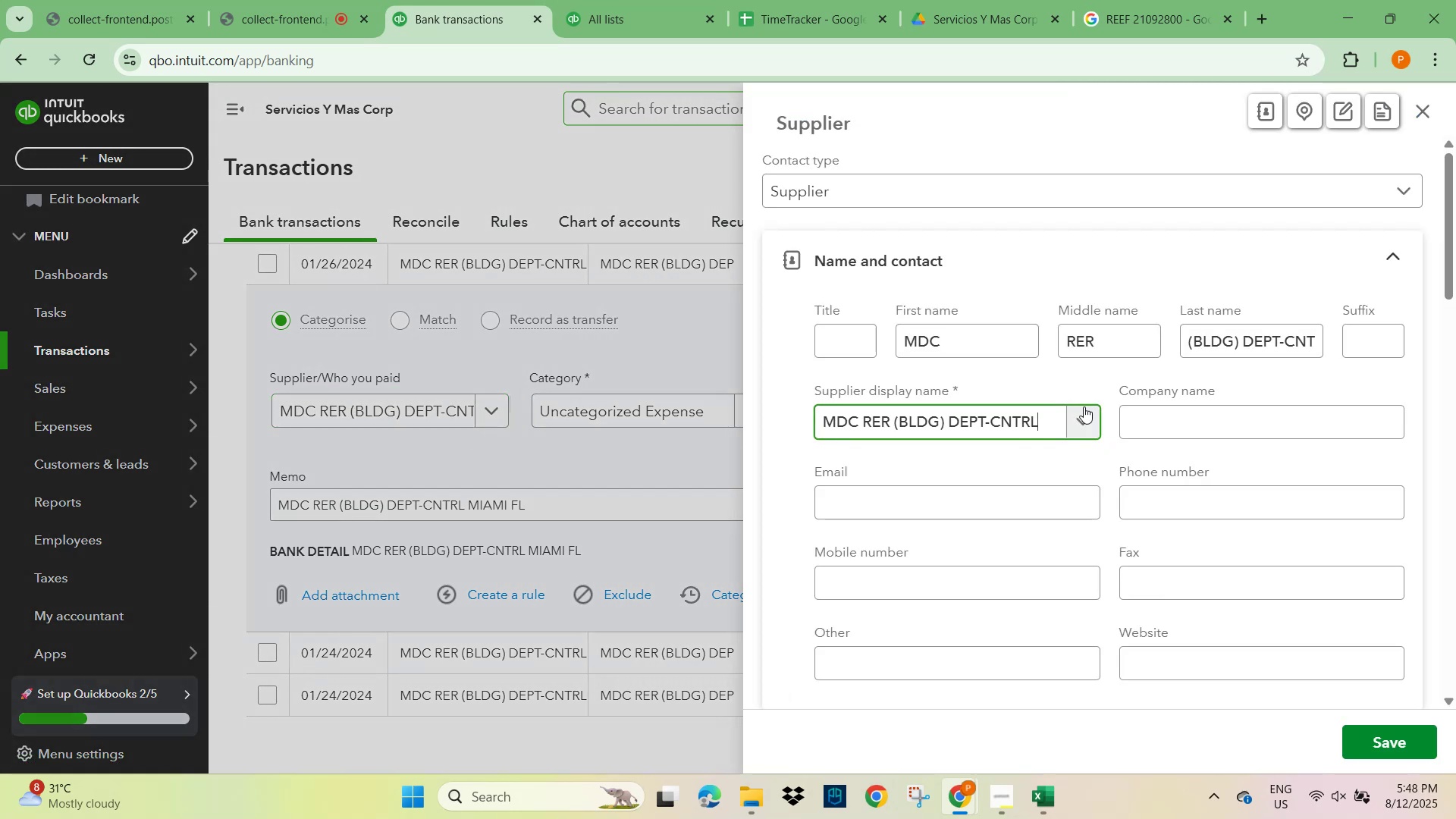 
scroll: coordinate [1127, 523], scroll_direction: down, amount: 15.0
 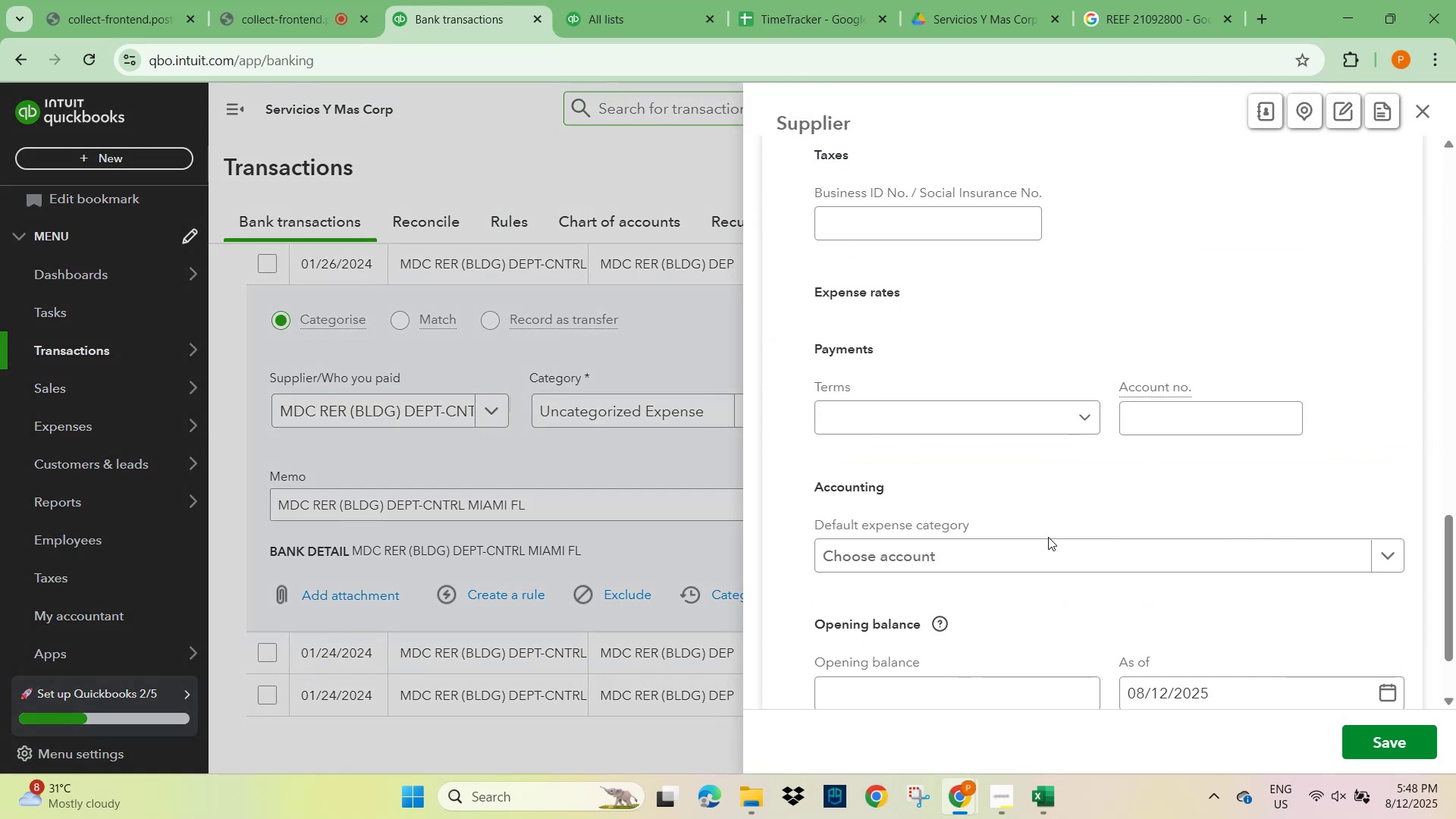 
left_click([1020, 554])
 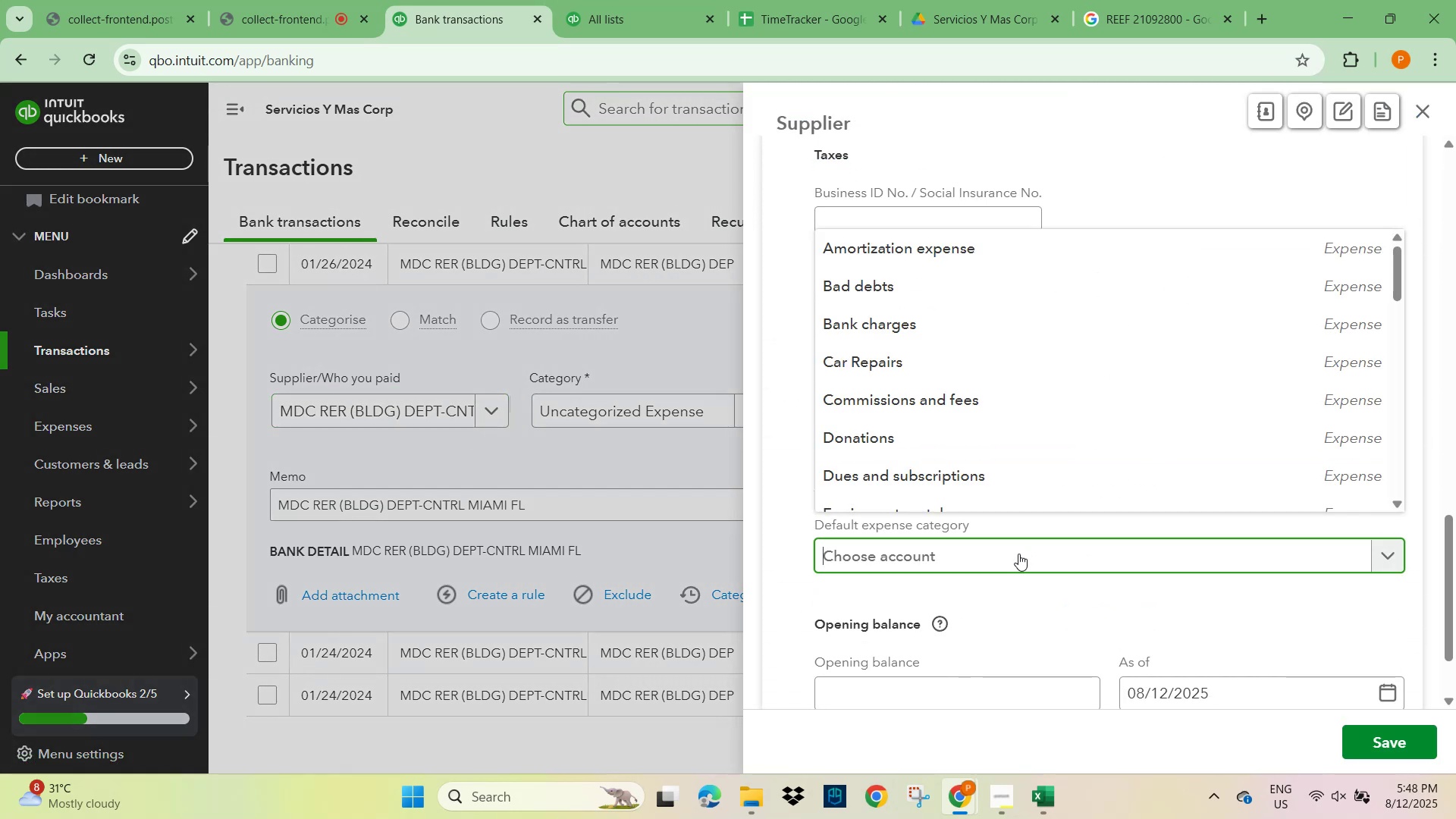 
type(licen)
 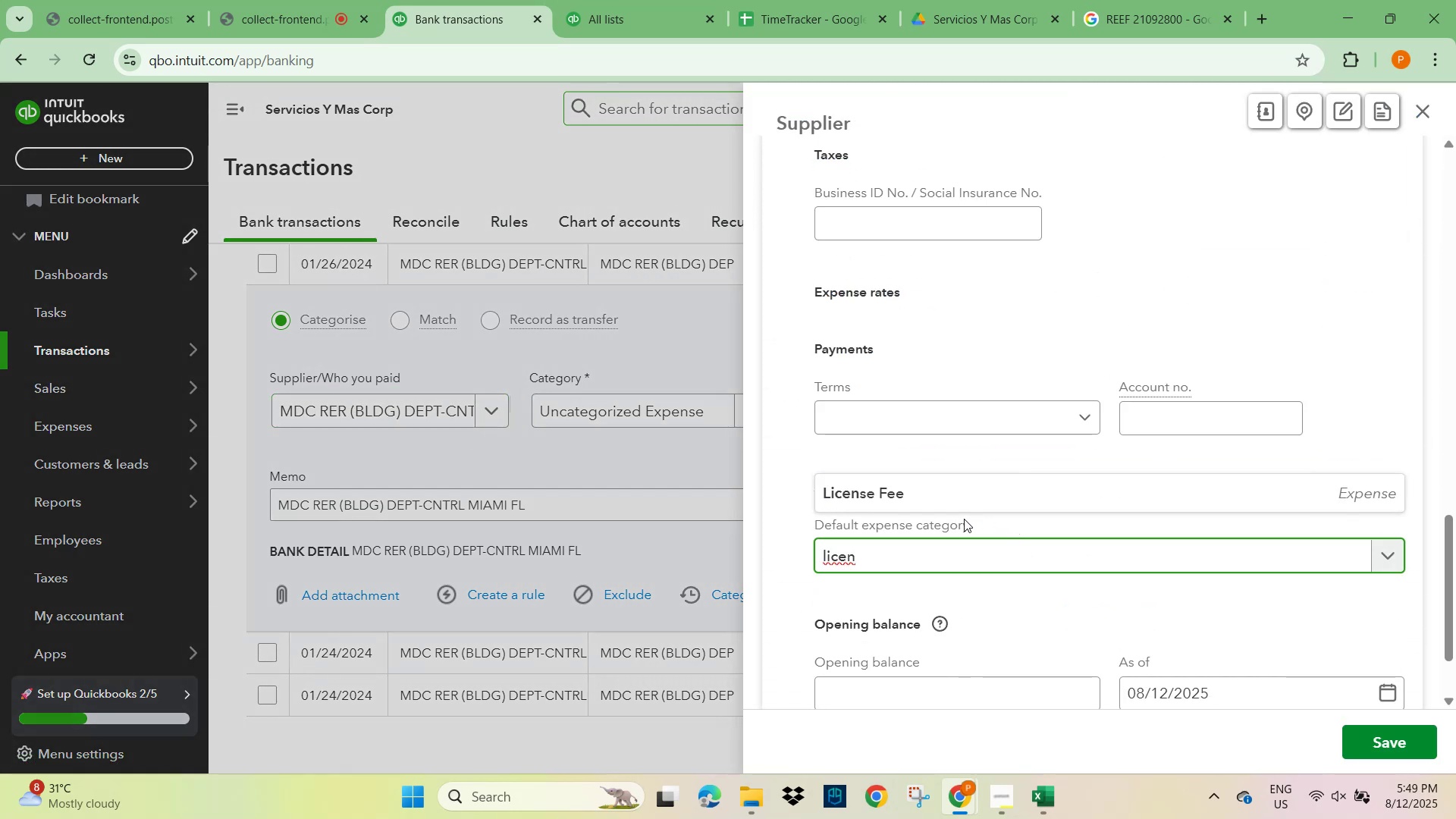 
scroll: coordinate [1267, 620], scroll_direction: down, amount: 2.0
 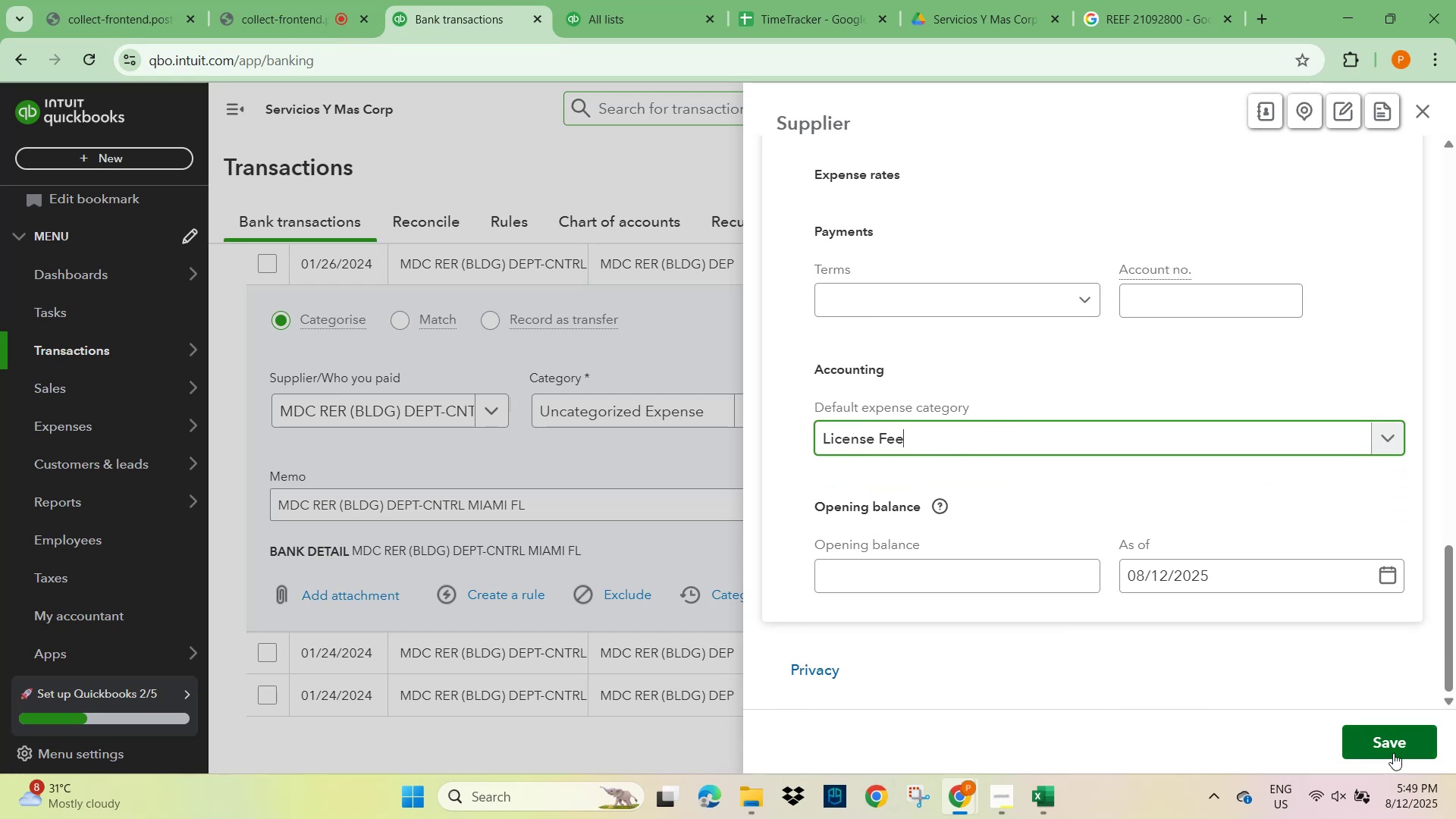 
left_click([1393, 748])
 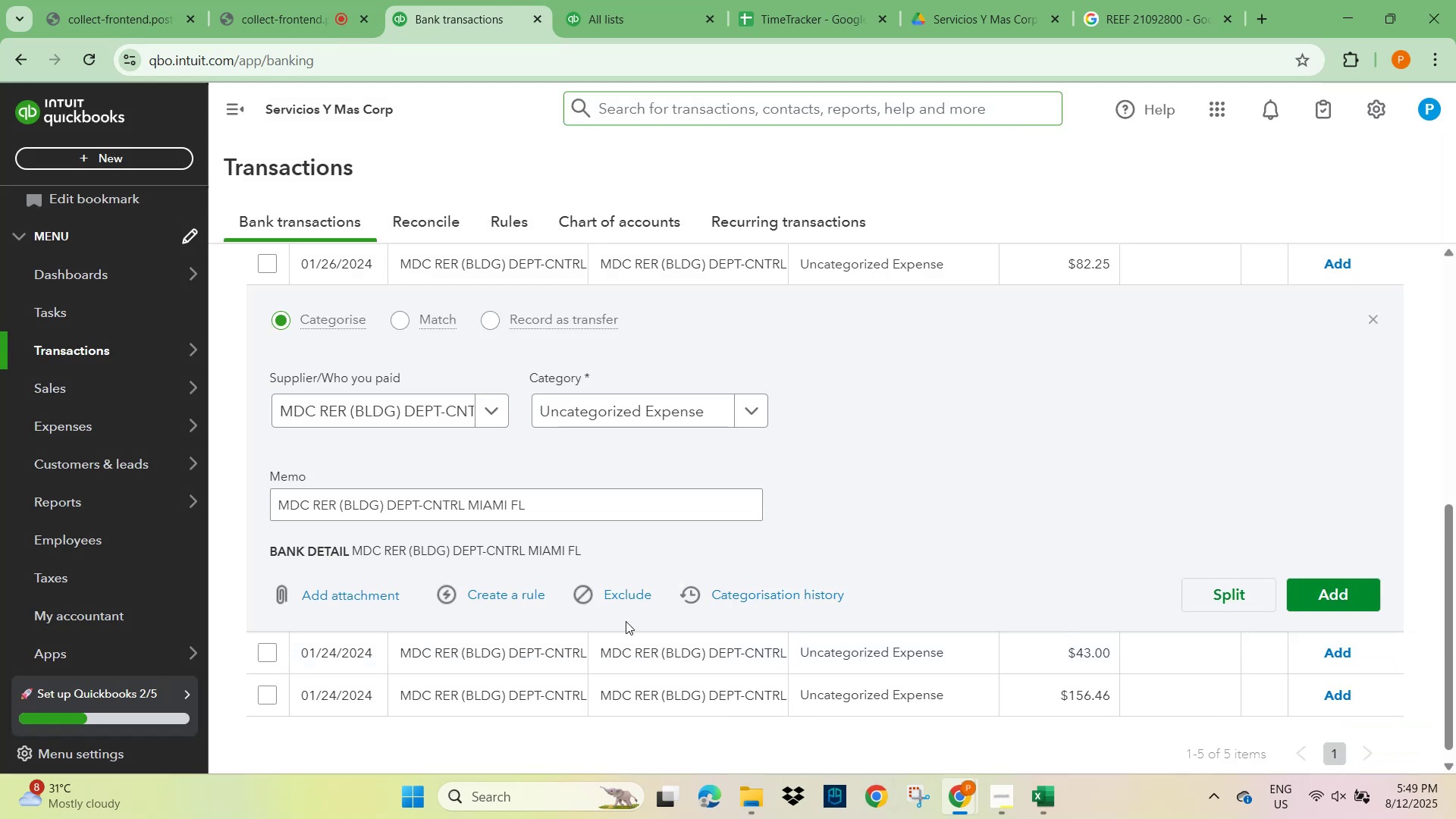 
left_click([500, 599])
 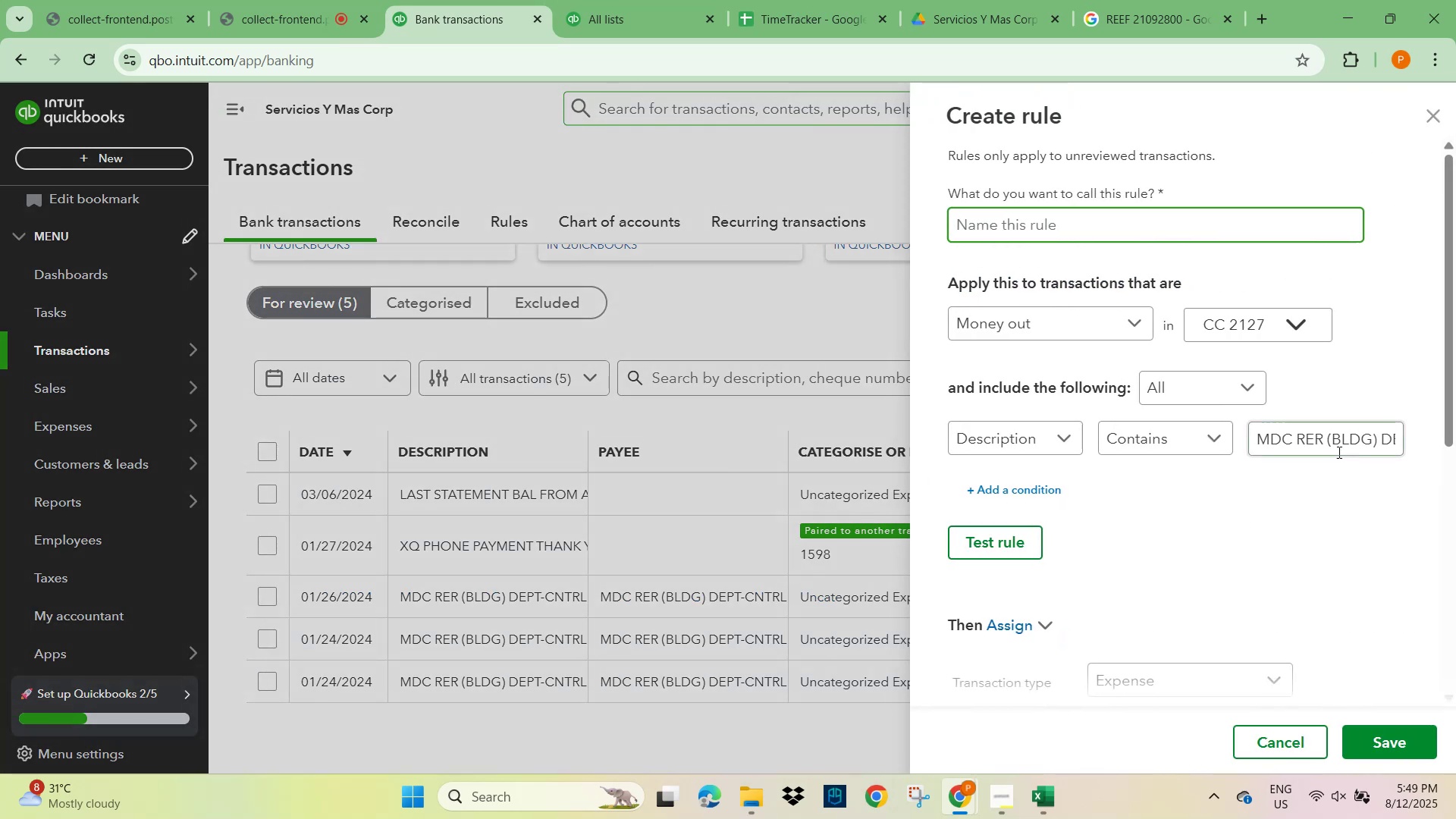 
left_click([1338, 449])
 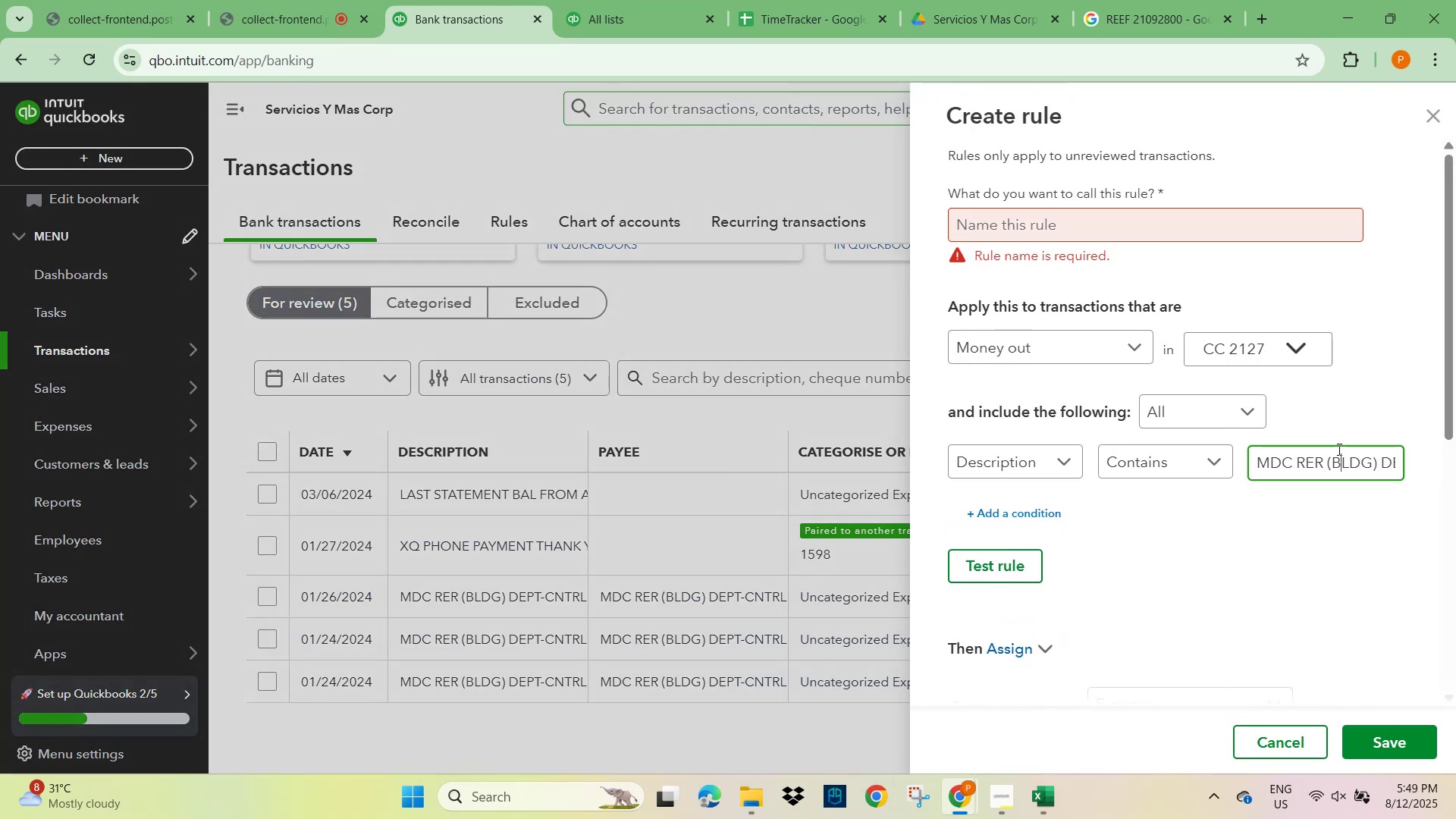 
hold_key(key=ArrowRight, duration=0.92)
 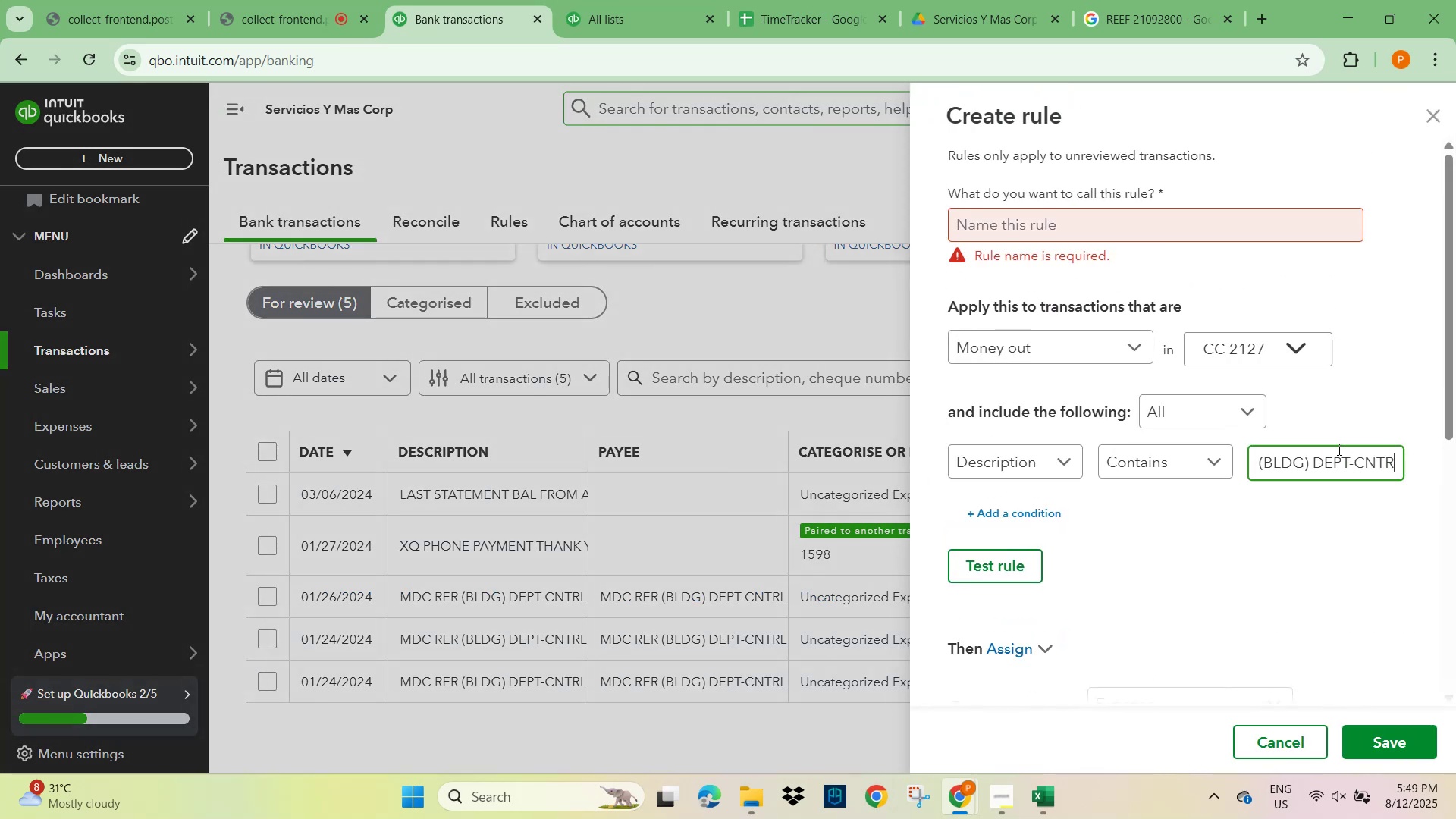 
key(ArrowRight)
 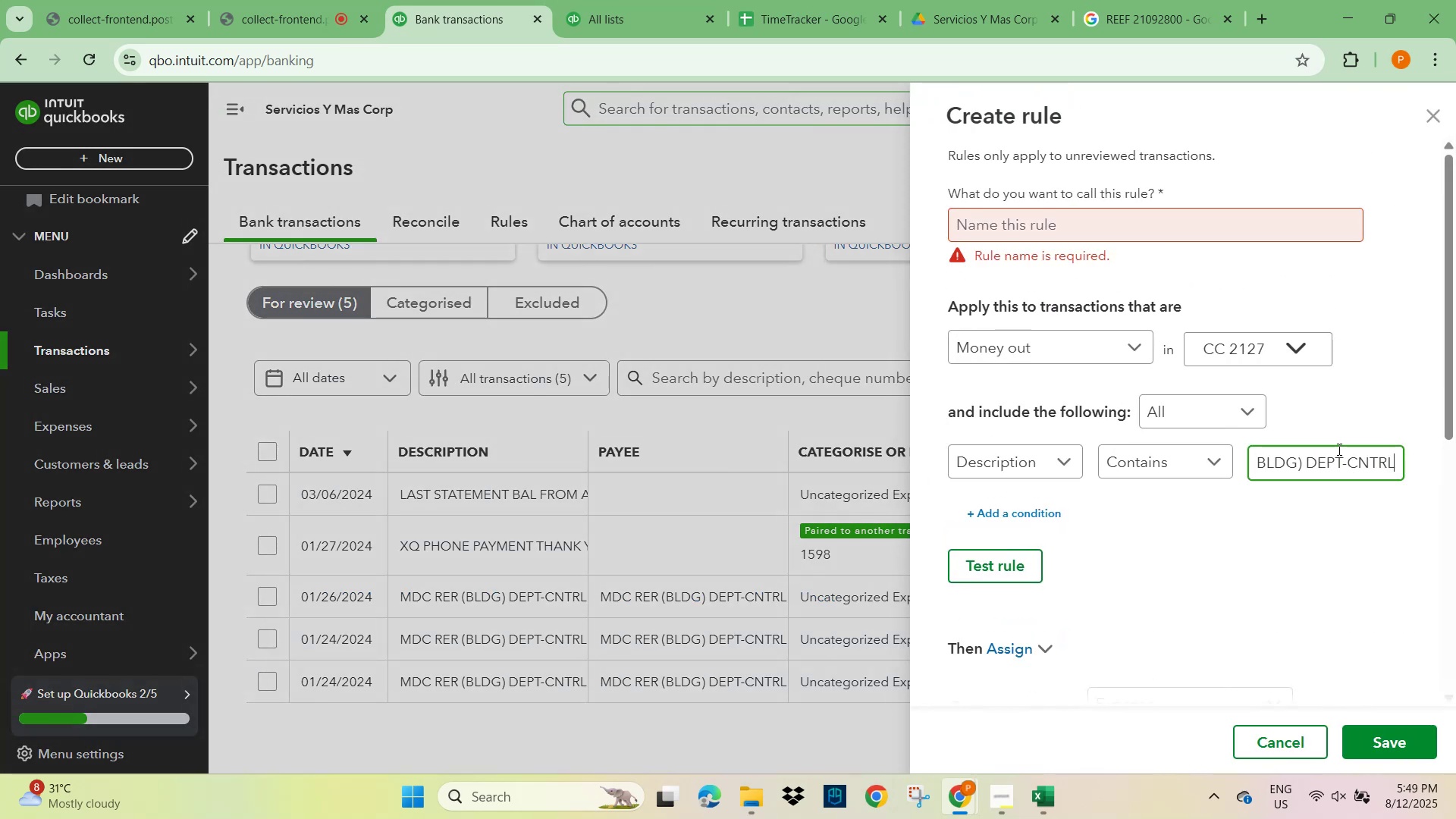 
key(ArrowRight)
 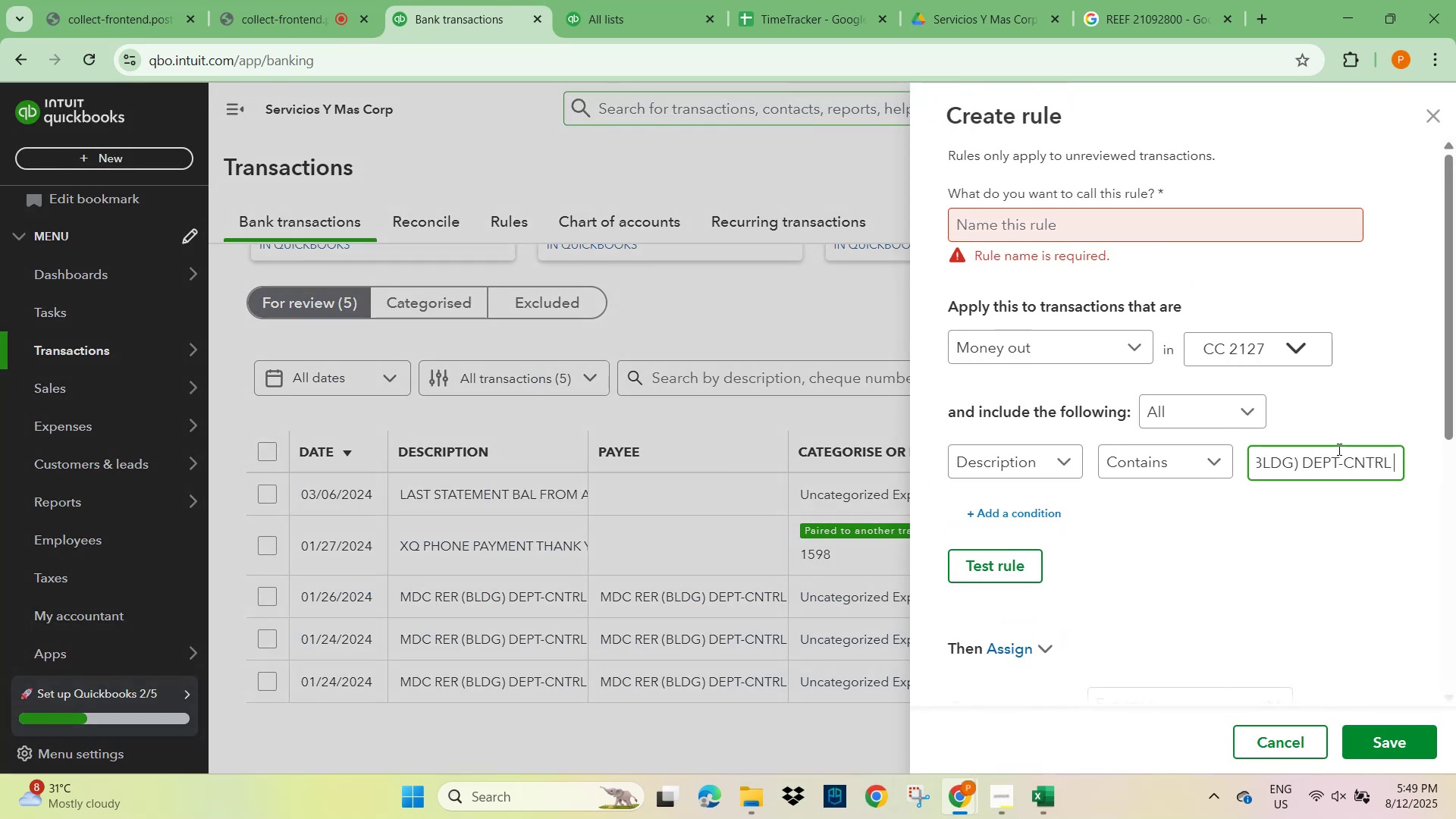 
key(ArrowRight)
 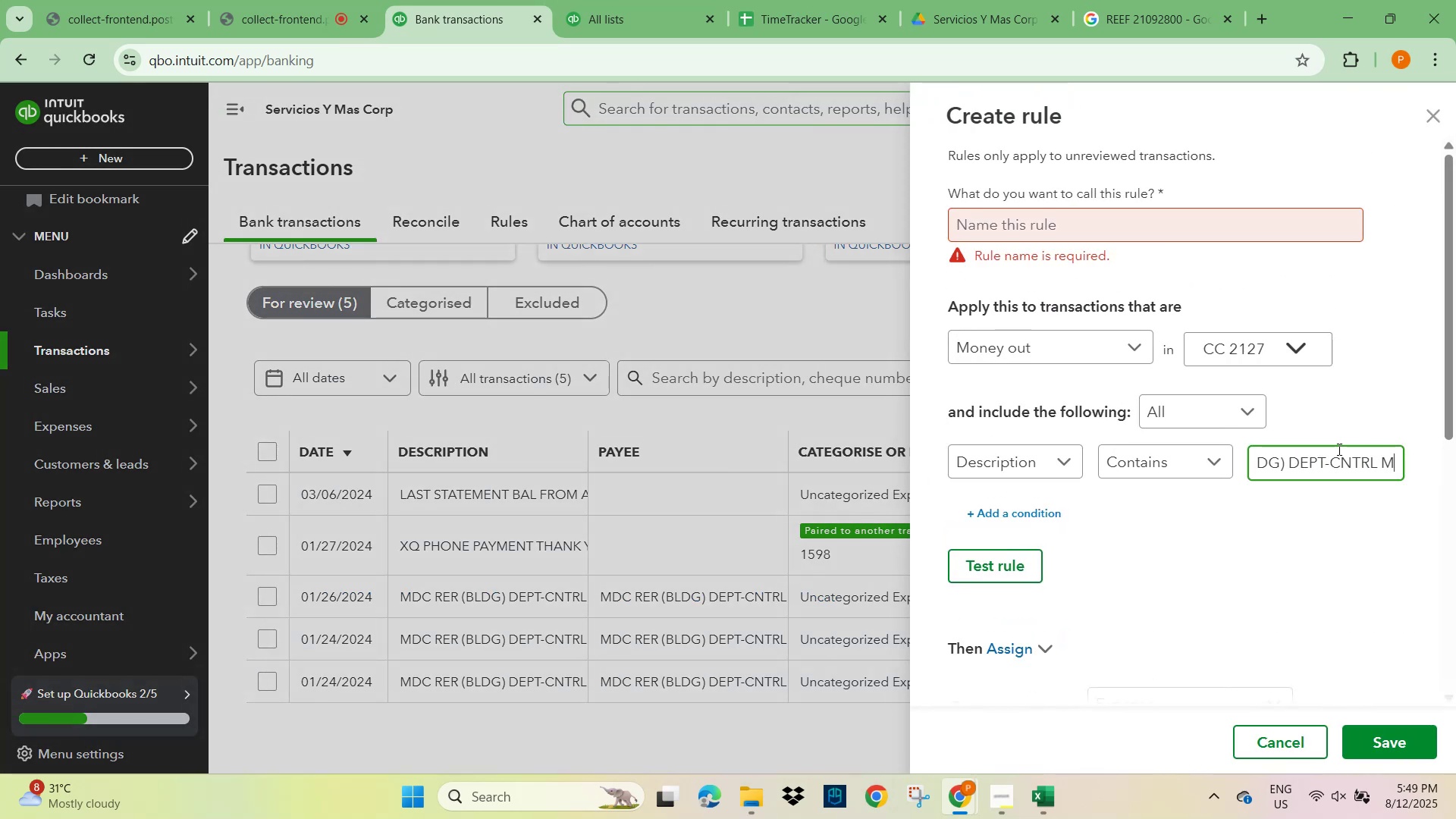 
key(ArrowLeft)
 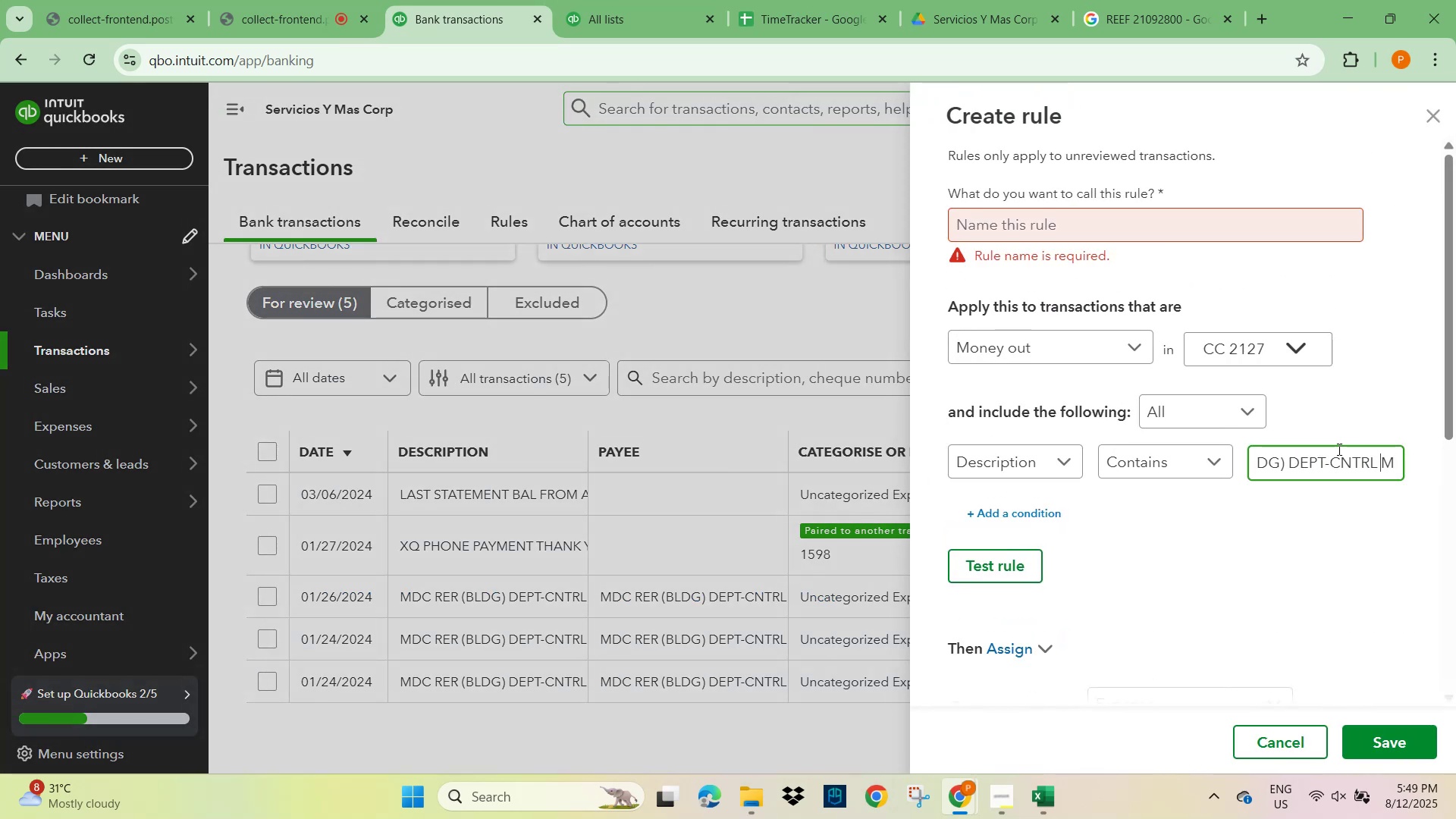 
hold_key(key=ShiftLeft, duration=0.9)
 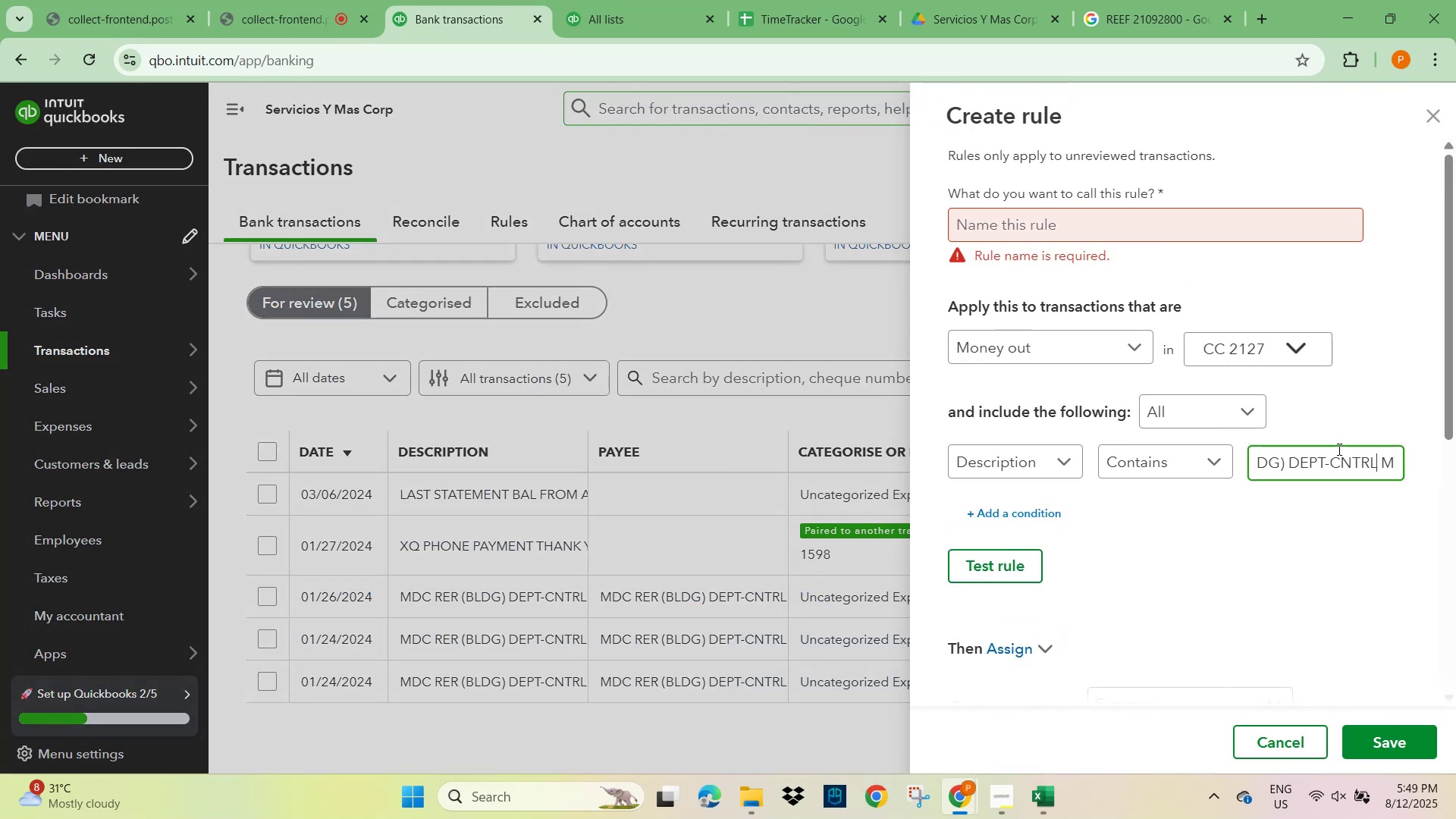 
hold_key(key=ArrowLeft, duration=0.31)
 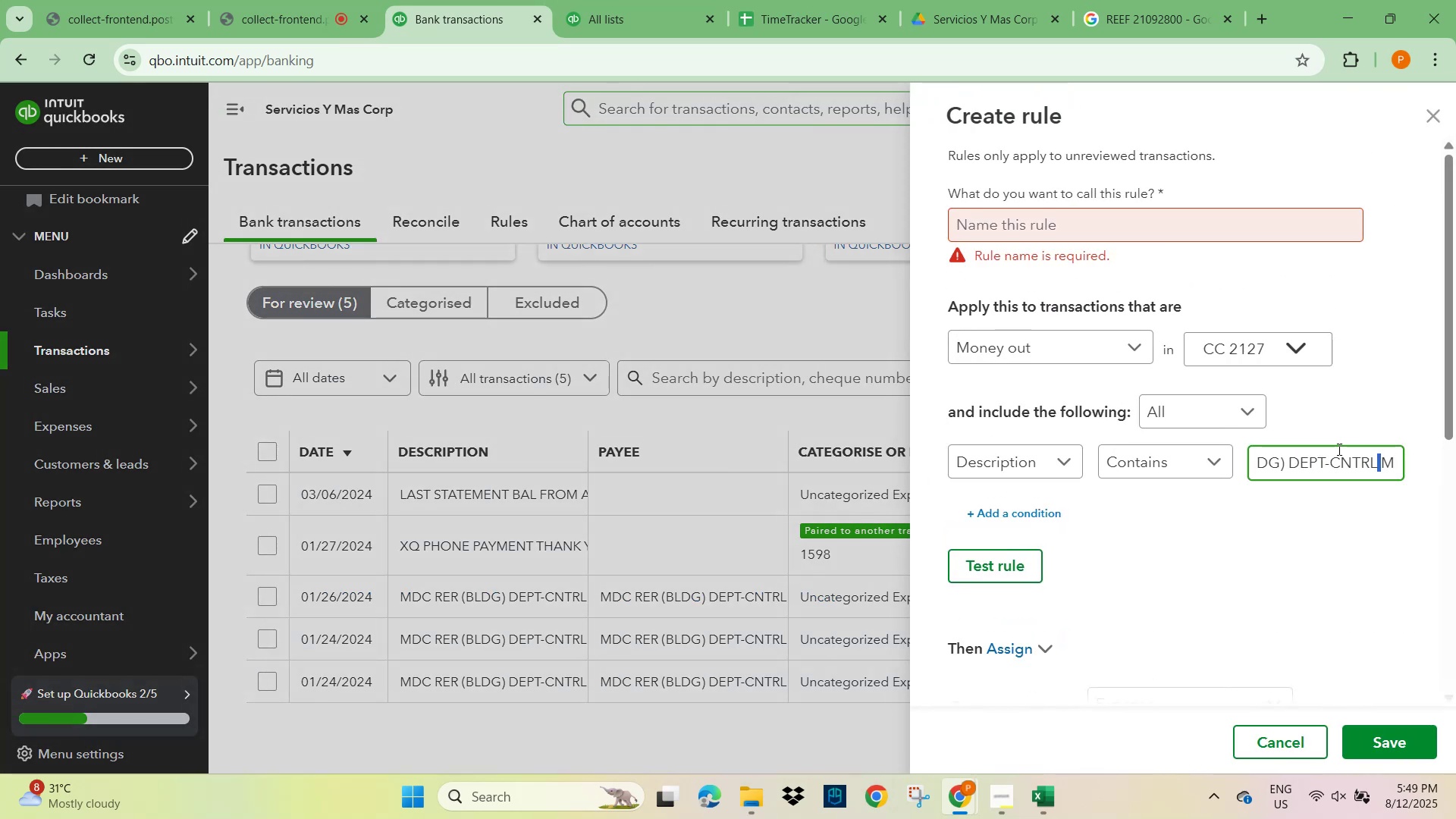 
key(ArrowRight)
 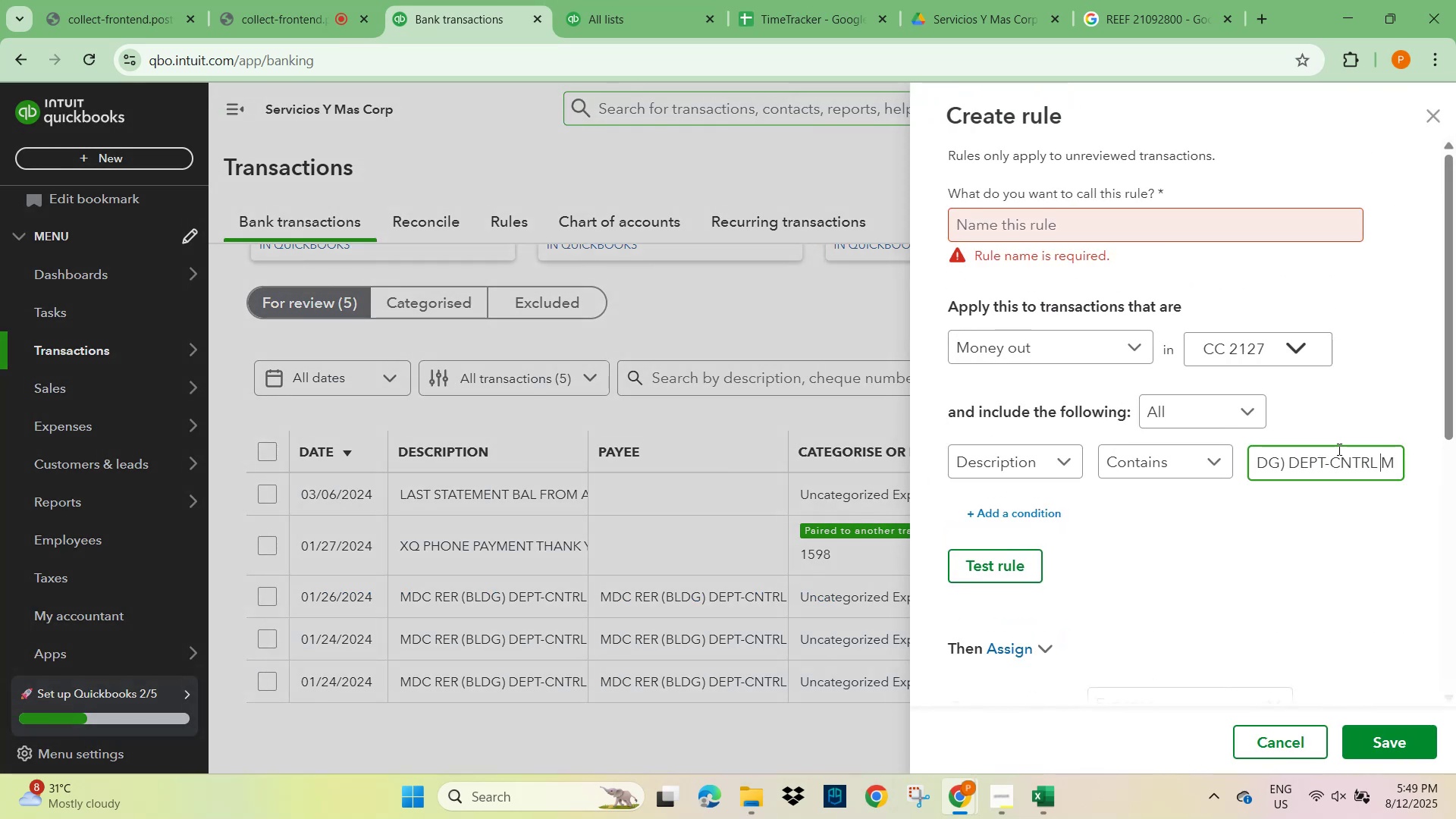 
key(ArrowLeft)
 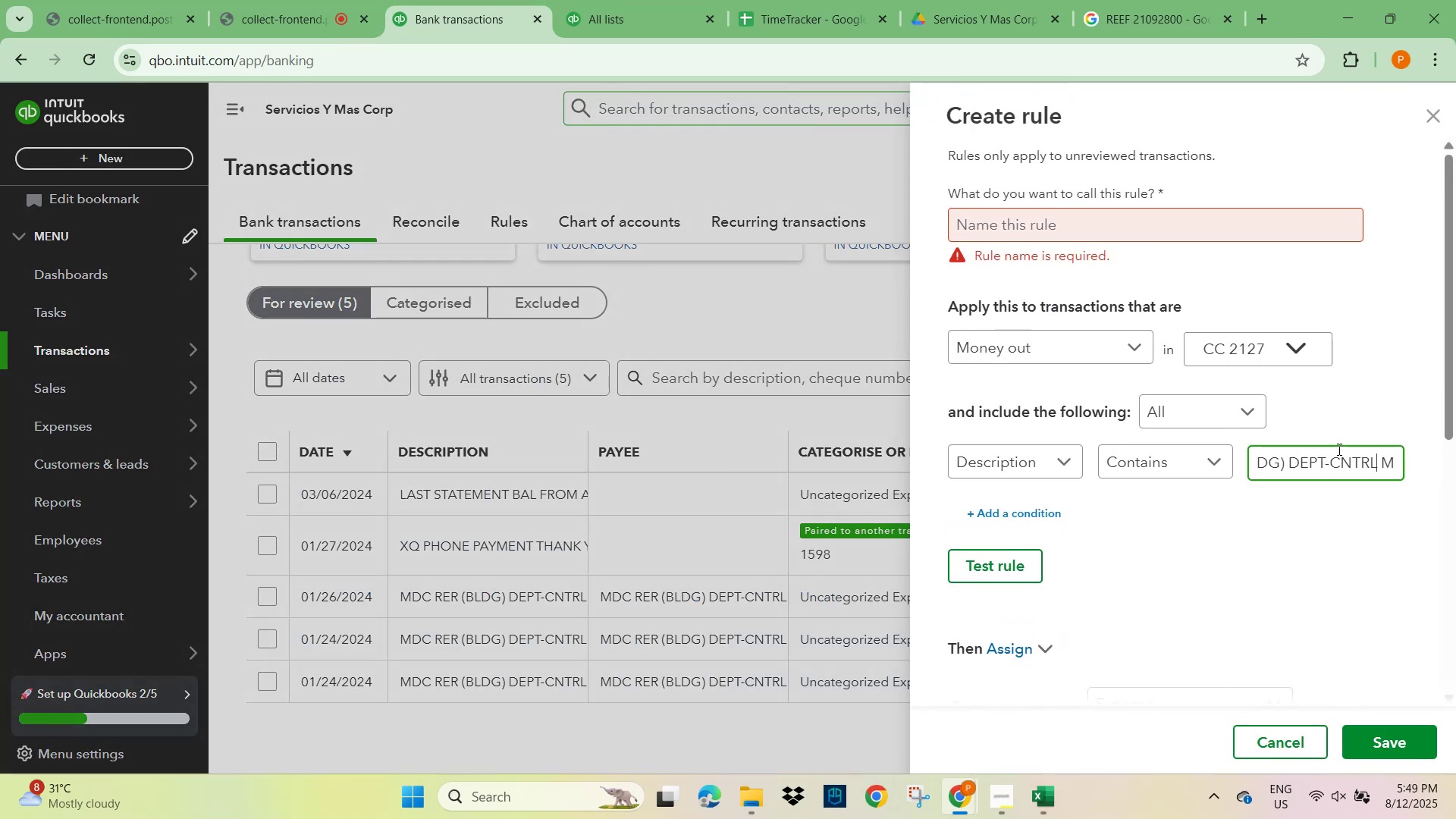 
hold_key(key=ShiftLeft, duration=1.3)
 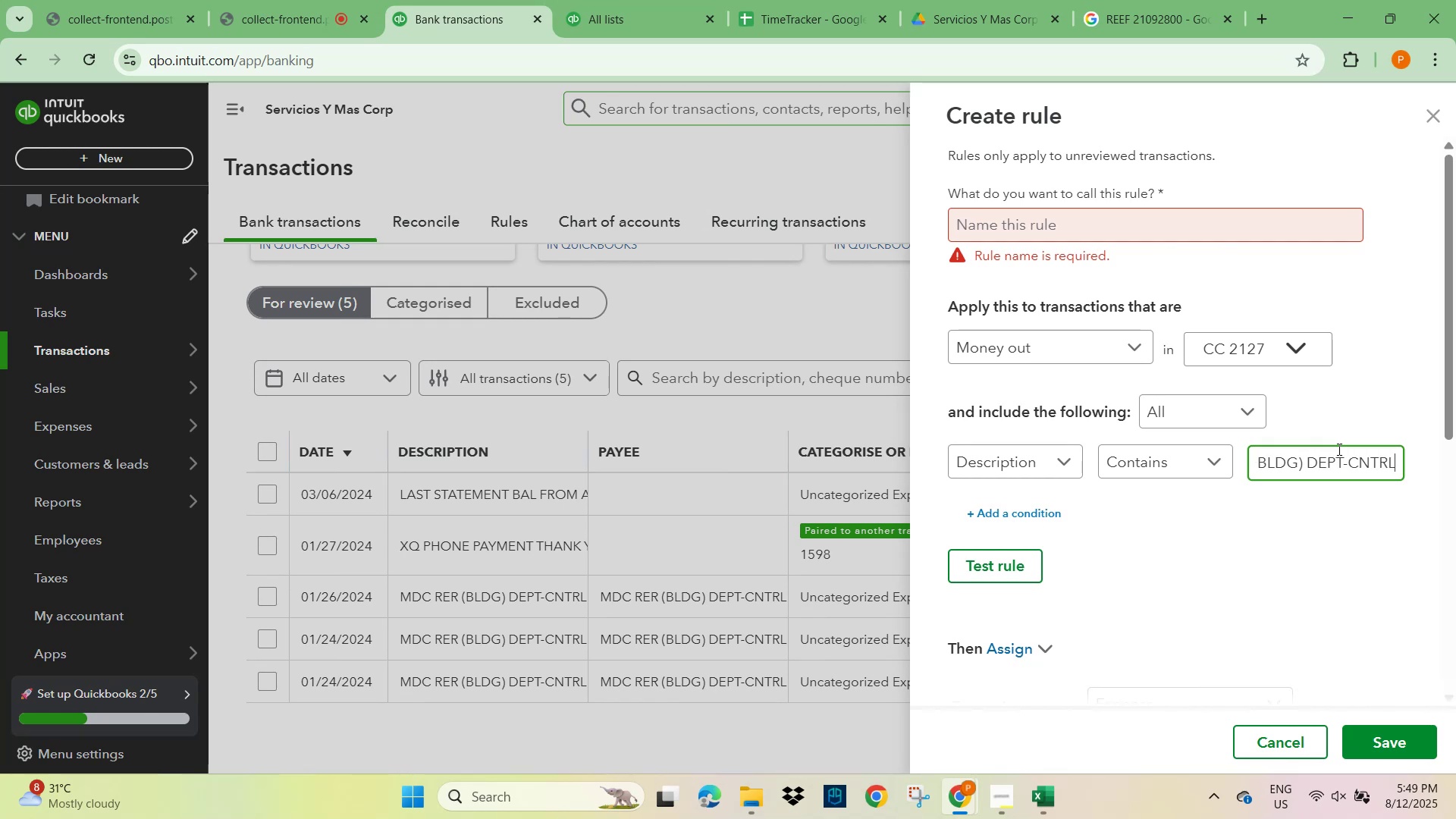 
hold_key(key=ArrowRight, duration=1.11)
 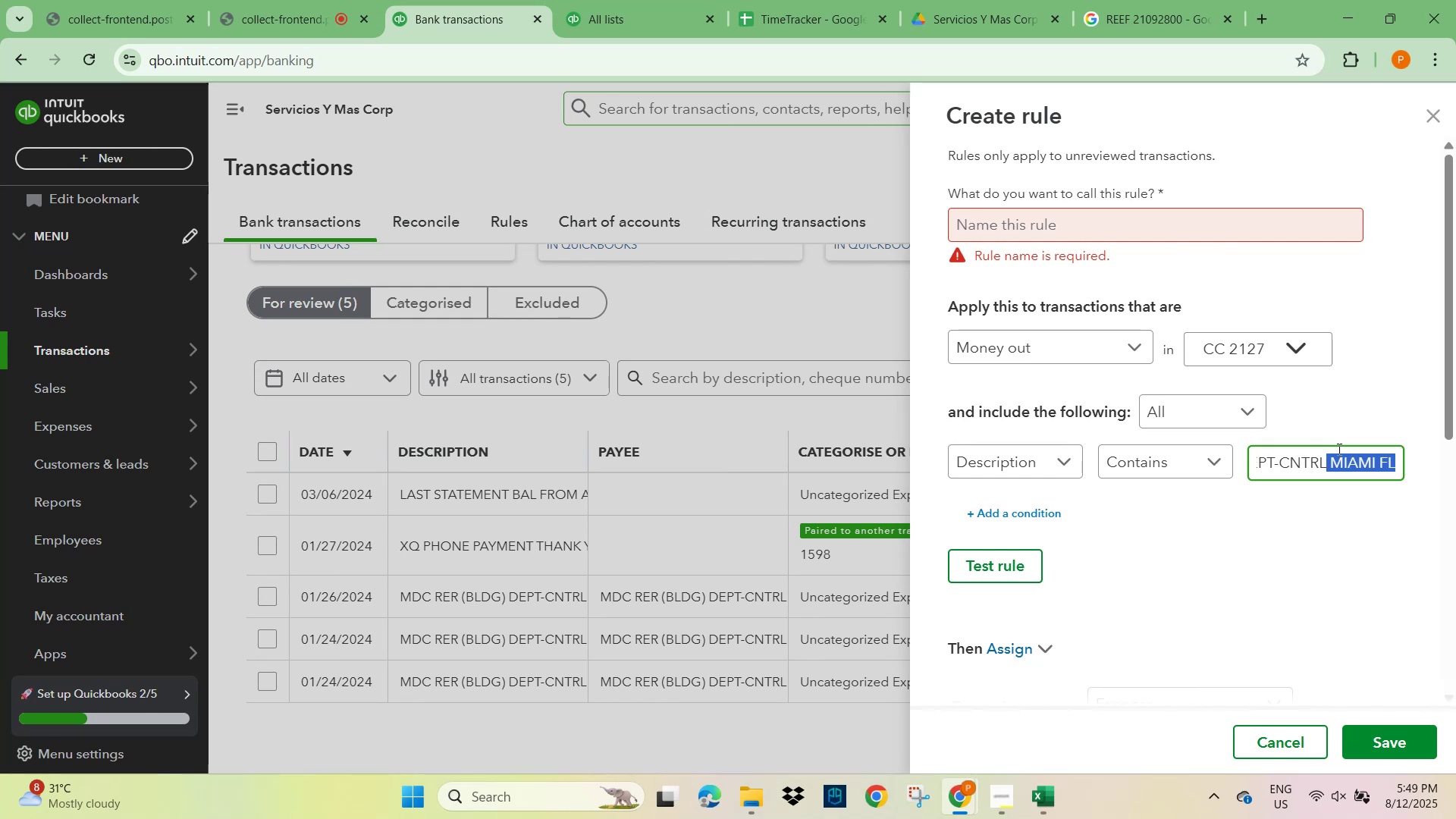 
key(Backspace)
 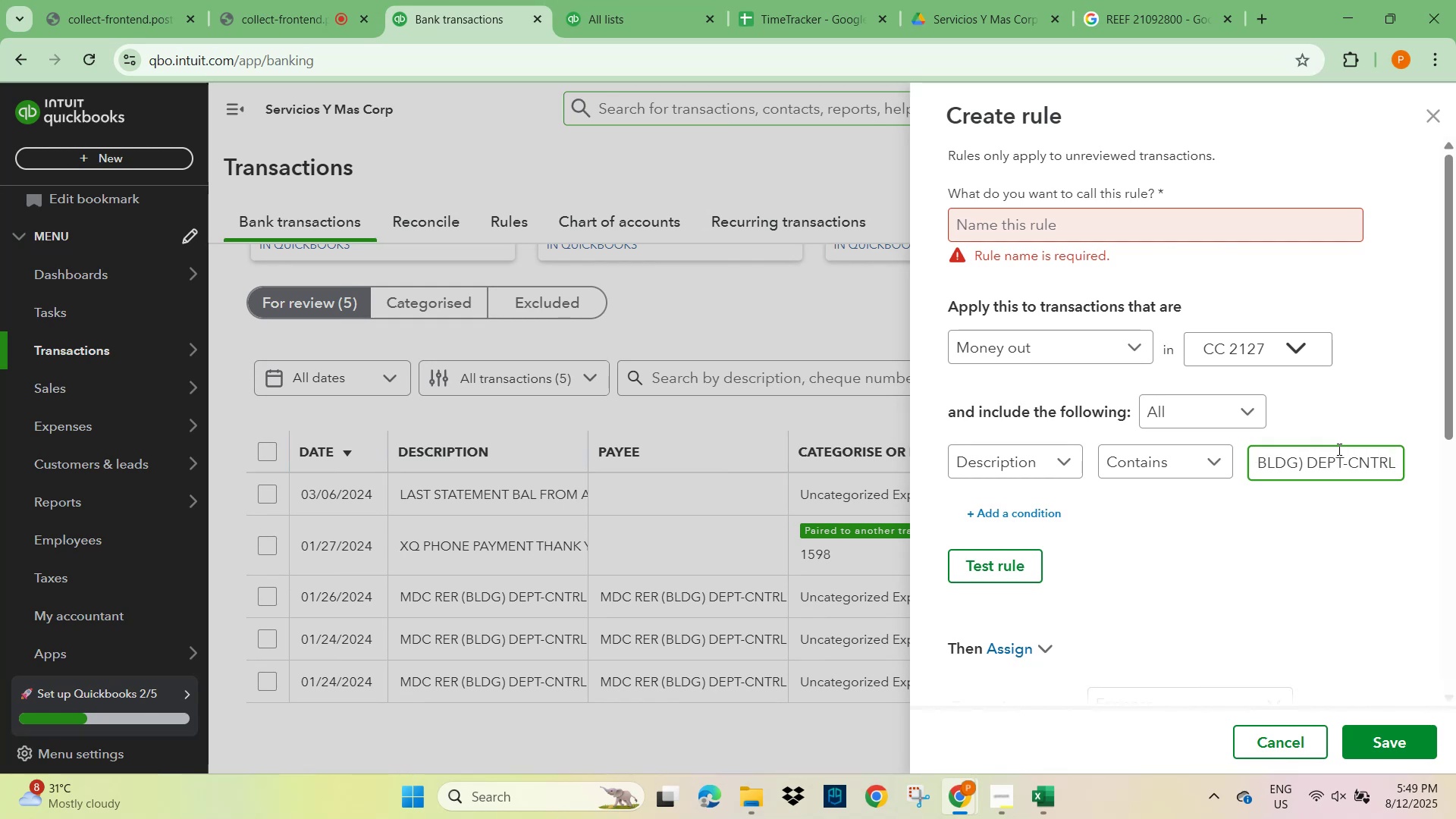 
hold_key(key=ArrowLeft, duration=1.5)
 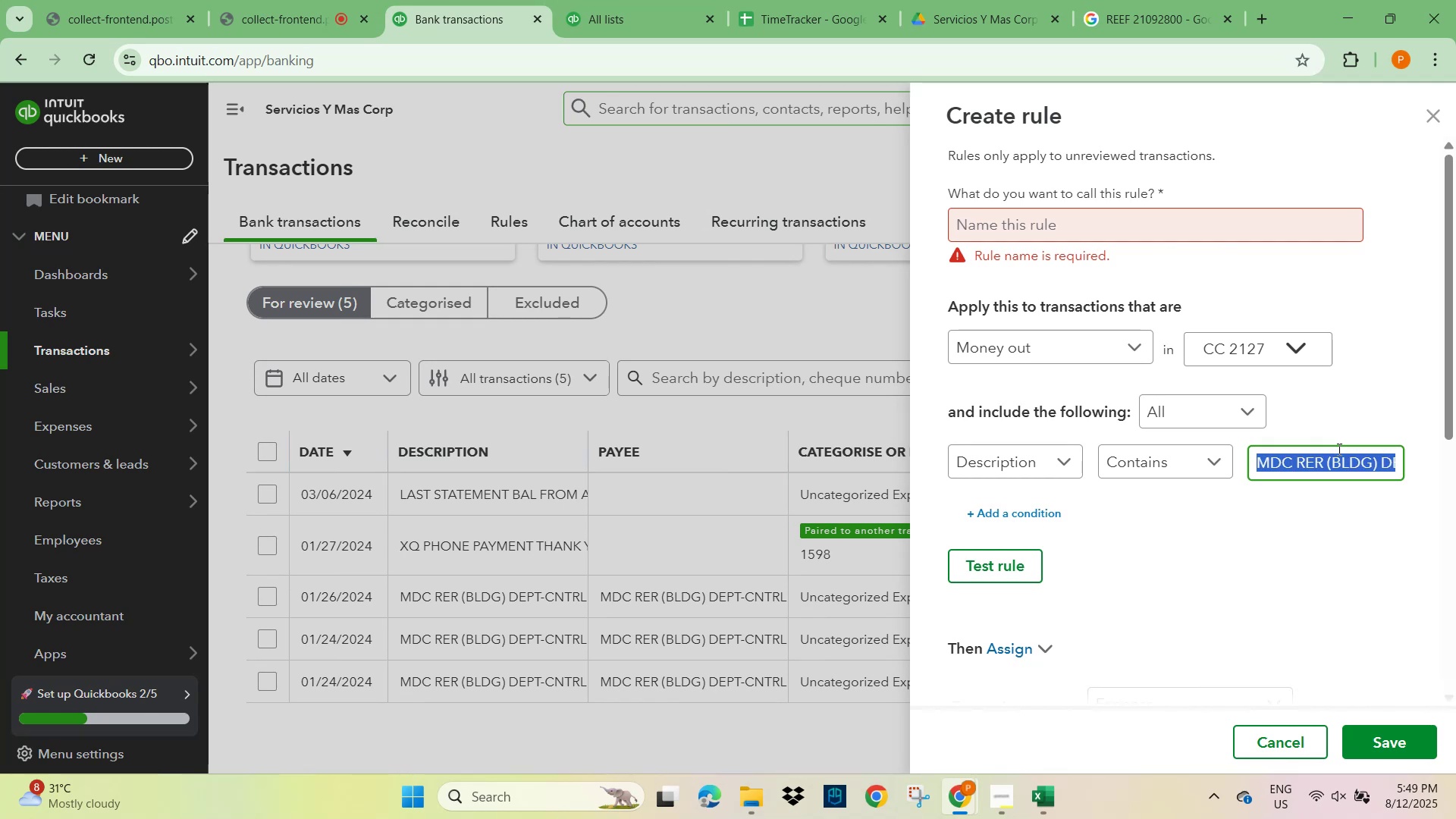 
key(Shift+ArrowLeft)
 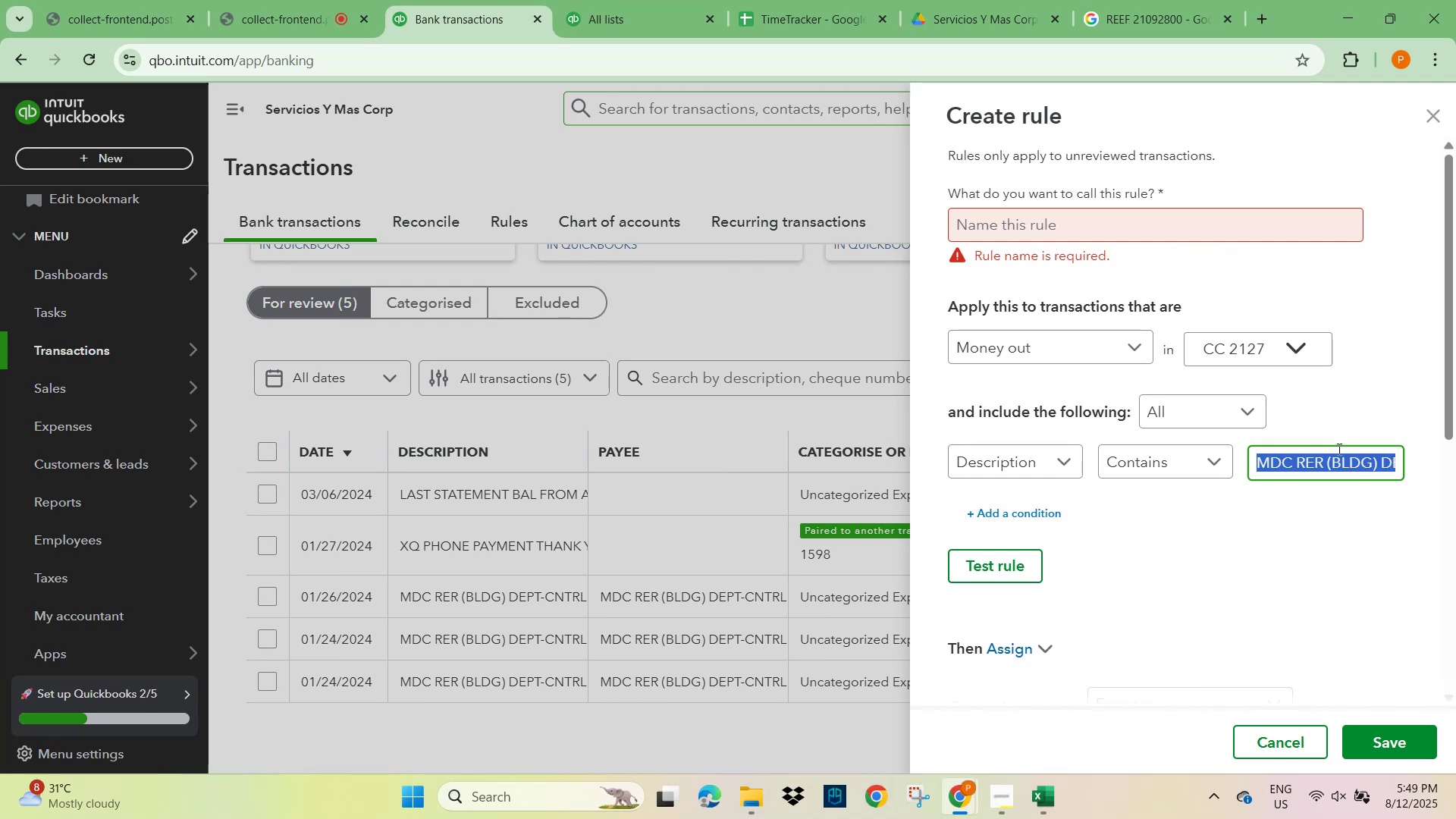 
key(Shift+ArrowLeft)
 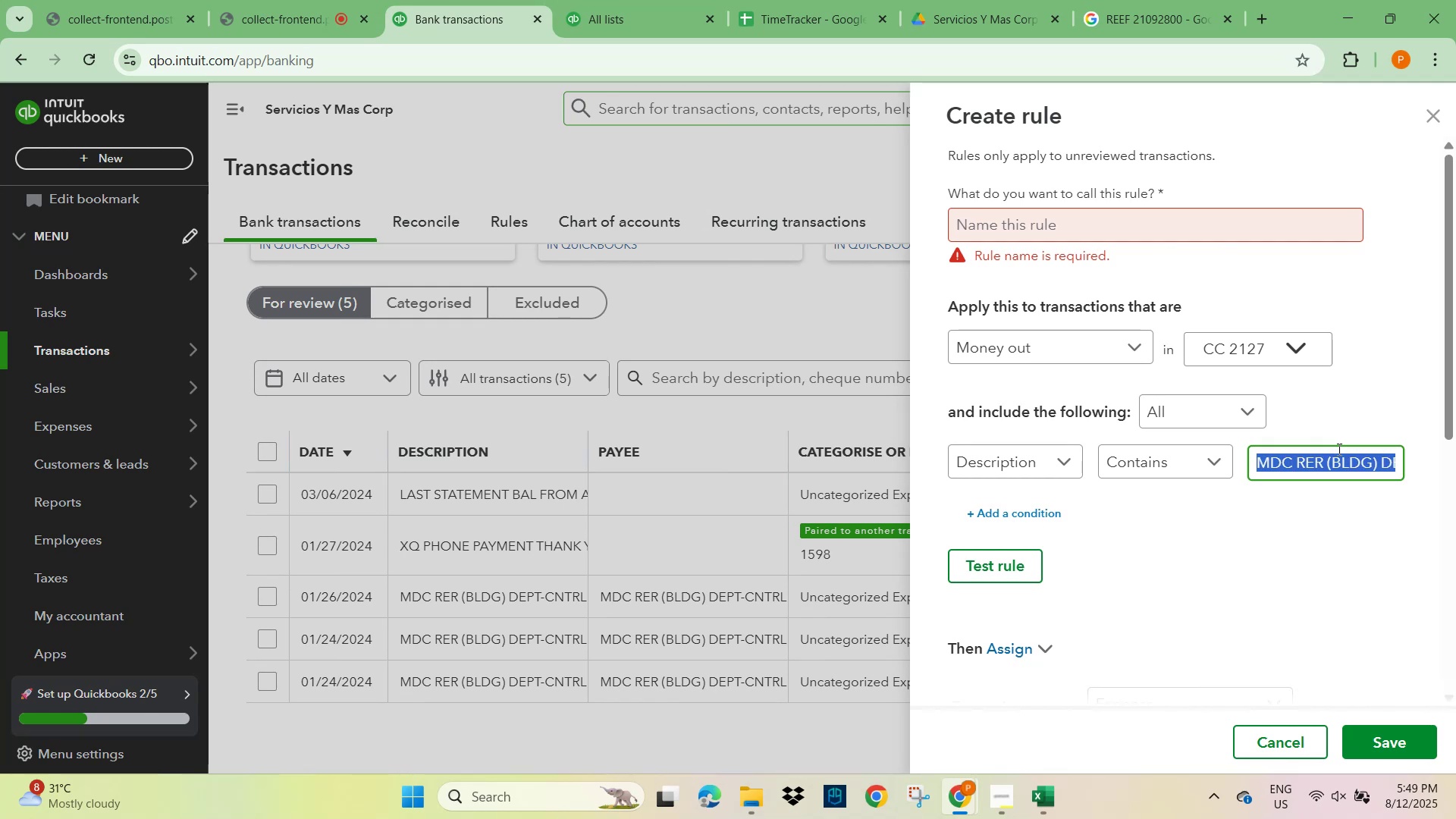 
key(Shift+ArrowLeft)
 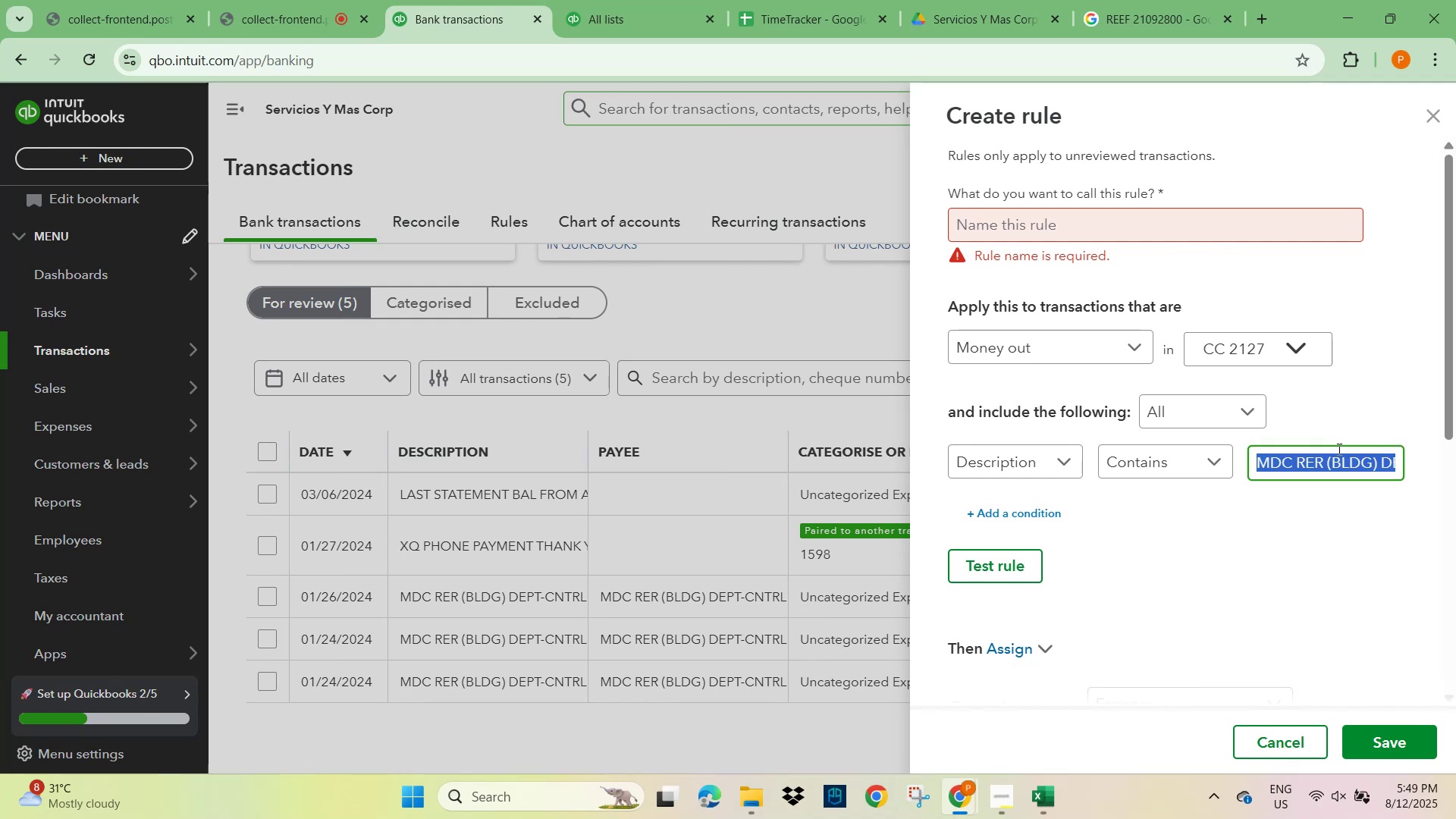 
key(Shift+ArrowLeft)
 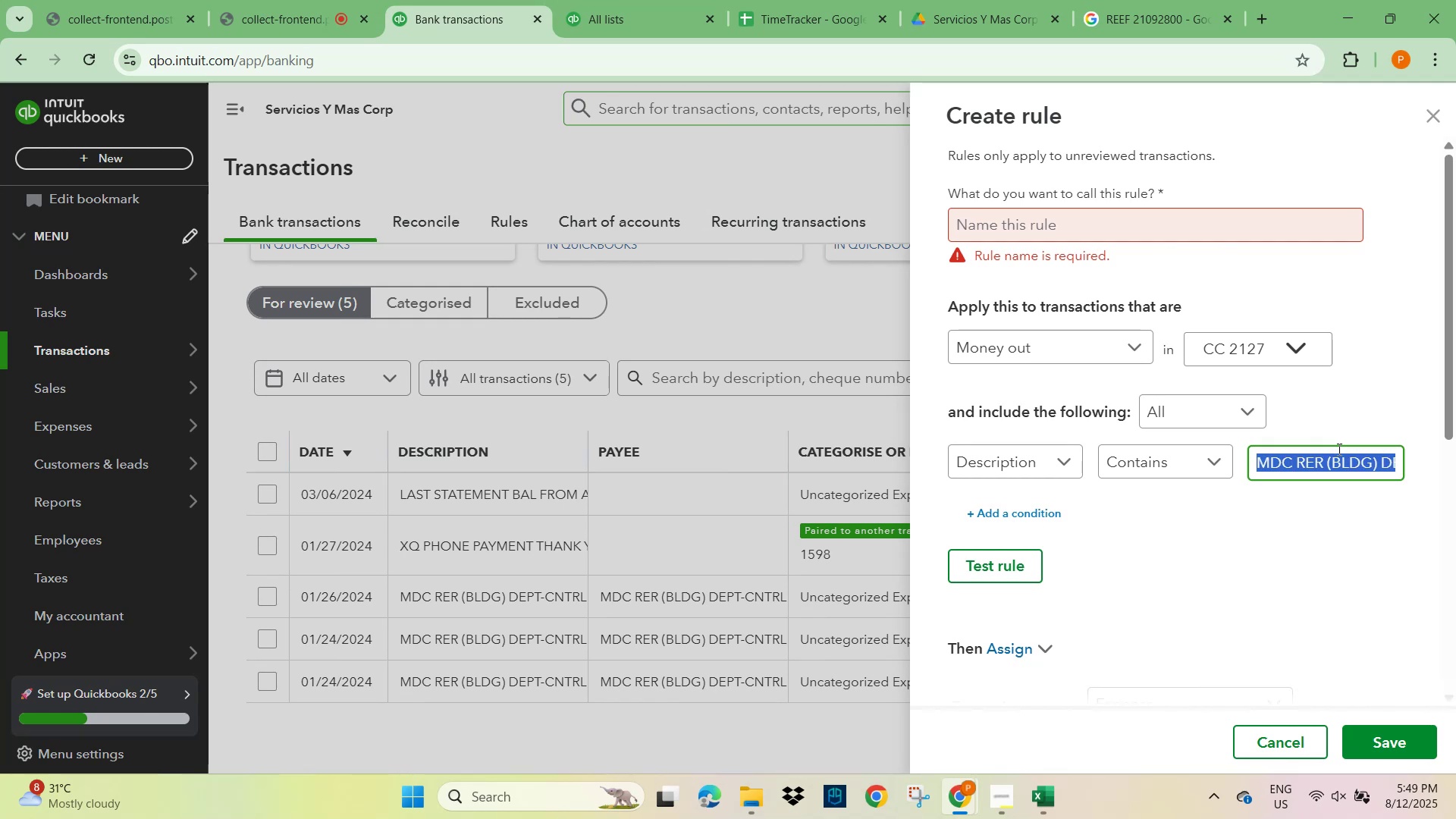 
key(Shift+ArrowLeft)
 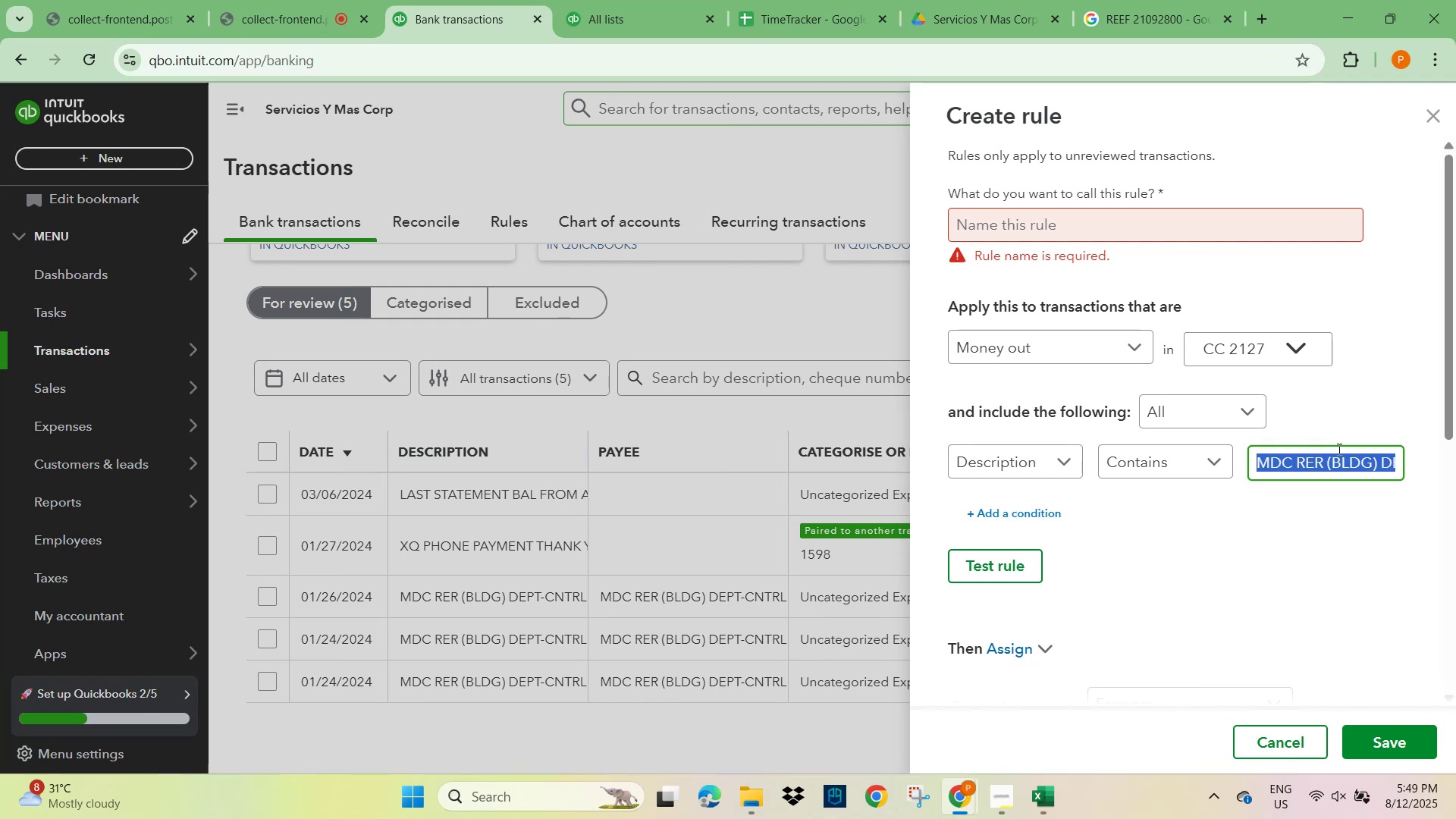 
key(Control+C)
 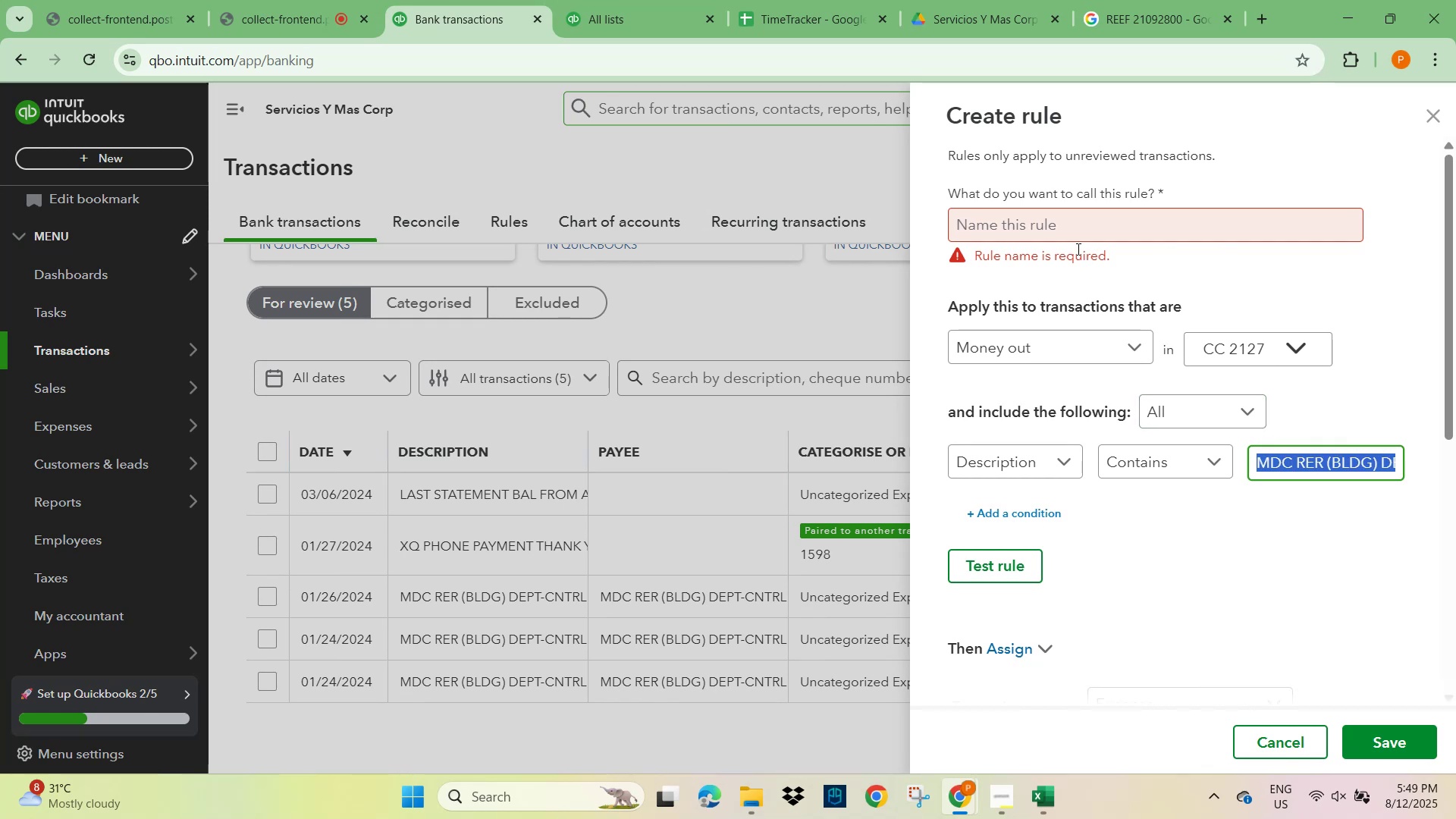 
left_click([1071, 237])
 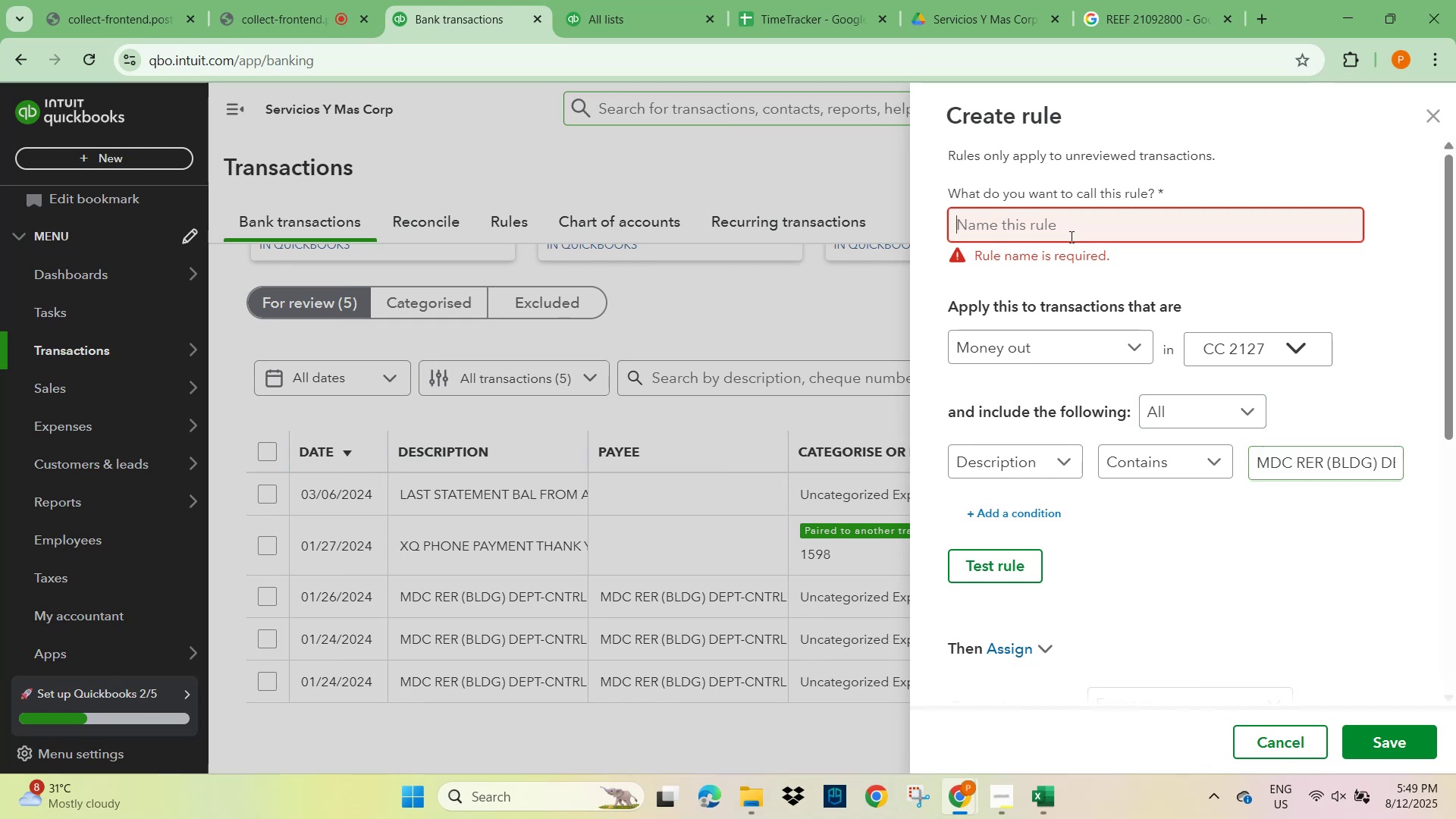 
key(Control+V)
 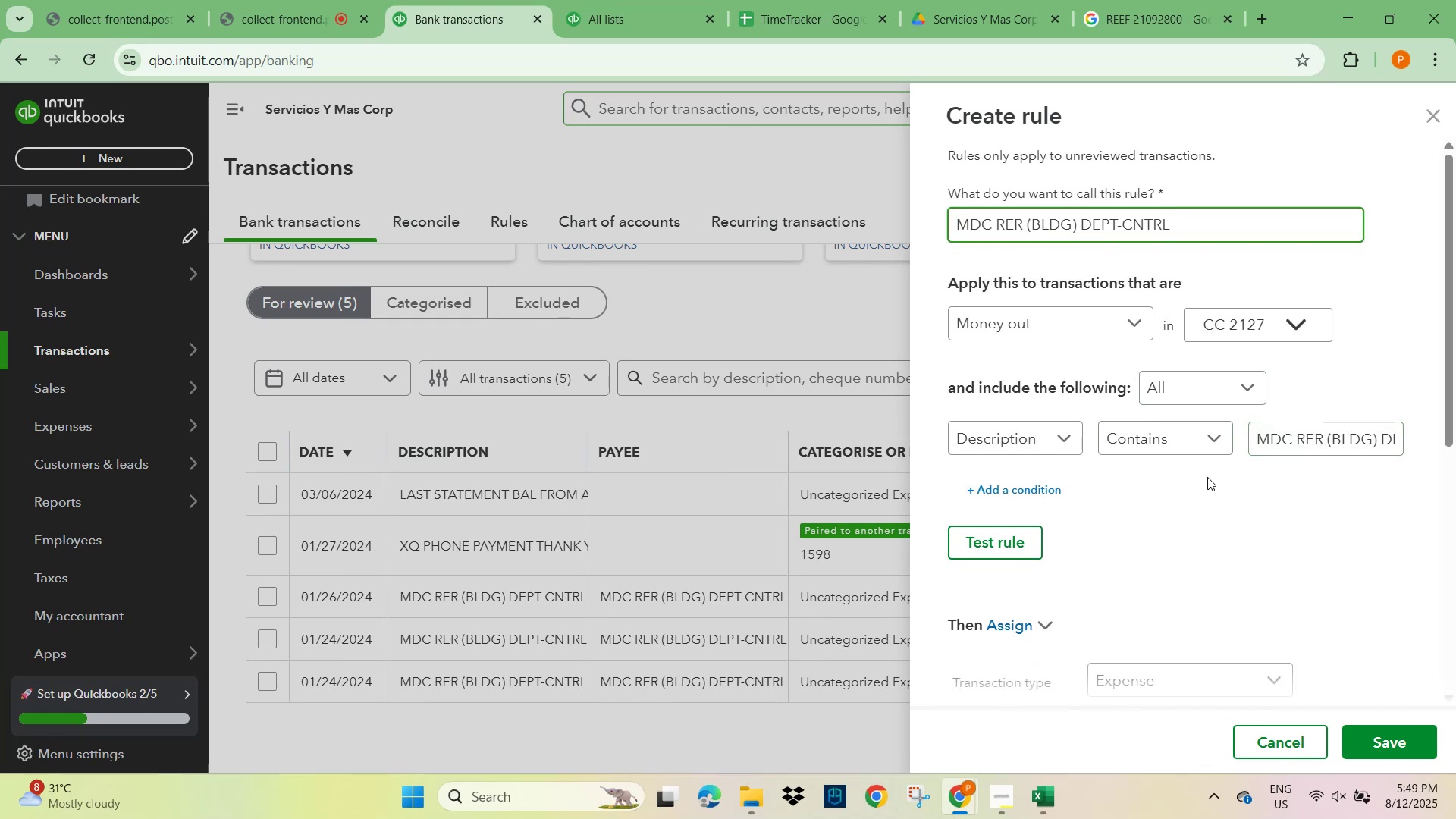 
left_click([1251, 586])
 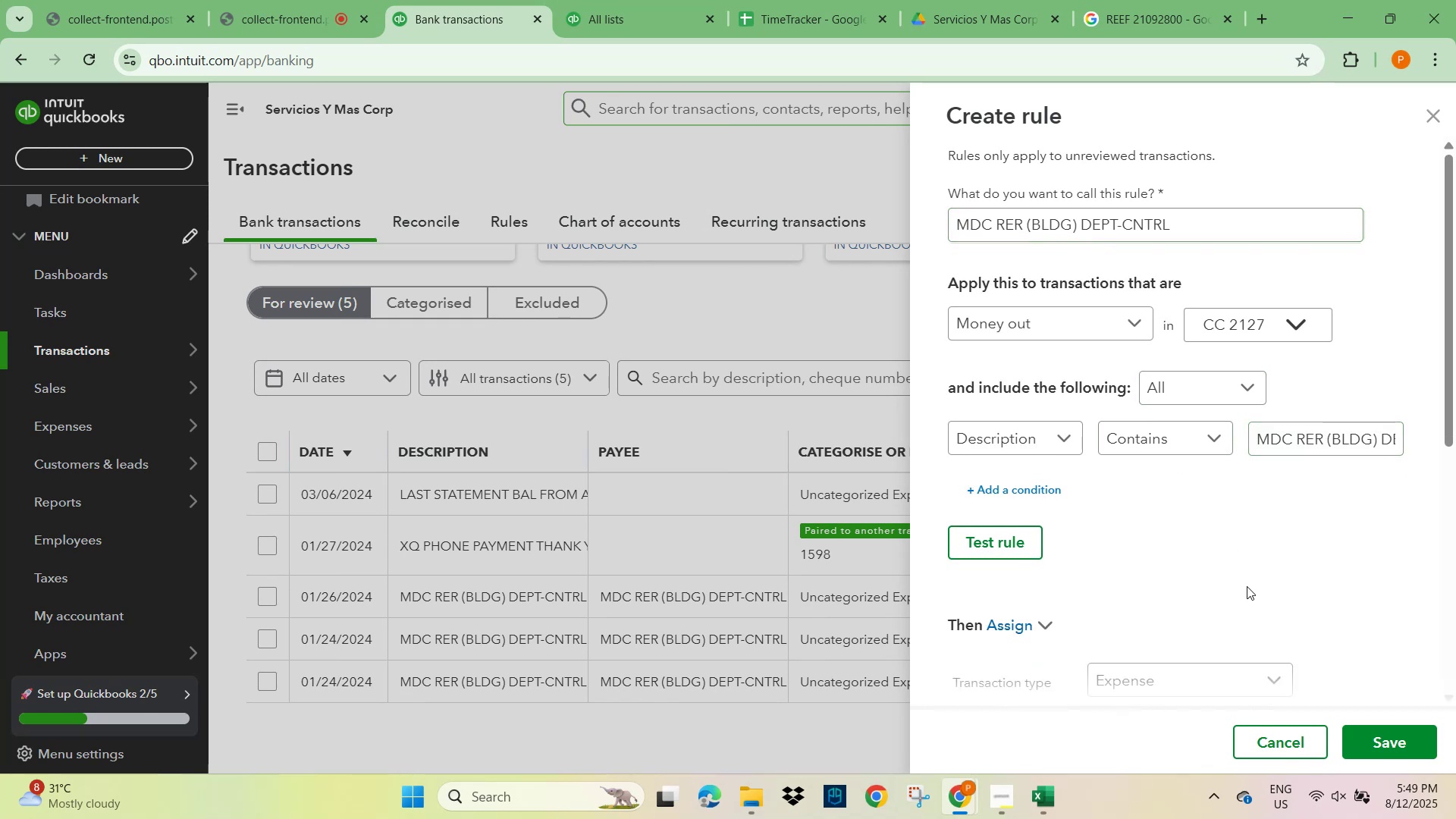 
scroll: coordinate [1248, 605], scroll_direction: down, amount: 4.0
 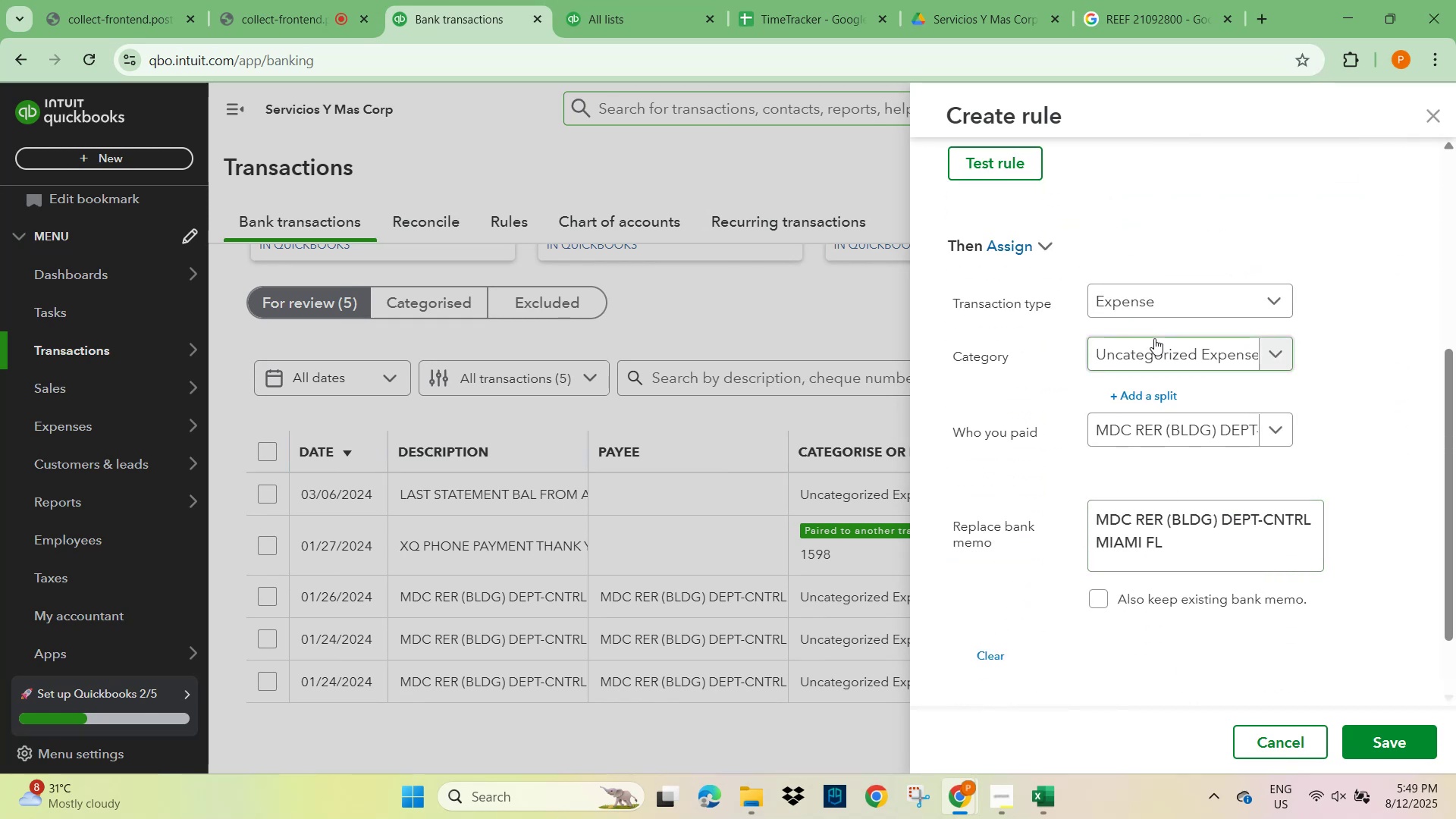 
left_click([1149, 357])
 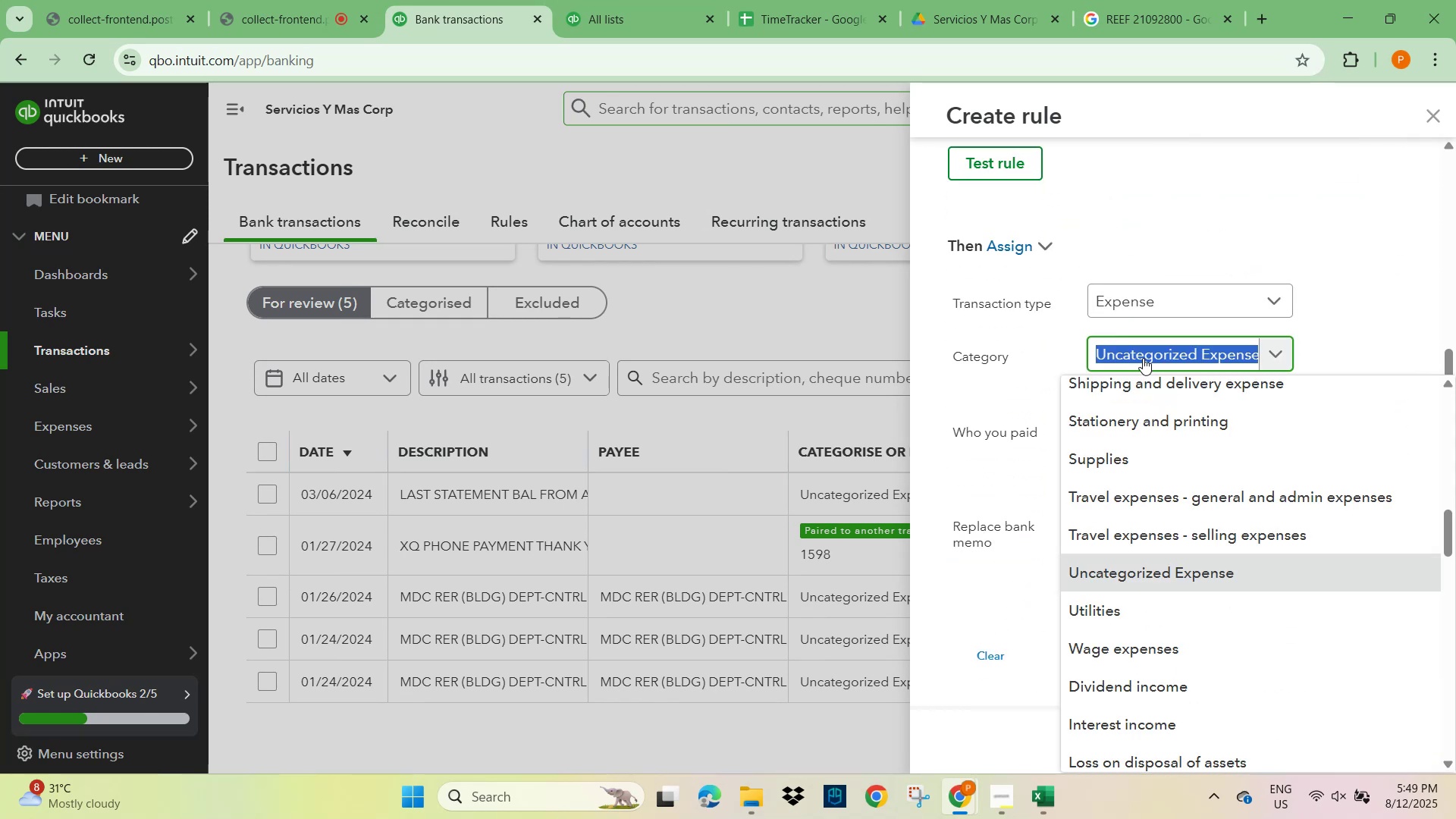 
type(lice)
 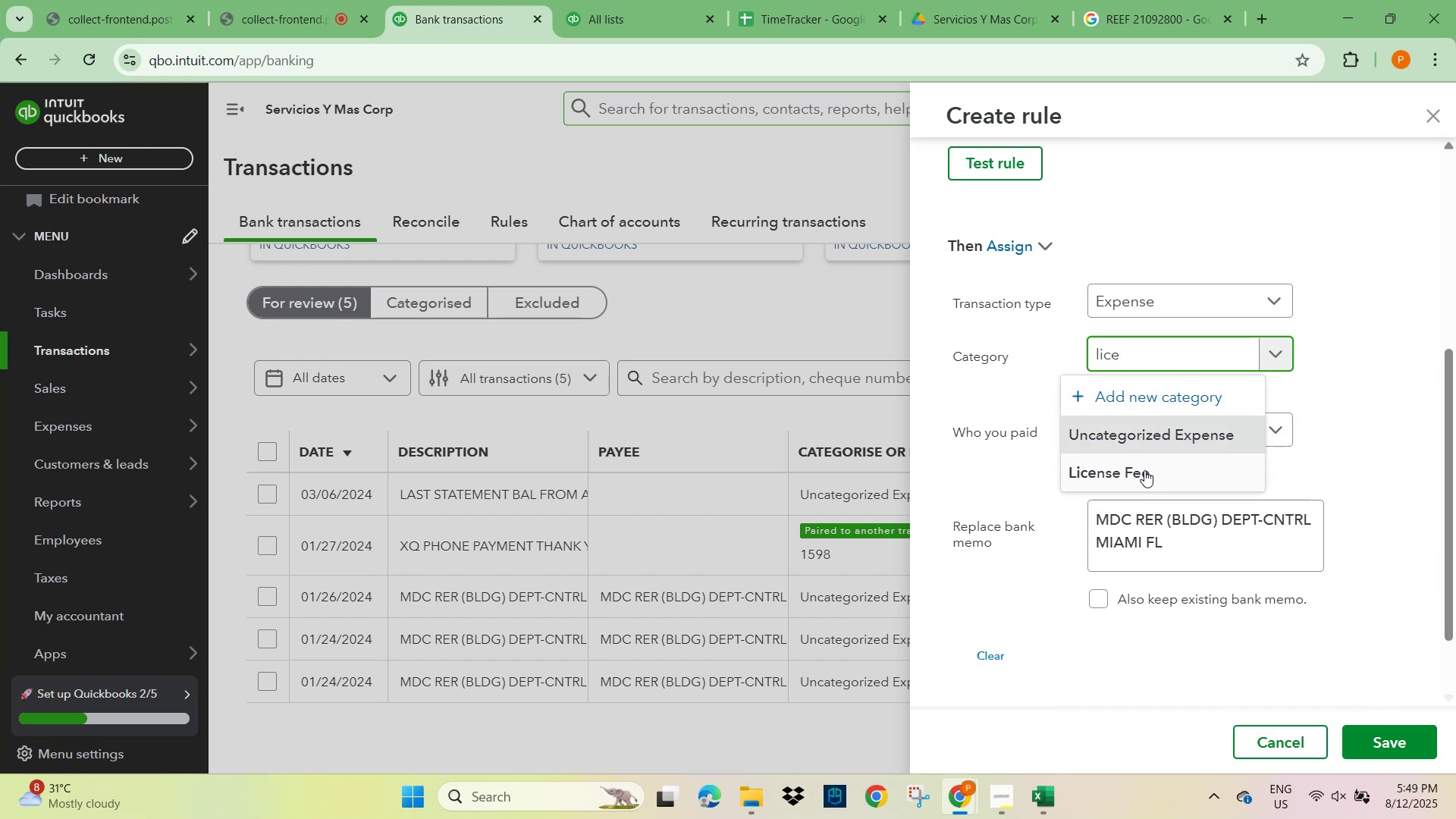 
left_click([1144, 480])
 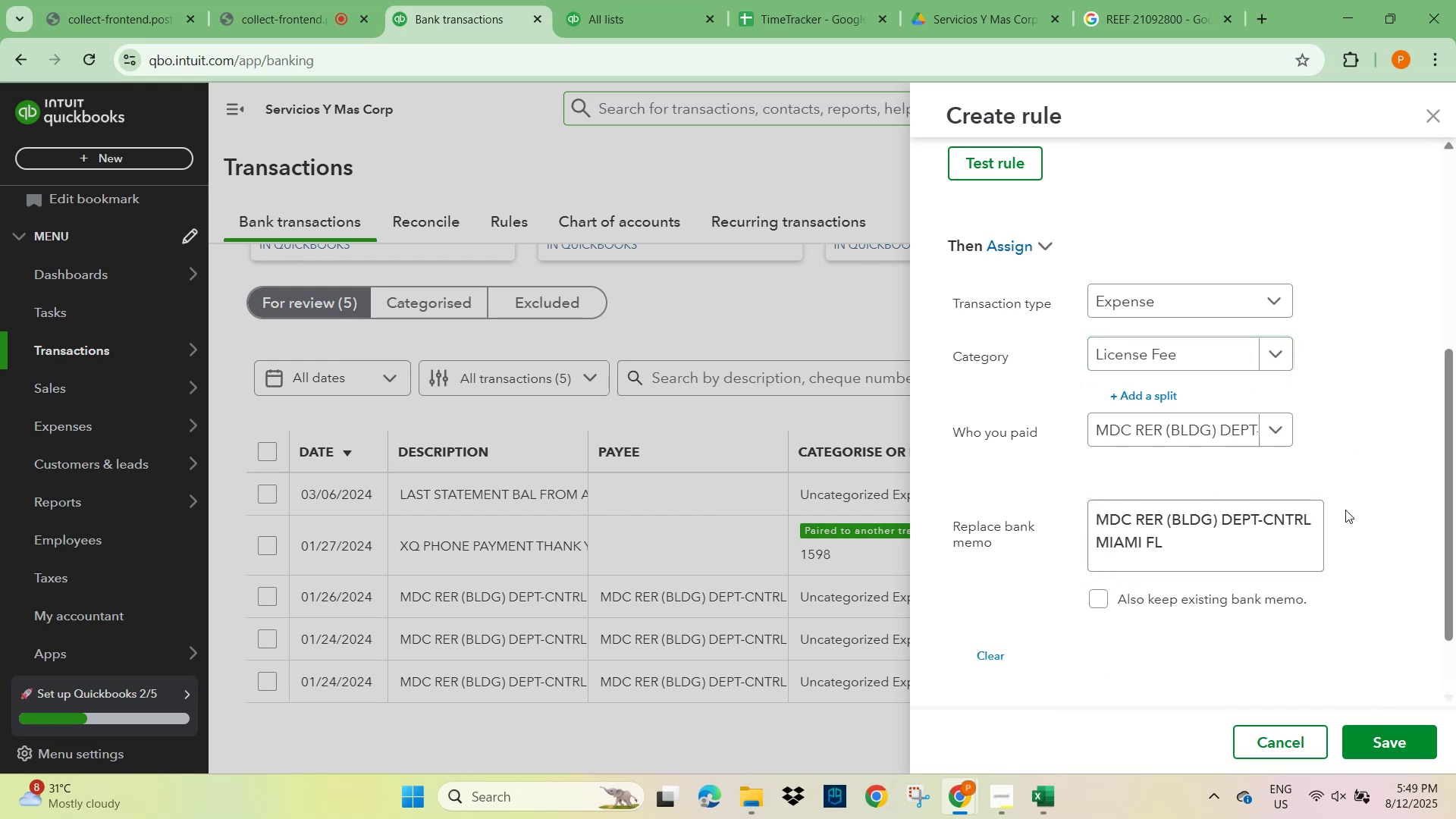 
left_click([1355, 488])
 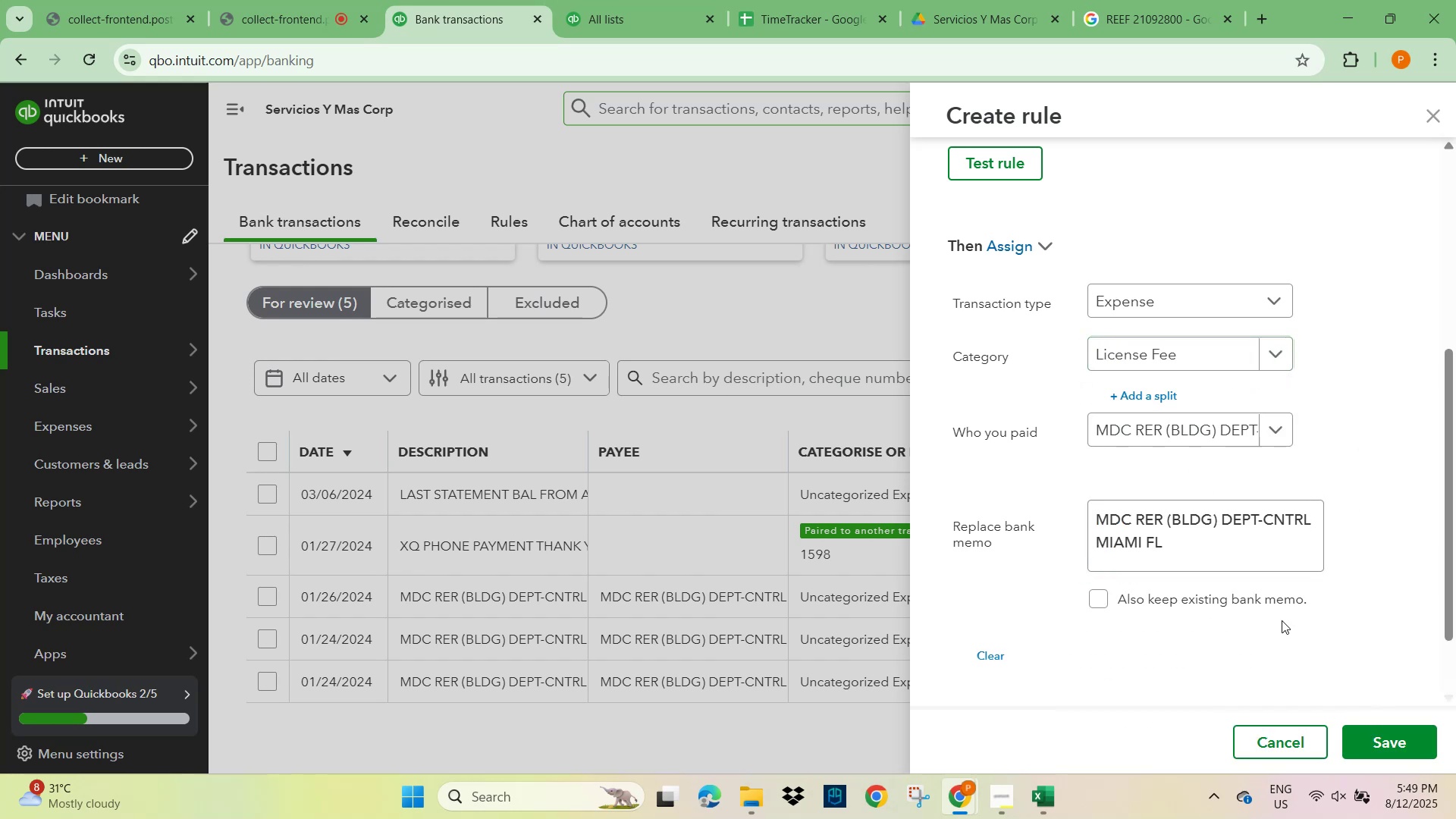 
scroll: coordinate [1292, 643], scroll_direction: down, amount: 2.0
 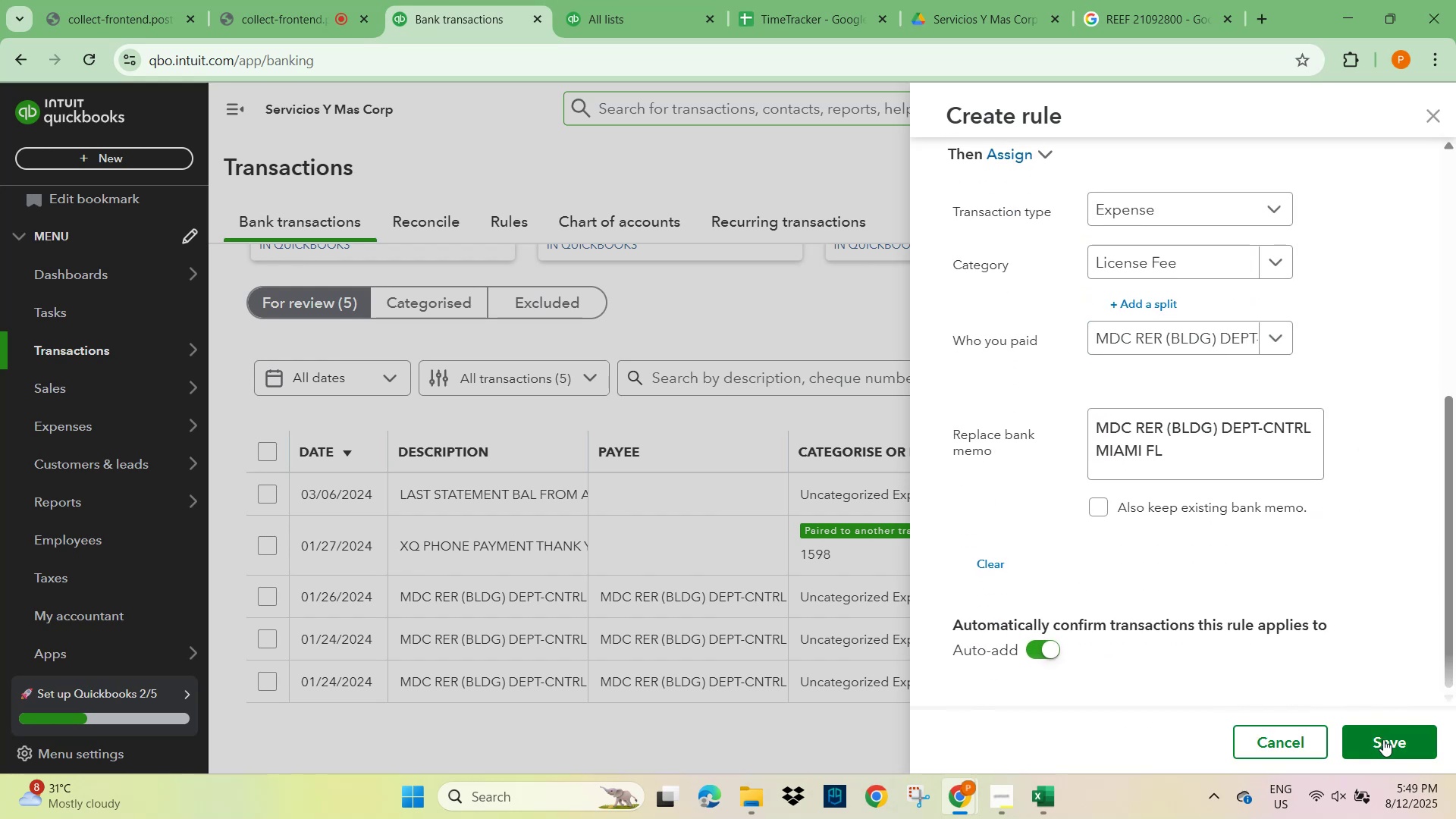 
left_click([1385, 741])
 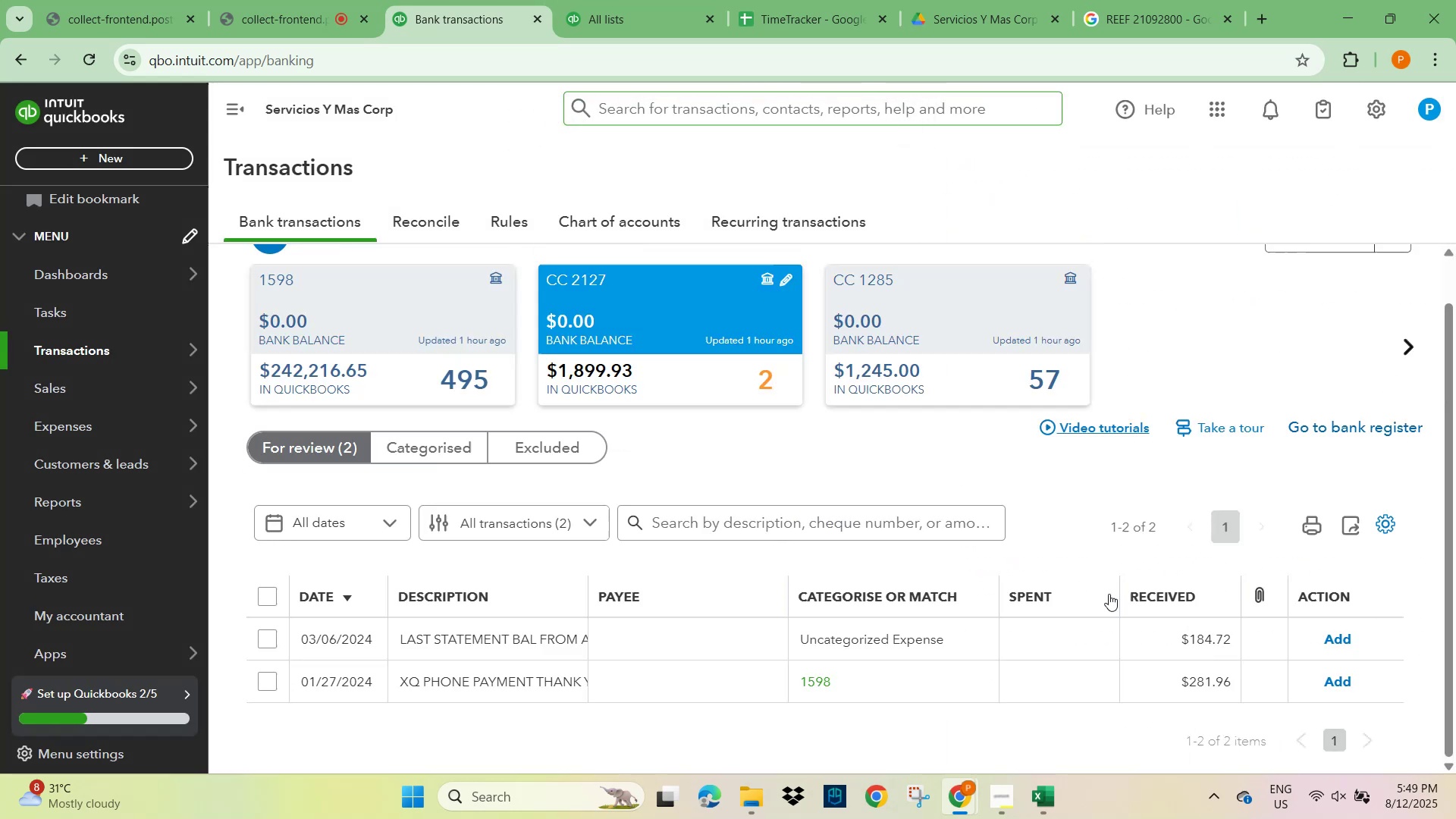 
scroll: coordinate [504, 596], scroll_direction: down, amount: 1.0
 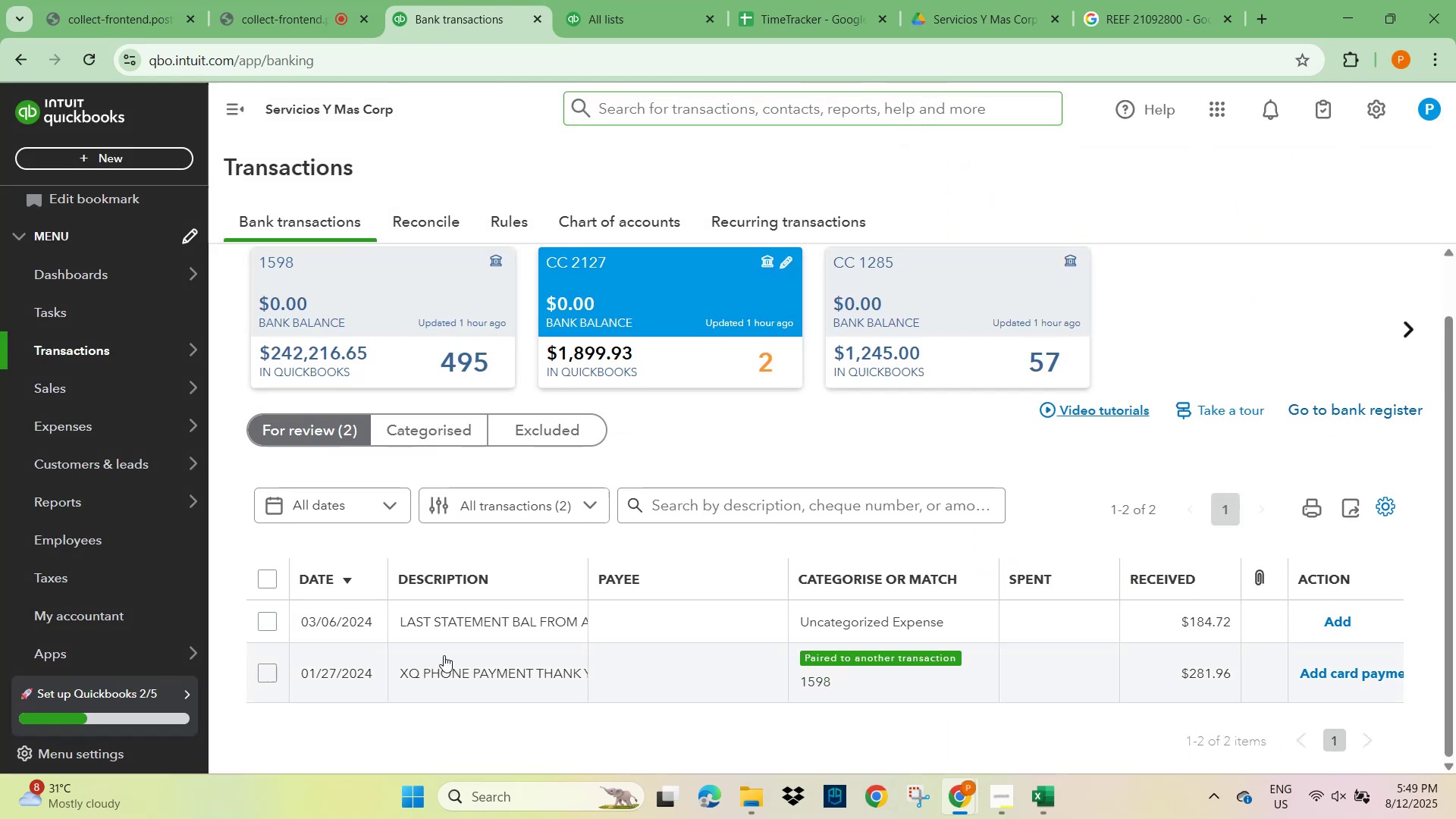 
left_click([450, 620])
 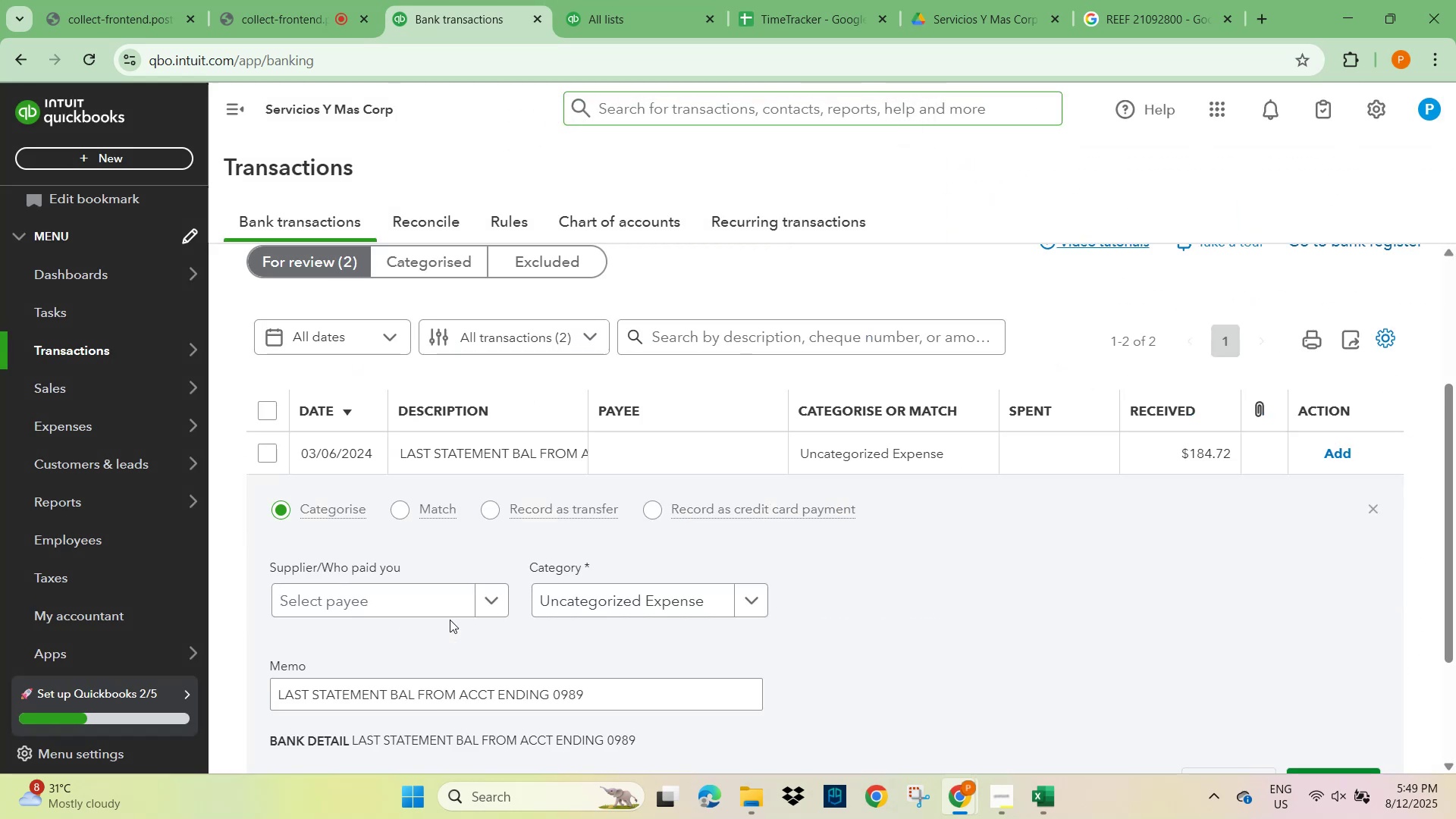 
scroll: coordinate [473, 607], scroll_direction: down, amount: 4.0
 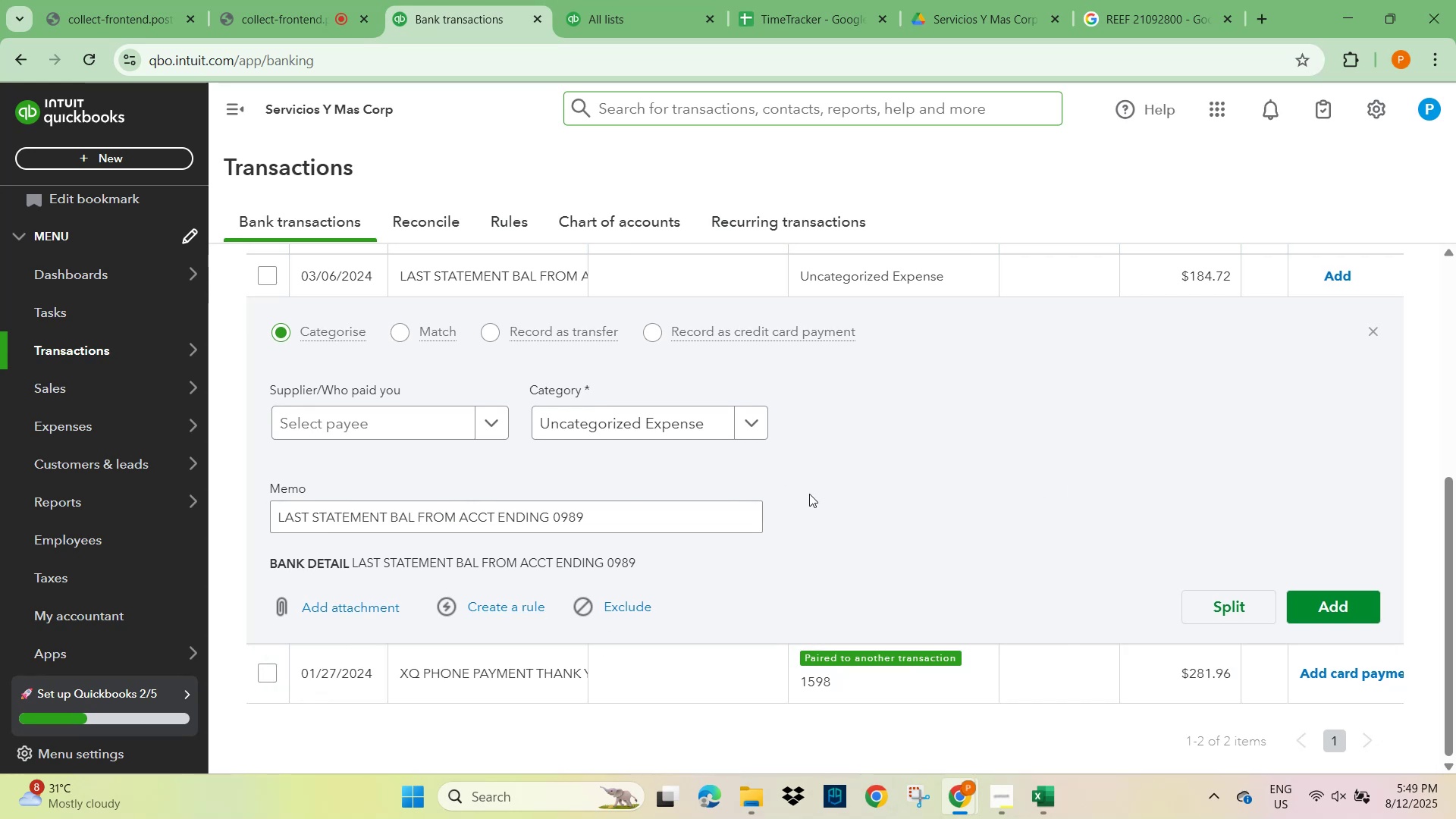 
scroll: coordinate [892, 482], scroll_direction: up, amount: 4.0
 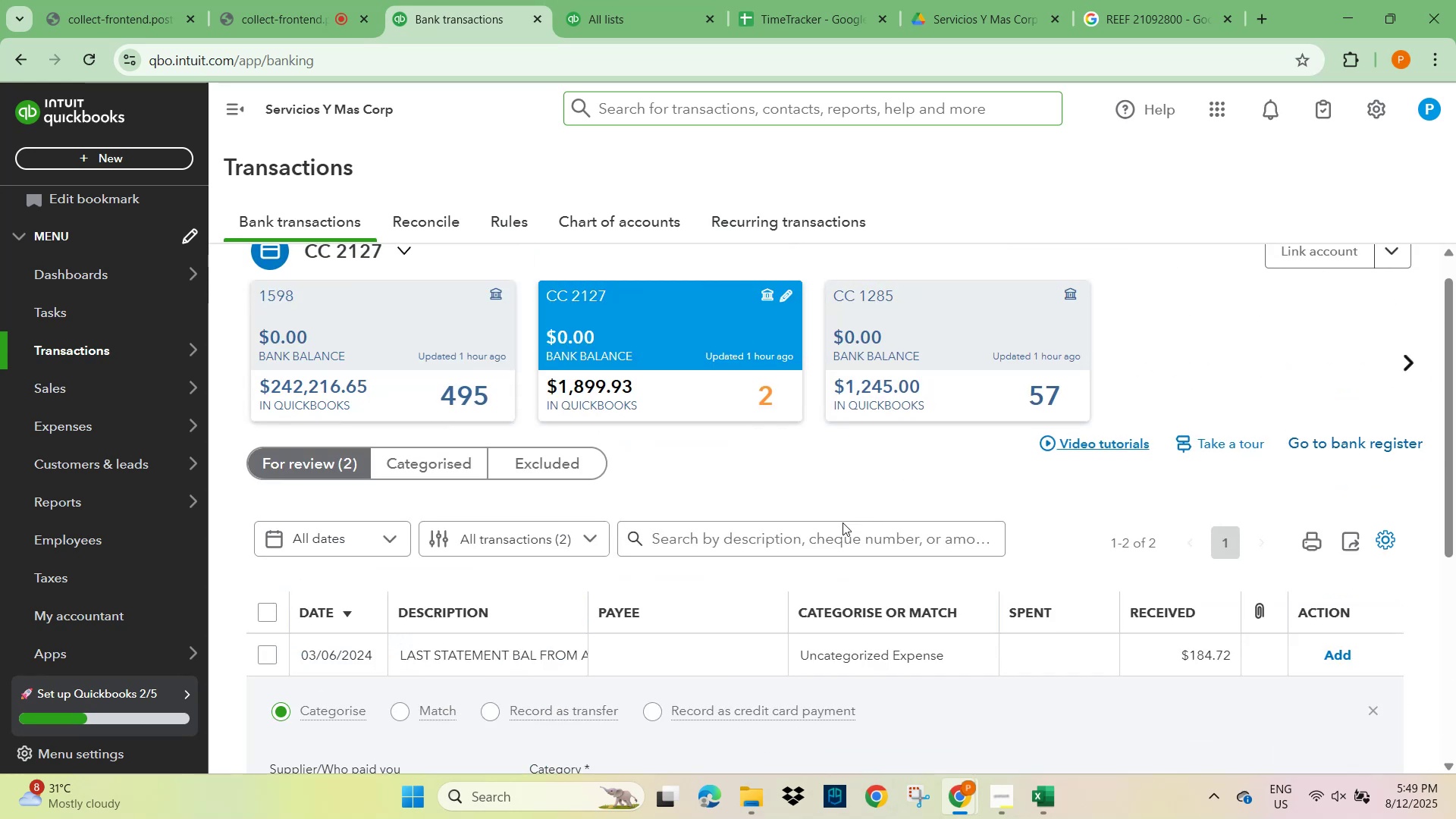 
scroll: coordinate [665, 569], scroll_direction: down, amount: 6.0
 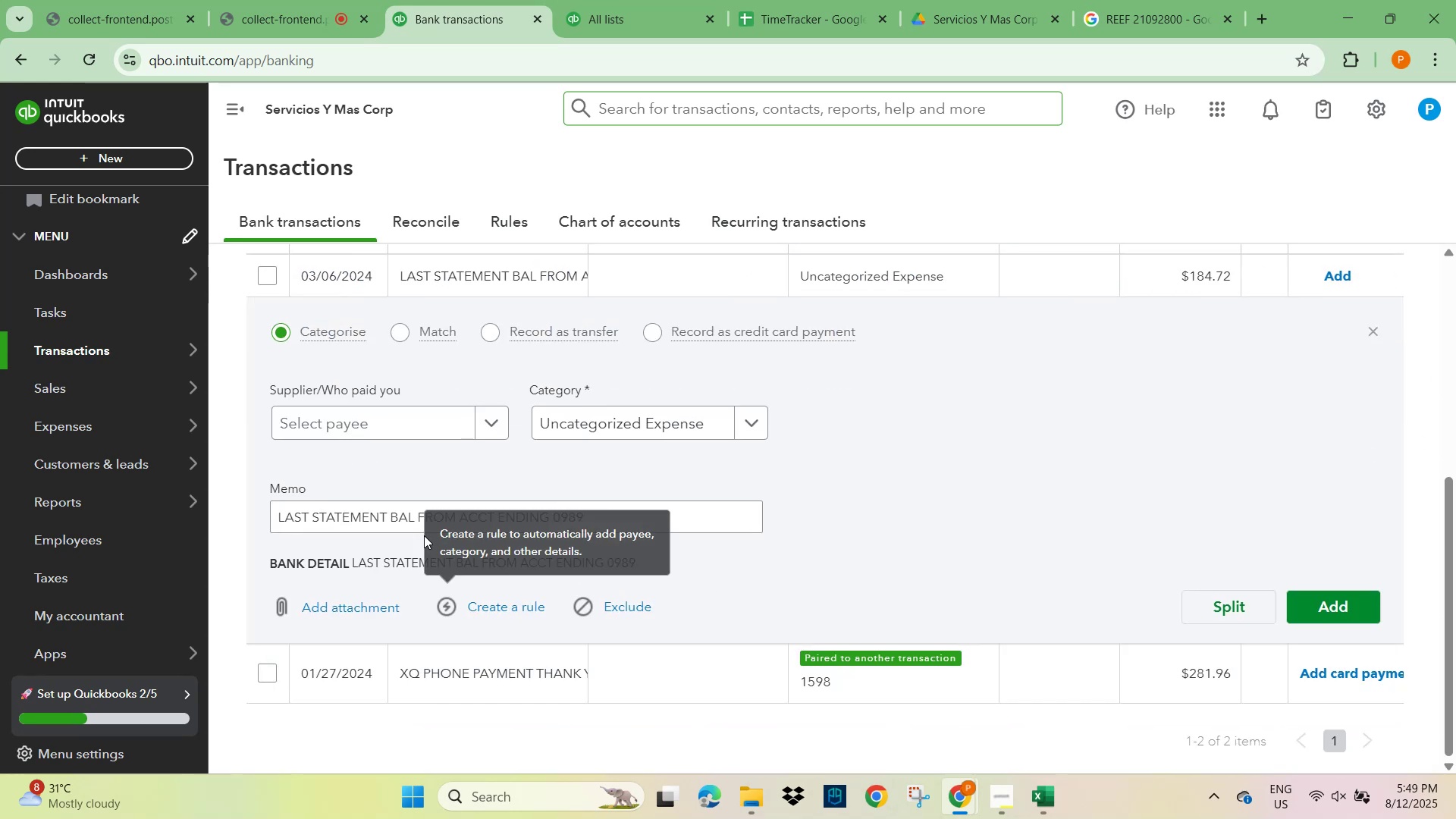 
scroll: coordinate [536, 457], scroll_direction: up, amount: 1.0
 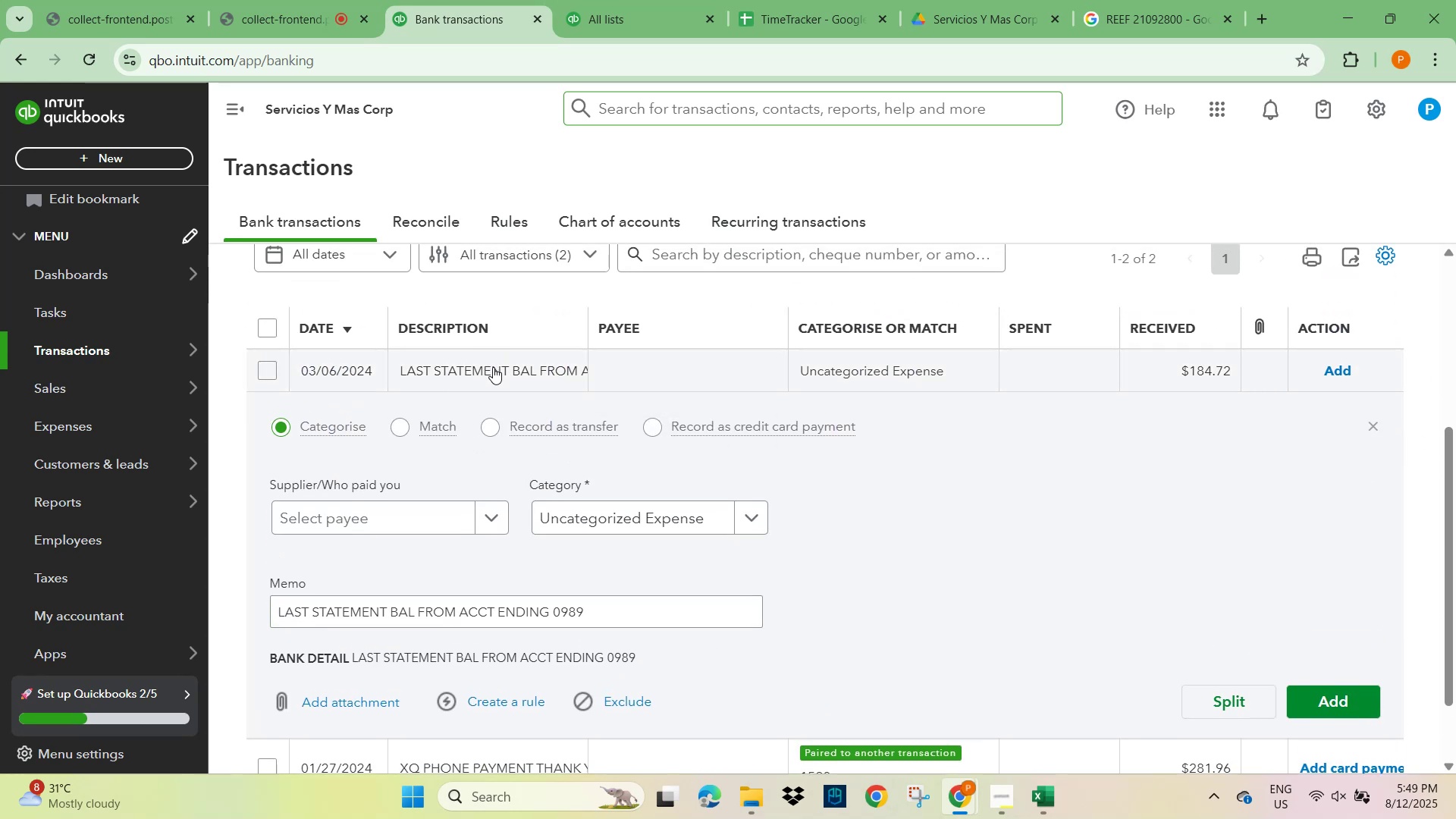 
left_click([500, 372])
 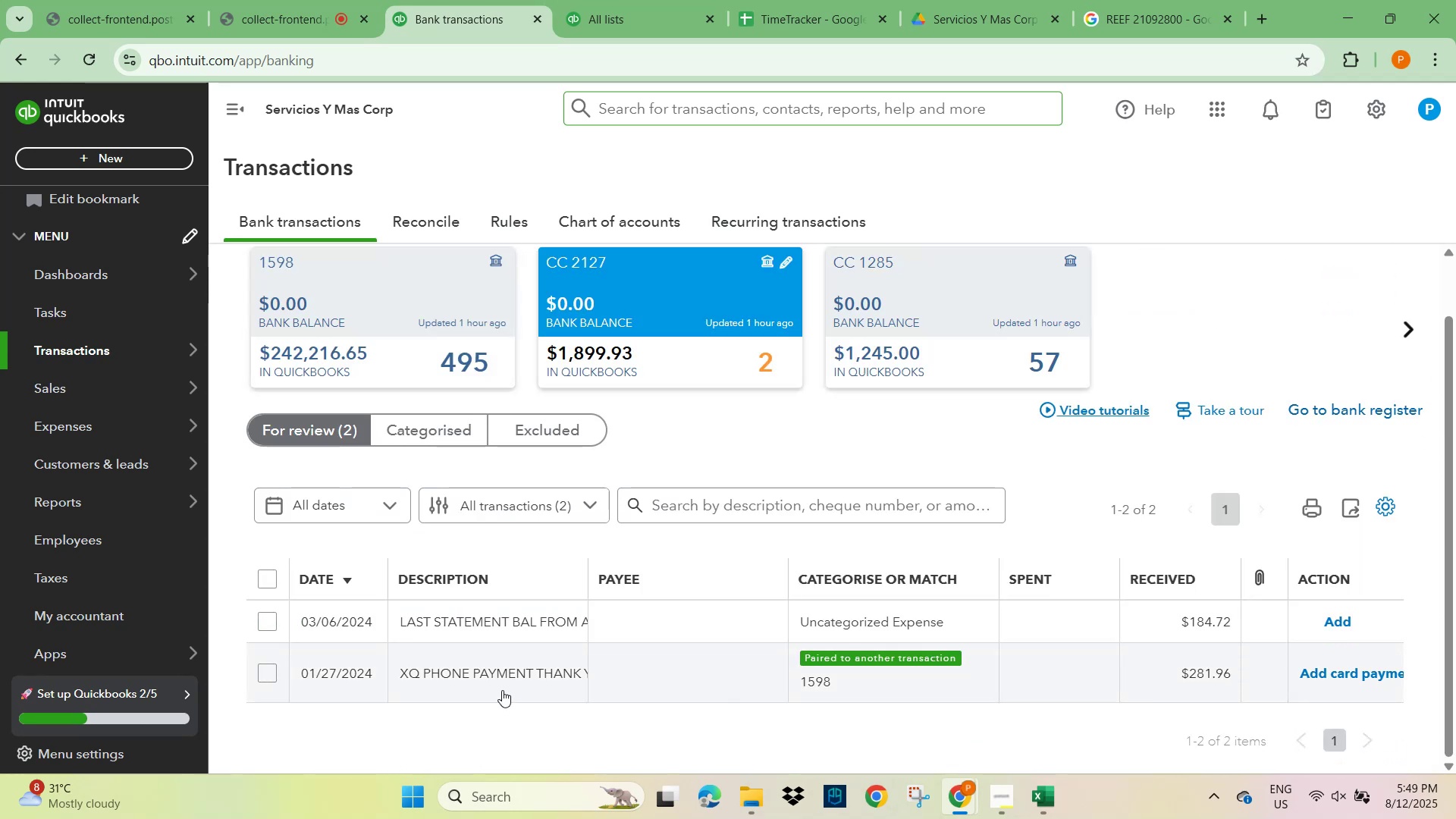 
left_click([502, 626])
 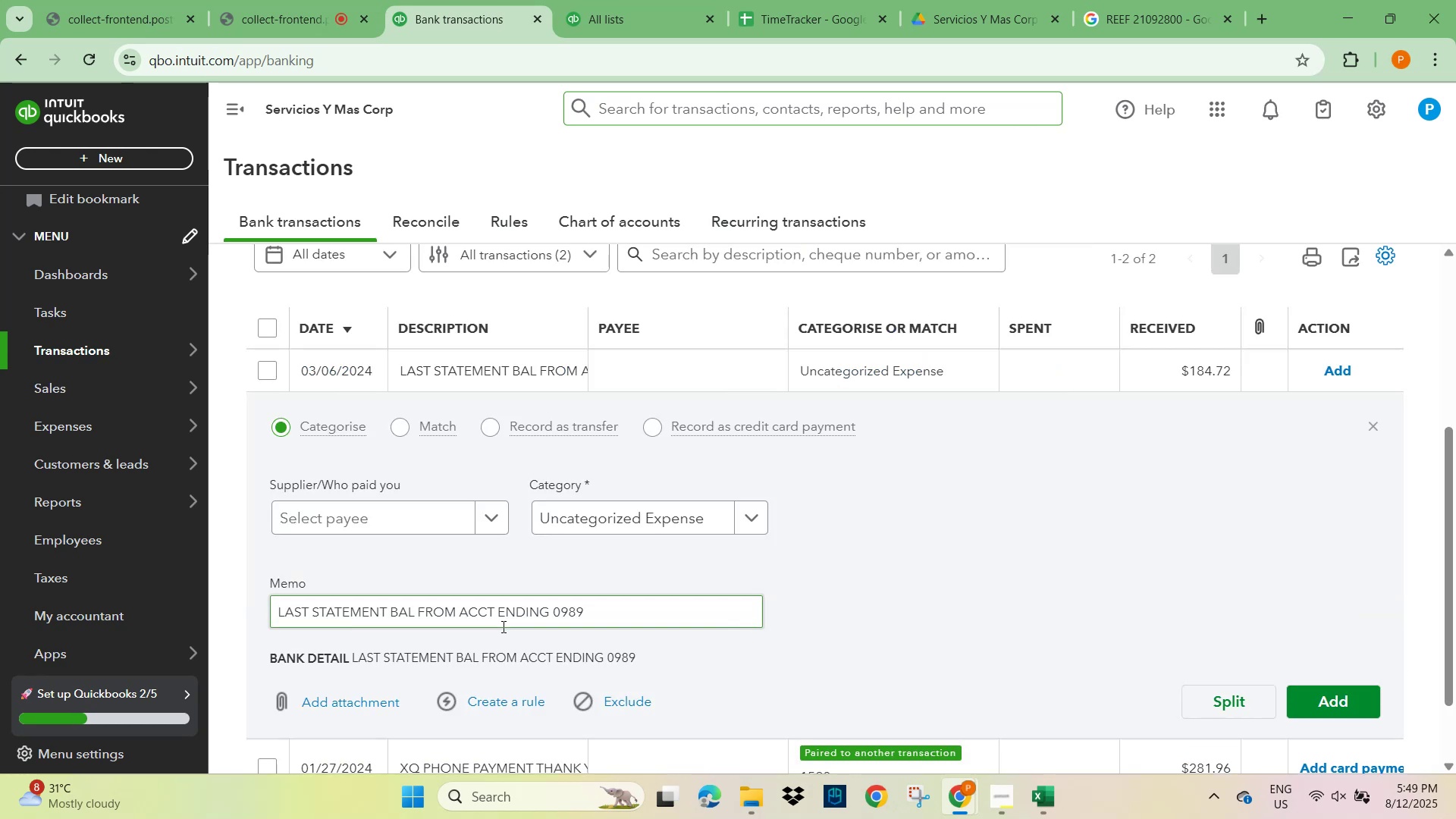 
scroll: coordinate [1131, 513], scroll_direction: down, amount: 10.0
 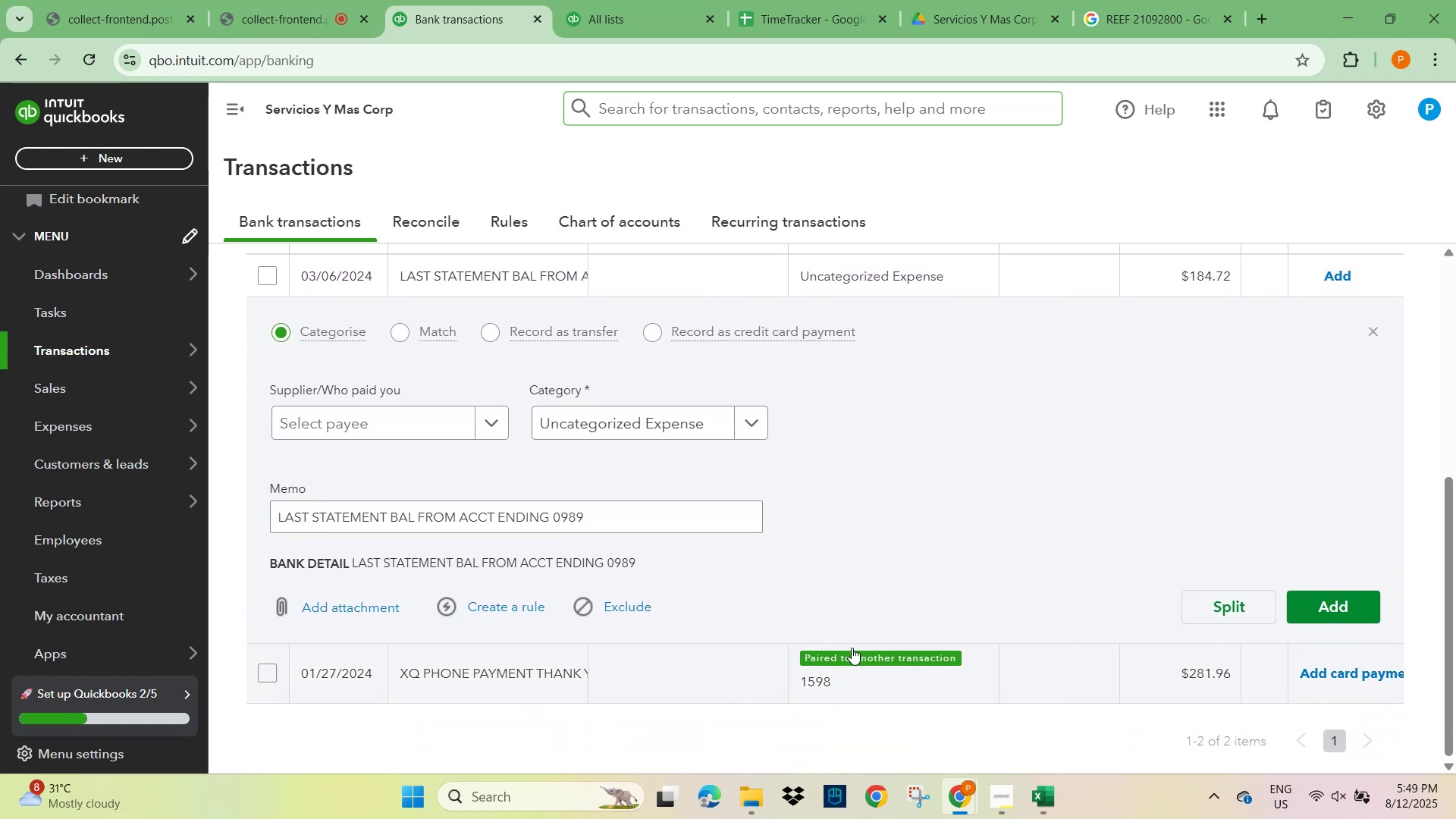 
left_click([852, 660])
 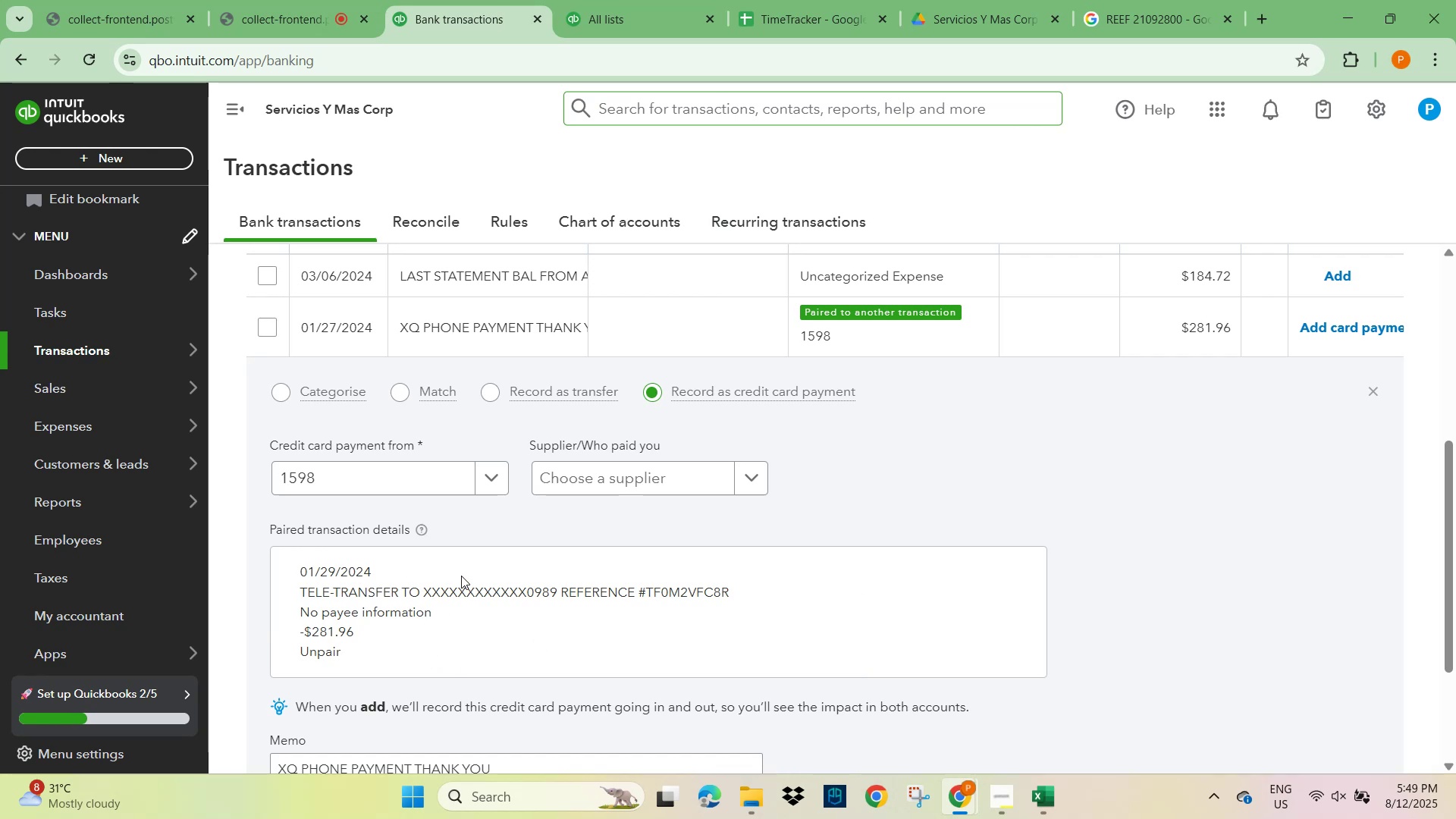 
wait(8.9)
 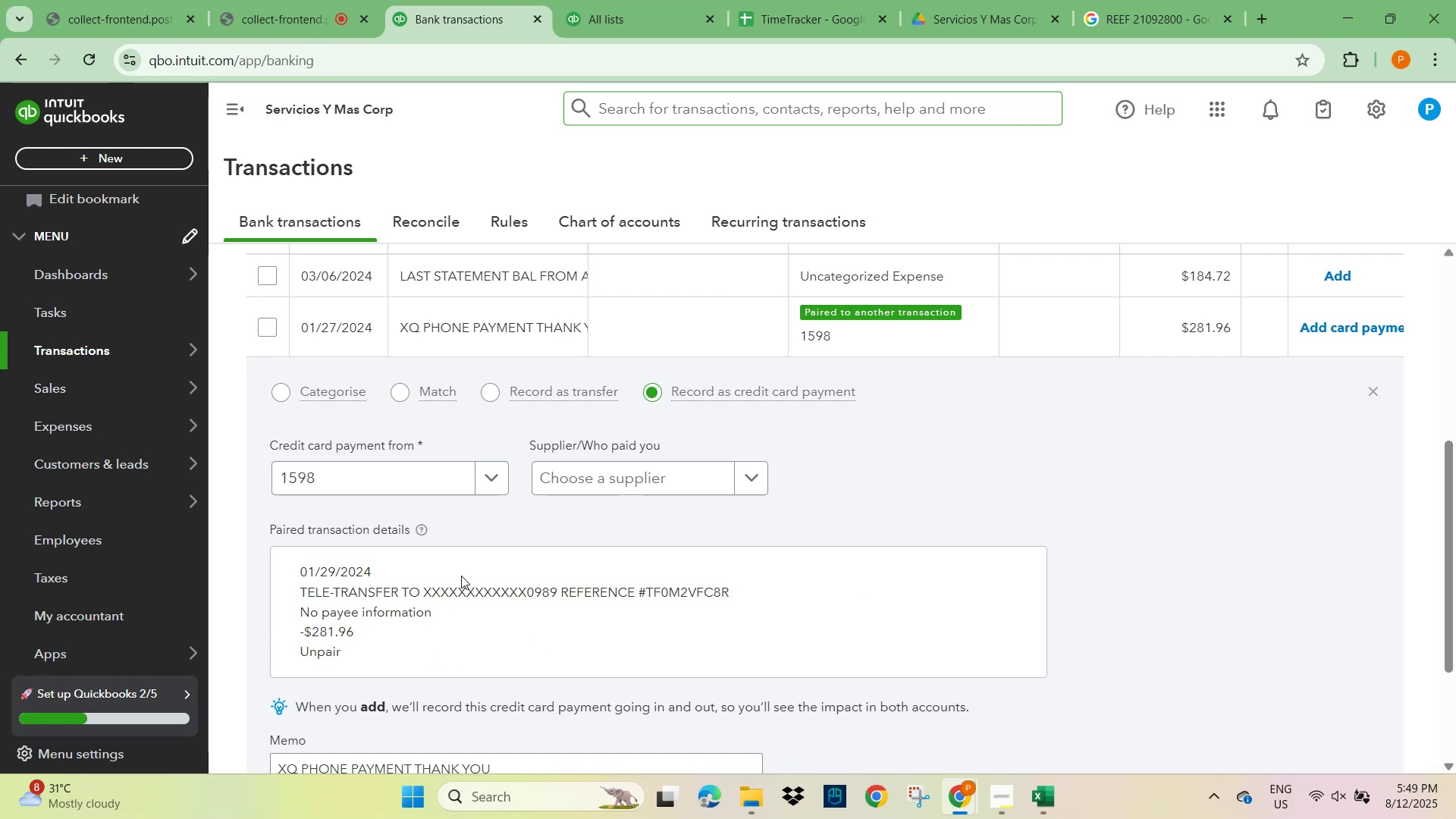 
scroll: coordinate [448, 608], scroll_direction: down, amount: 2.0
 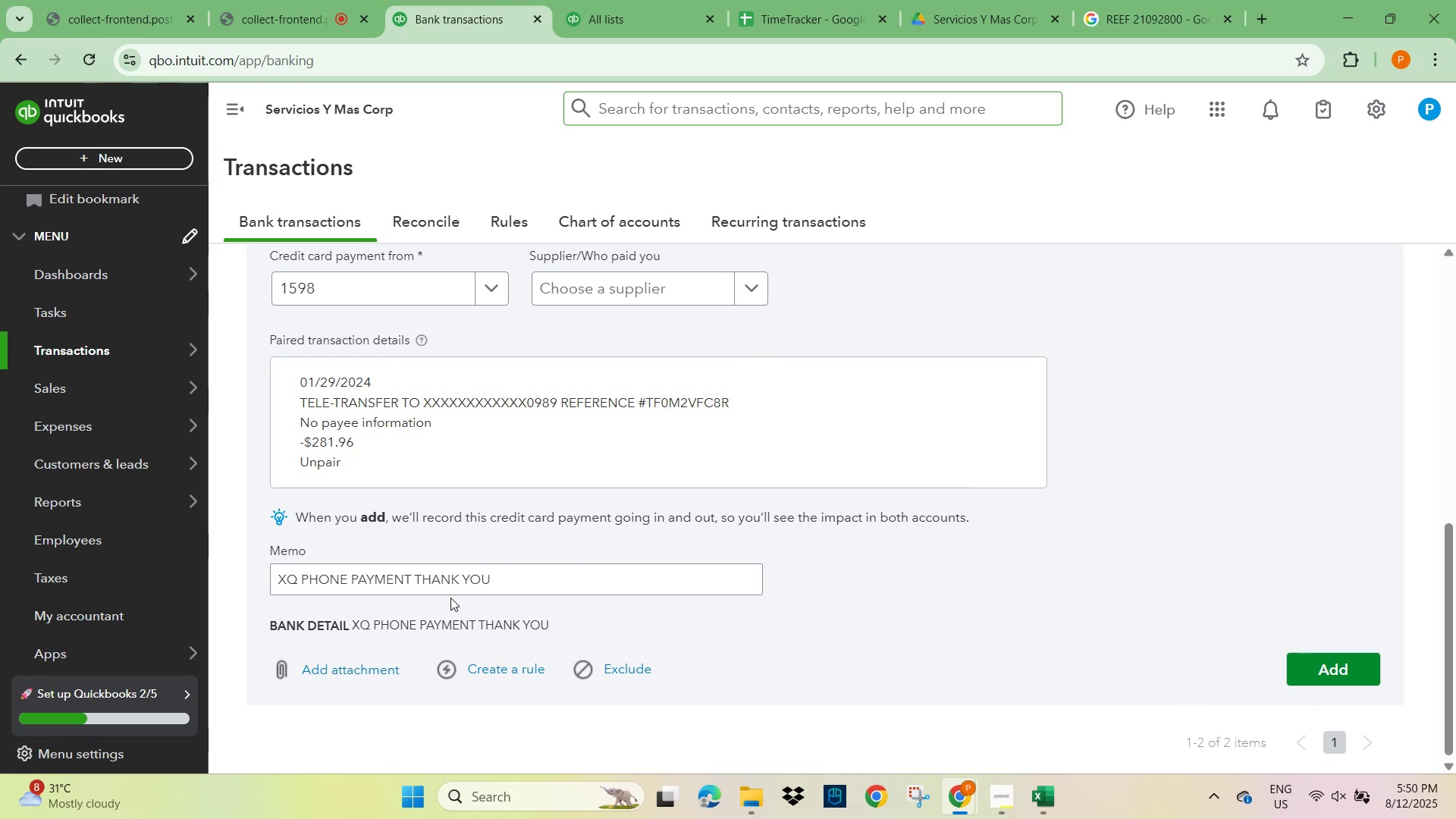 
wait(5.53)
 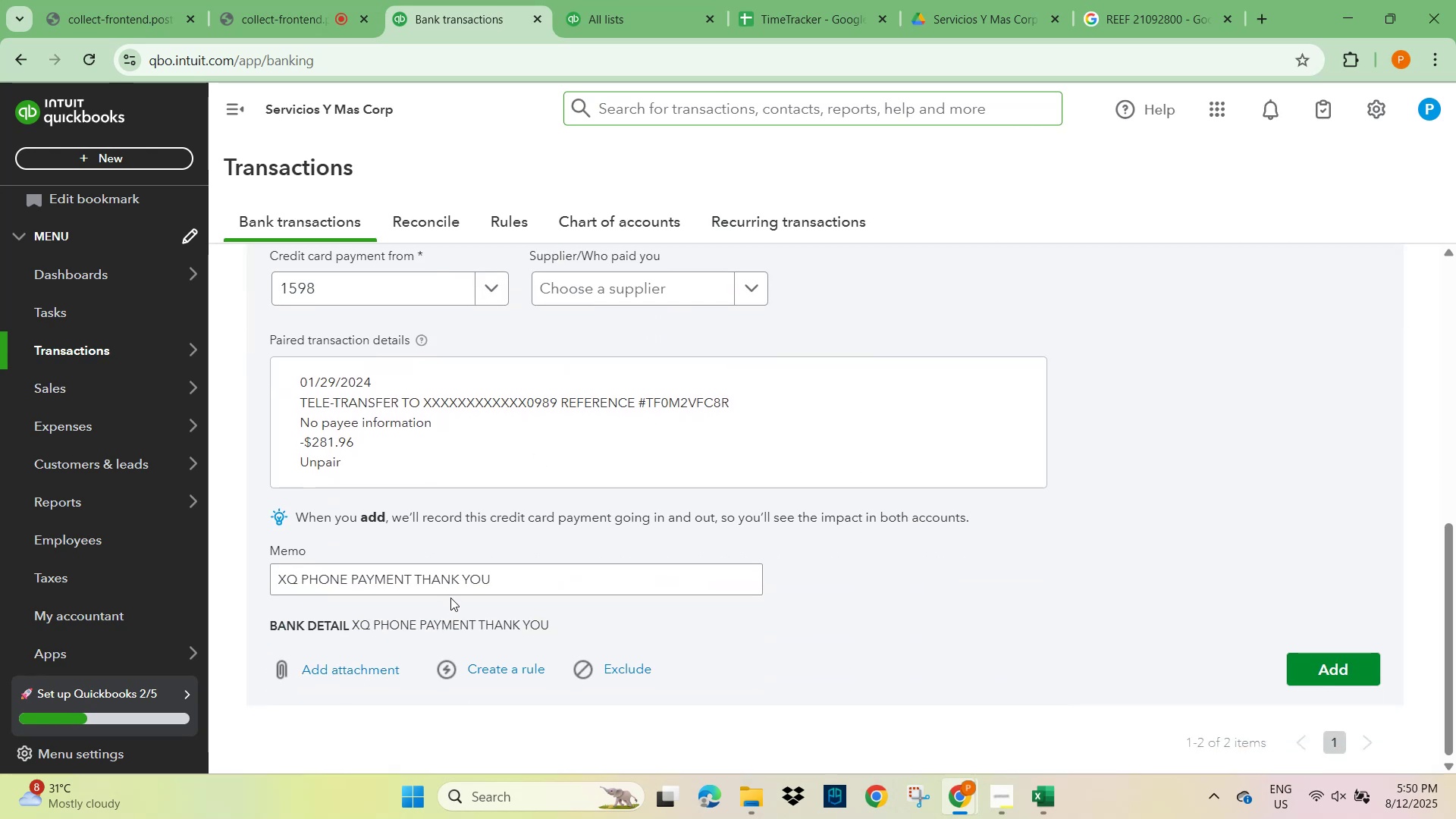 
scroll: coordinate [458, 607], scroll_direction: up, amount: 3.0
 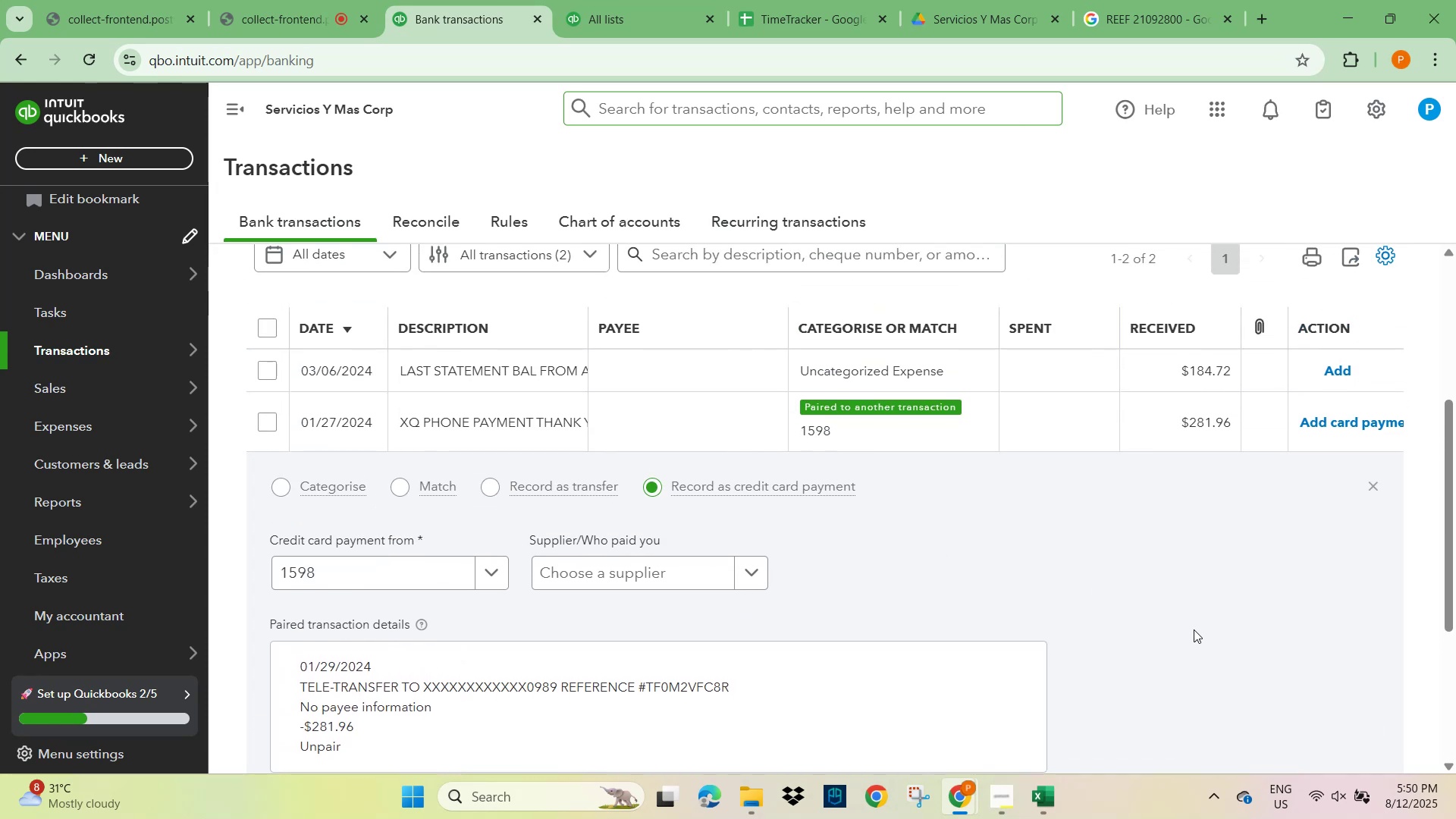 
wait(7.19)
 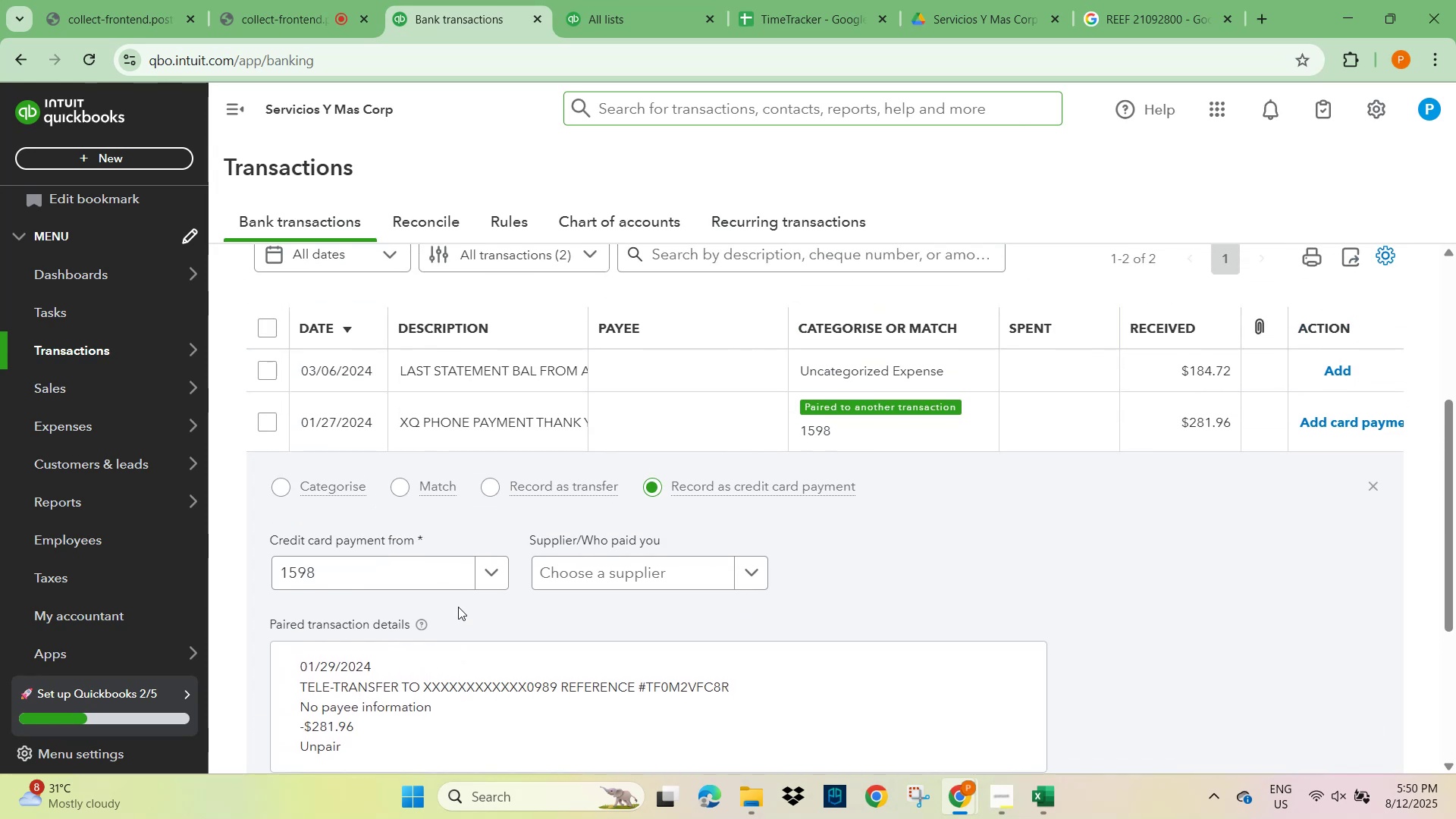 
scroll: coordinate [1128, 570], scroll_direction: up, amount: 1.0
 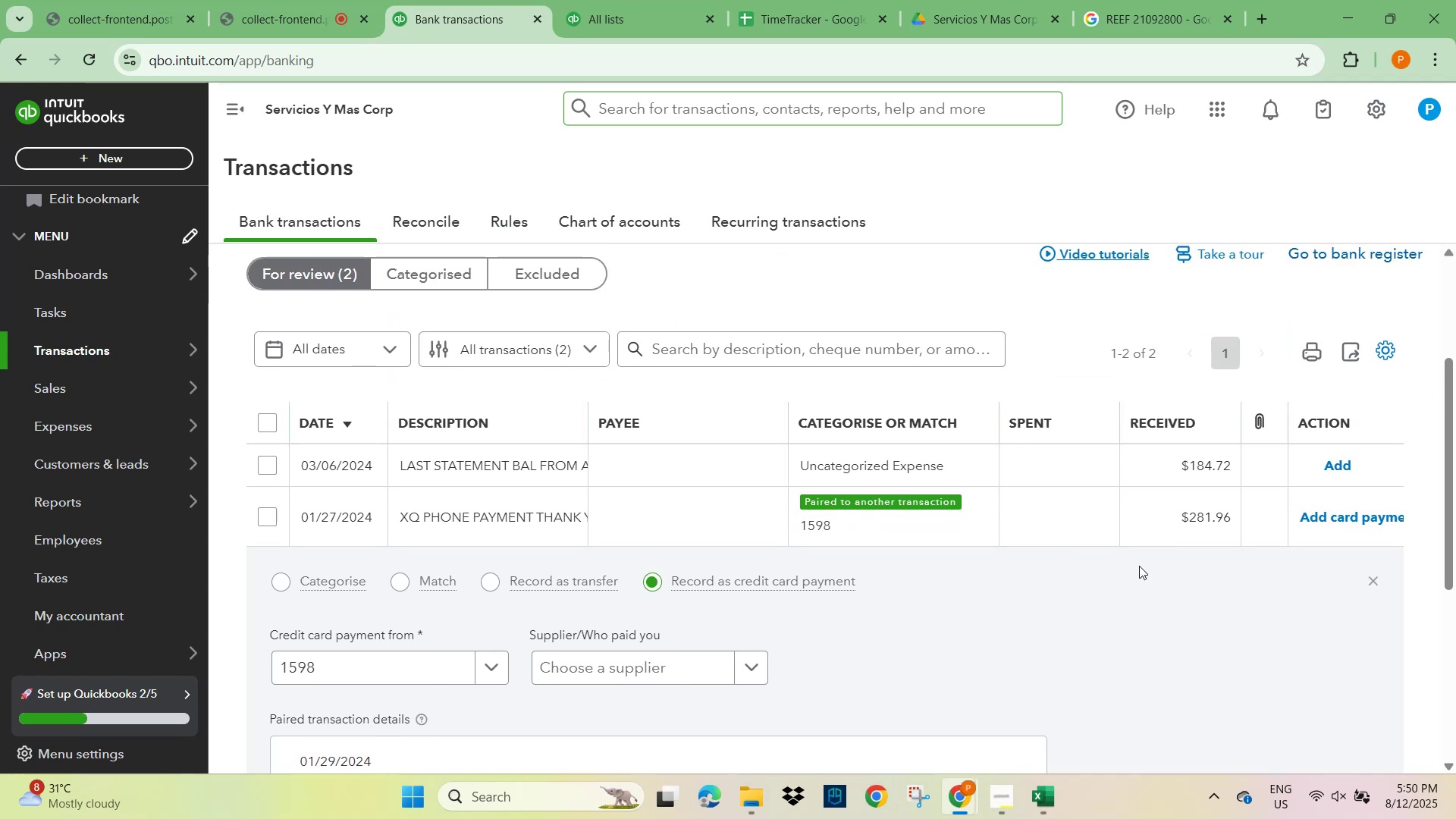 
scroll: coordinate [1307, 596], scroll_direction: down, amount: 7.0
 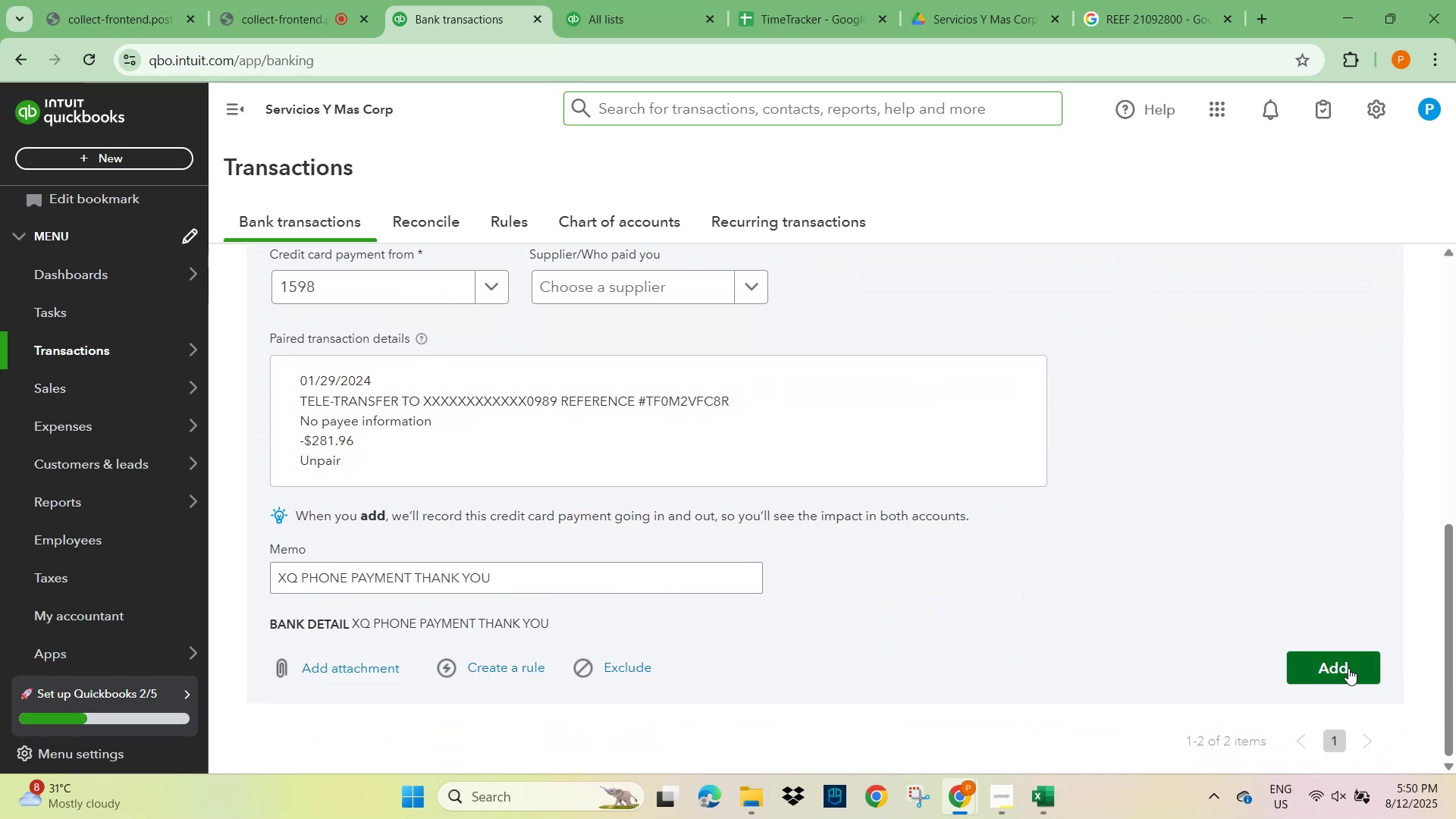 
scroll: coordinate [1210, 535], scroll_direction: up, amount: 4.0
 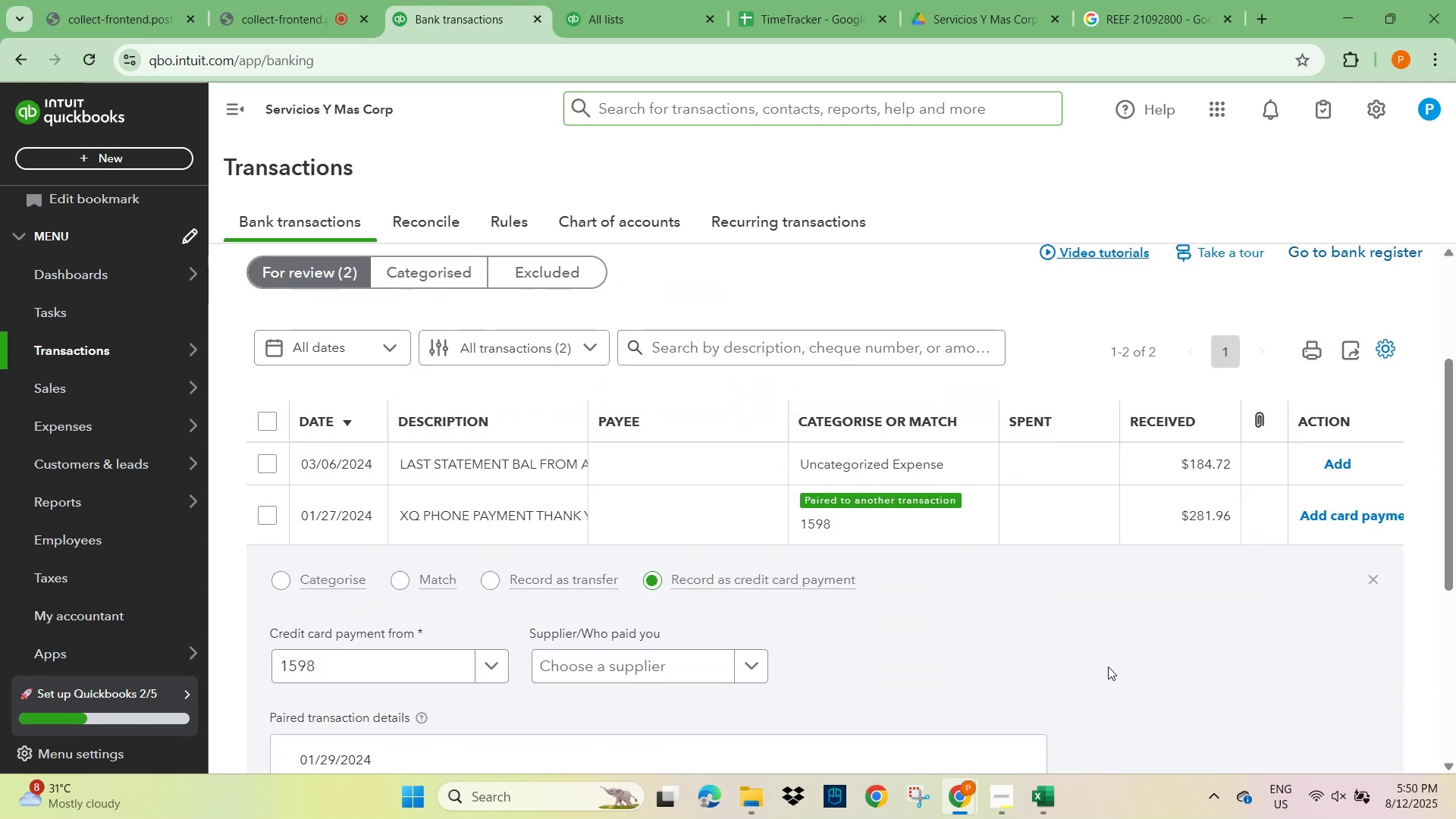 
scroll: coordinate [843, 668], scroll_direction: down, amount: 2.0
 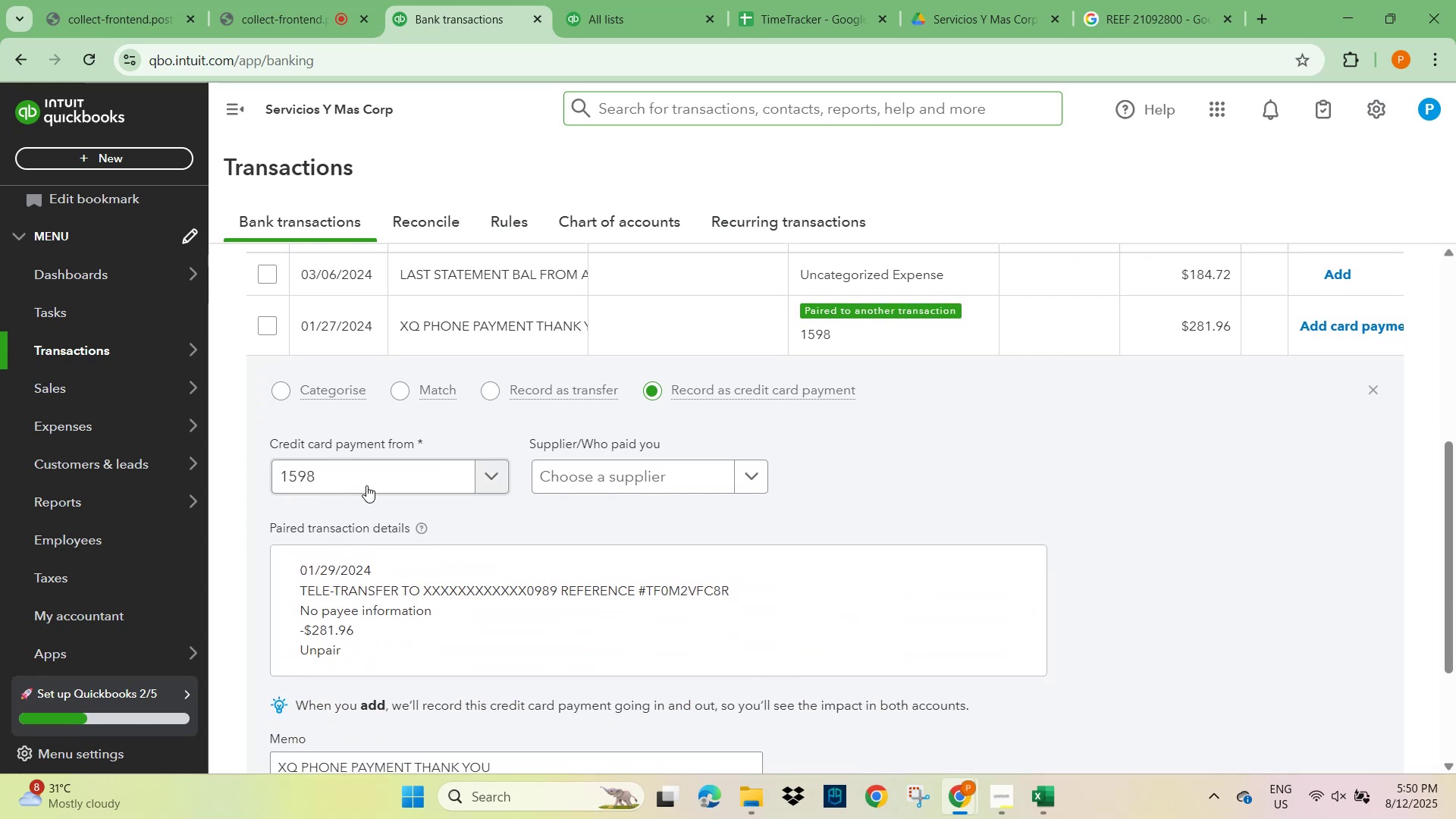 
left_click([657, 476])
 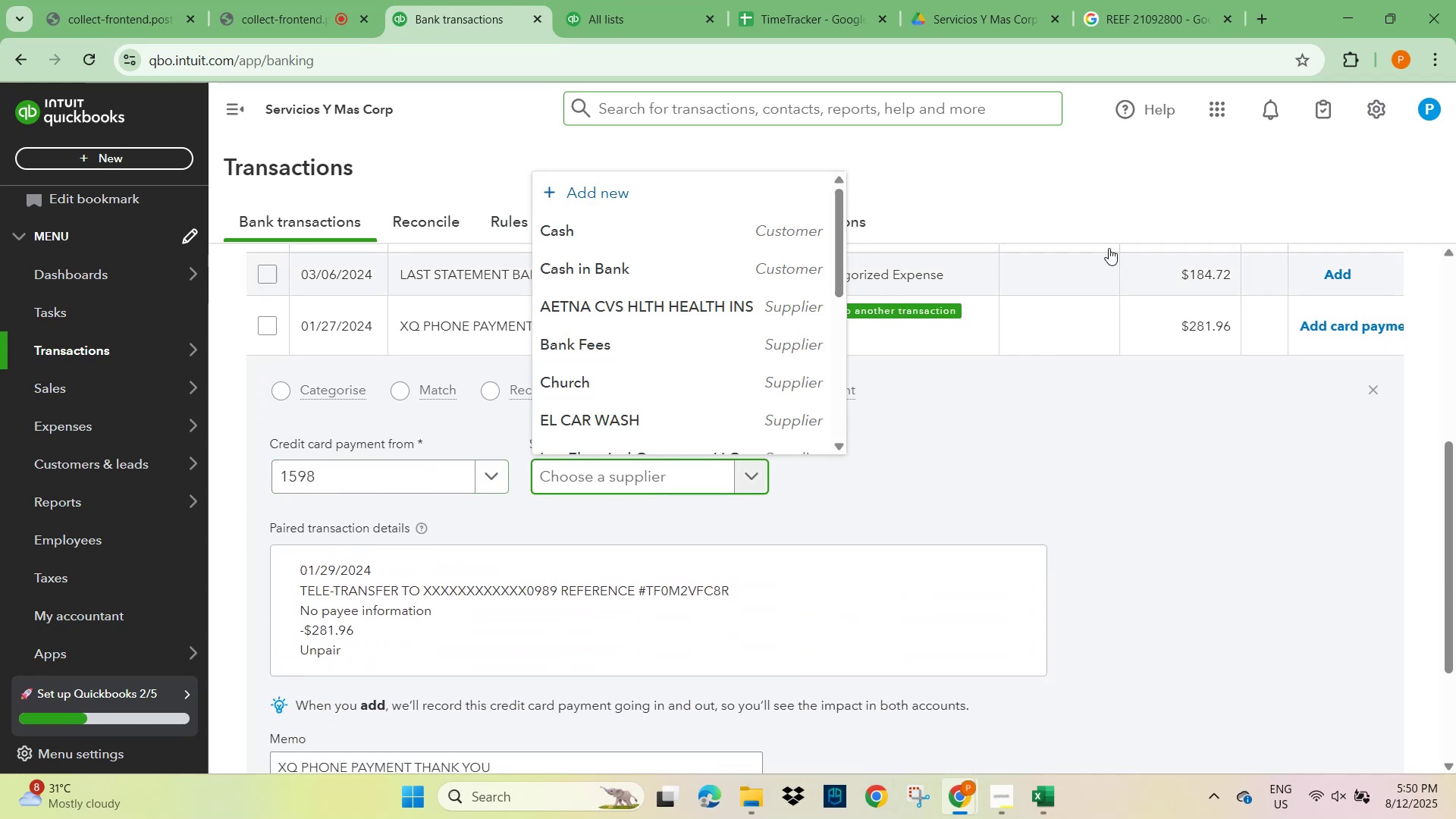 
wait(6.46)
 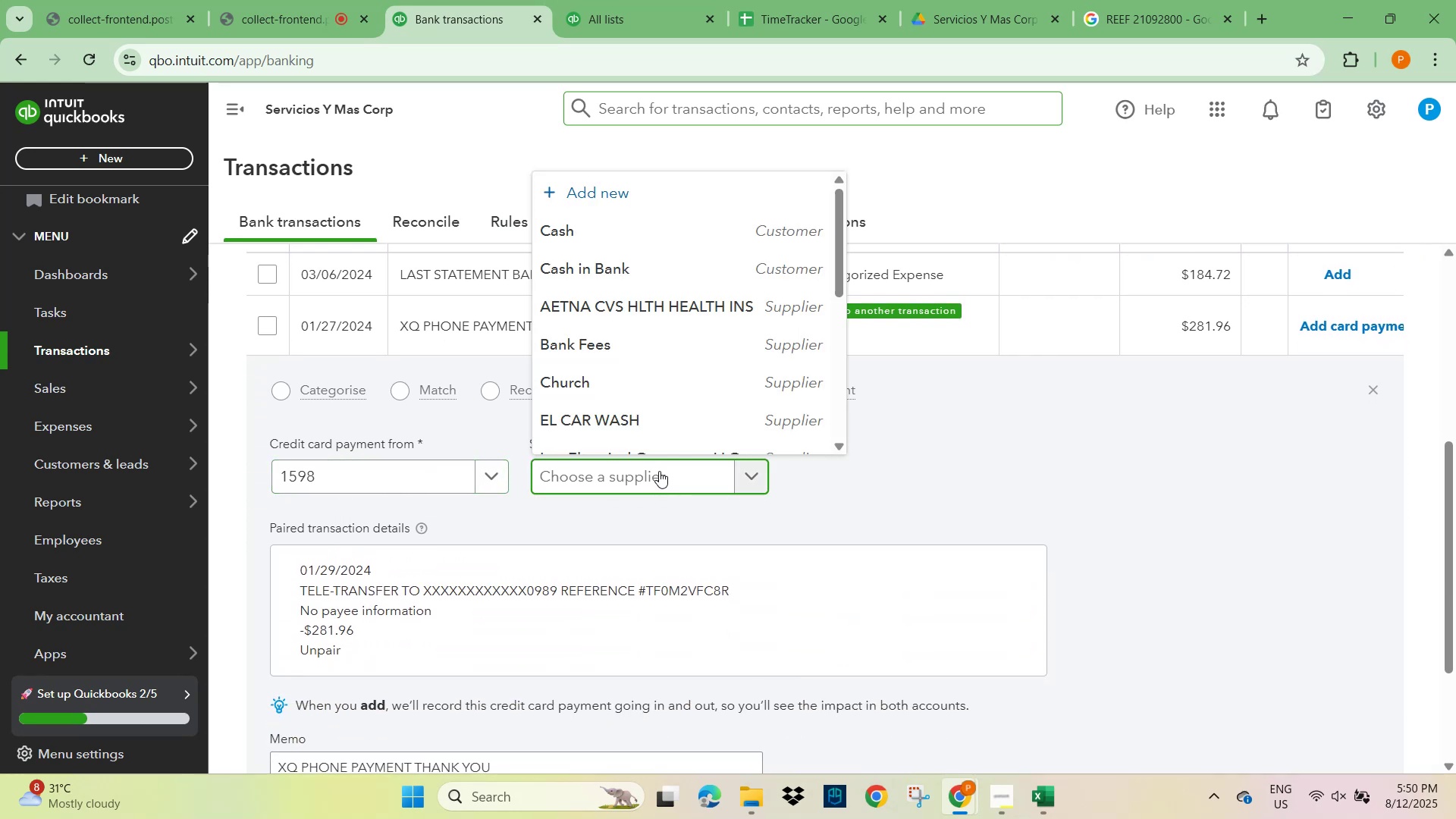 
left_click([982, 190])
 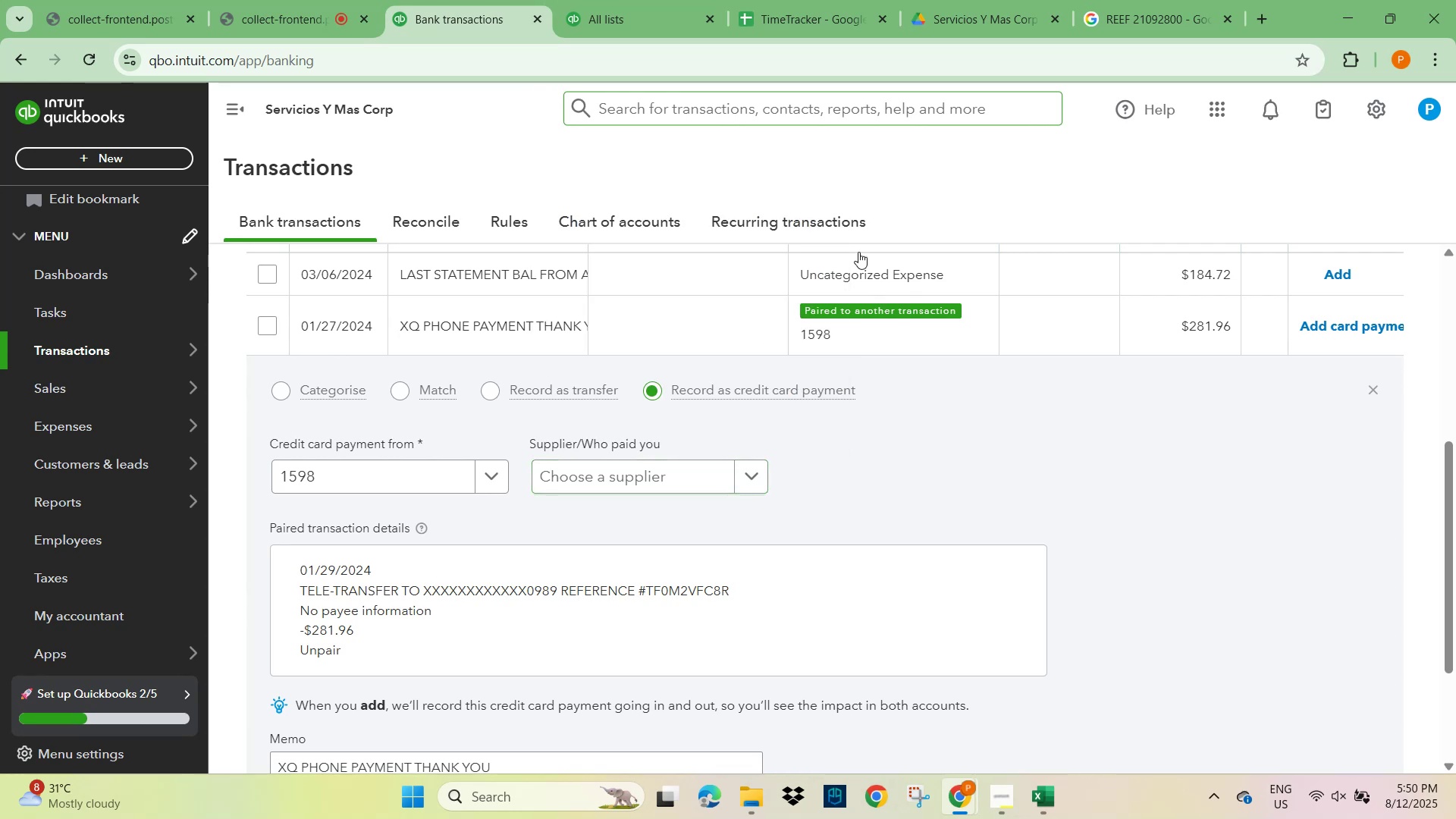 
scroll: coordinate [672, 473], scroll_direction: up, amount: 12.0
 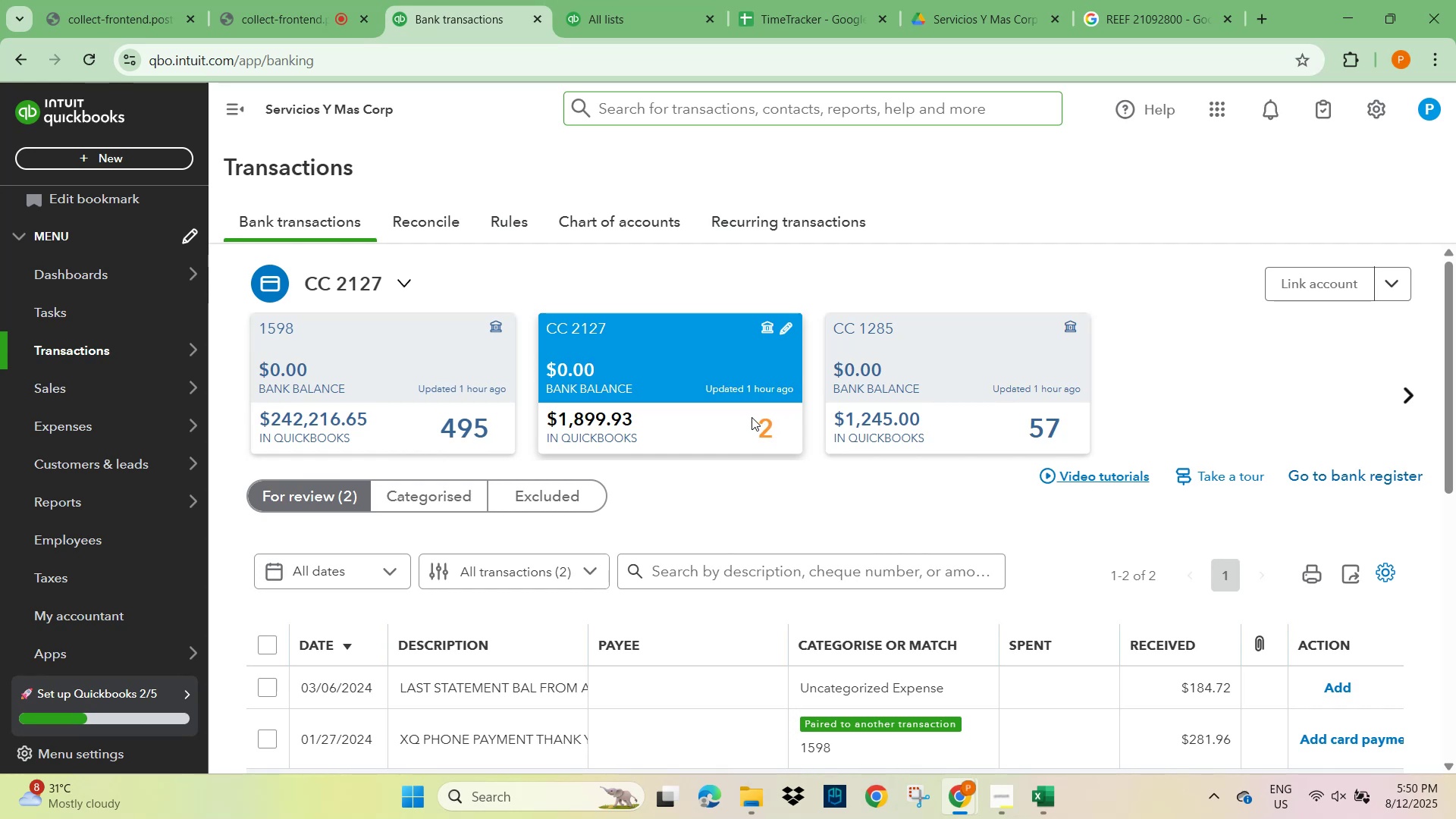 
wait(14.94)
 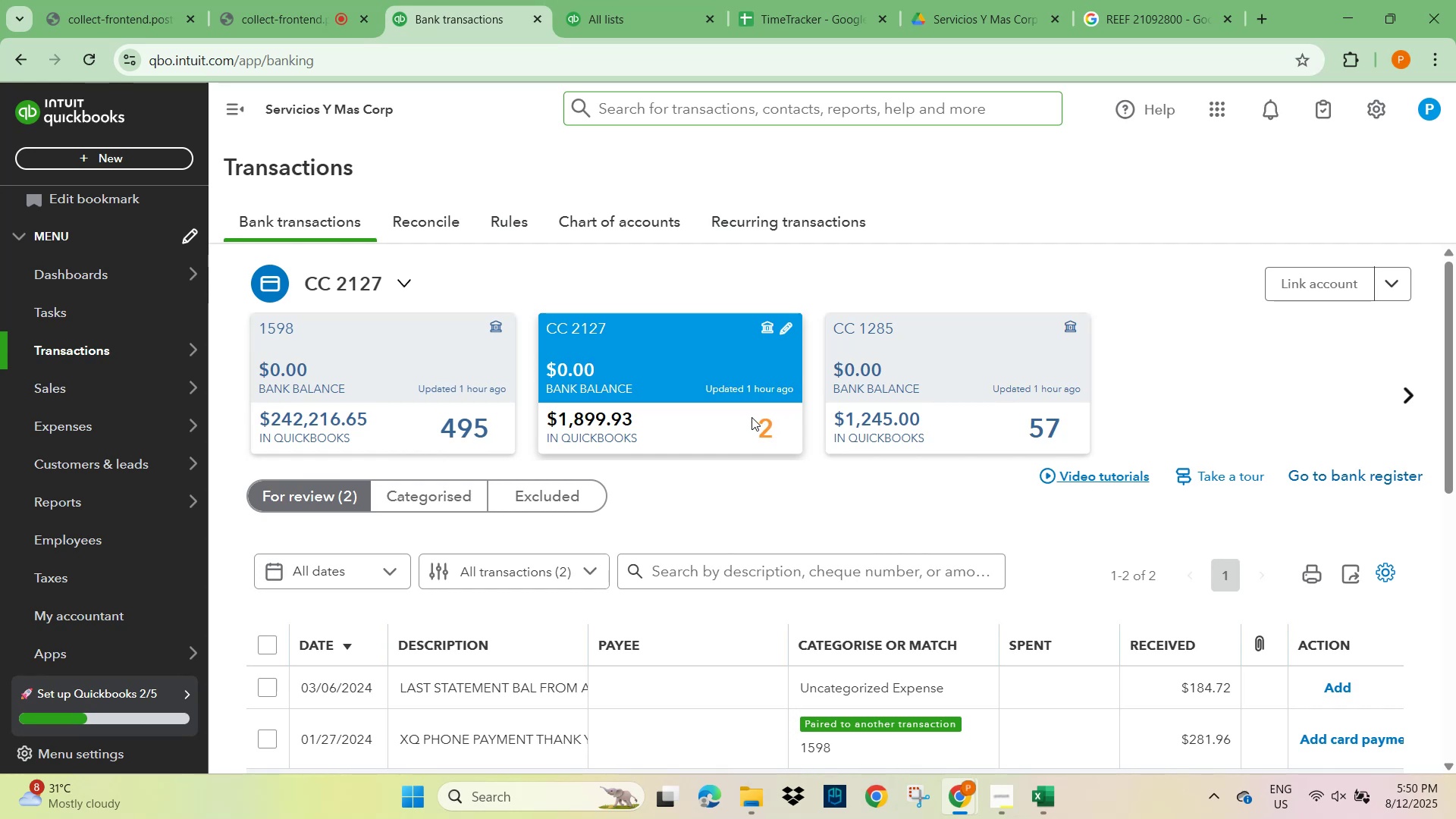 
scroll: coordinate [648, 548], scroll_direction: down, amount: 4.0
 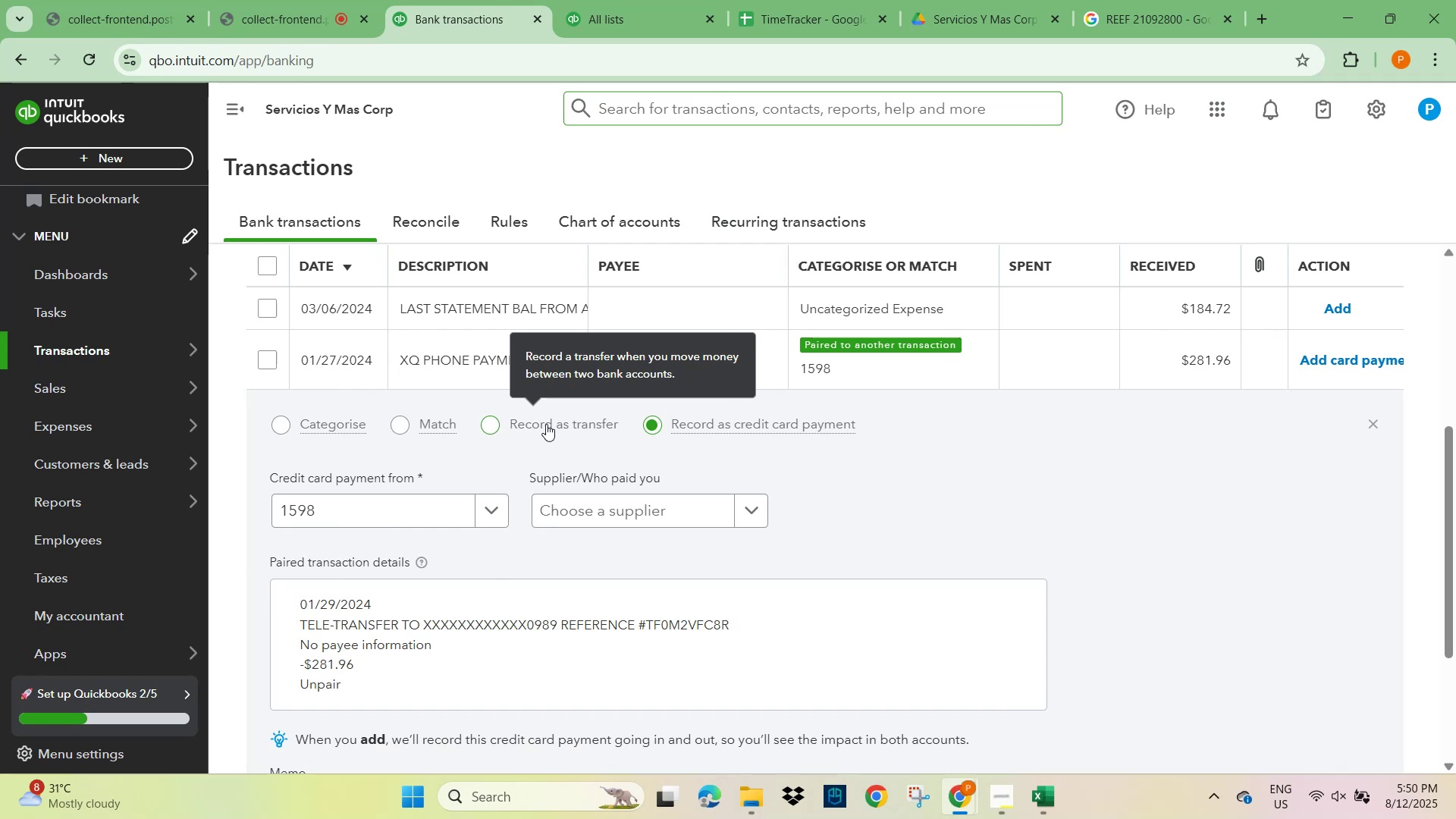 
wait(9.32)
 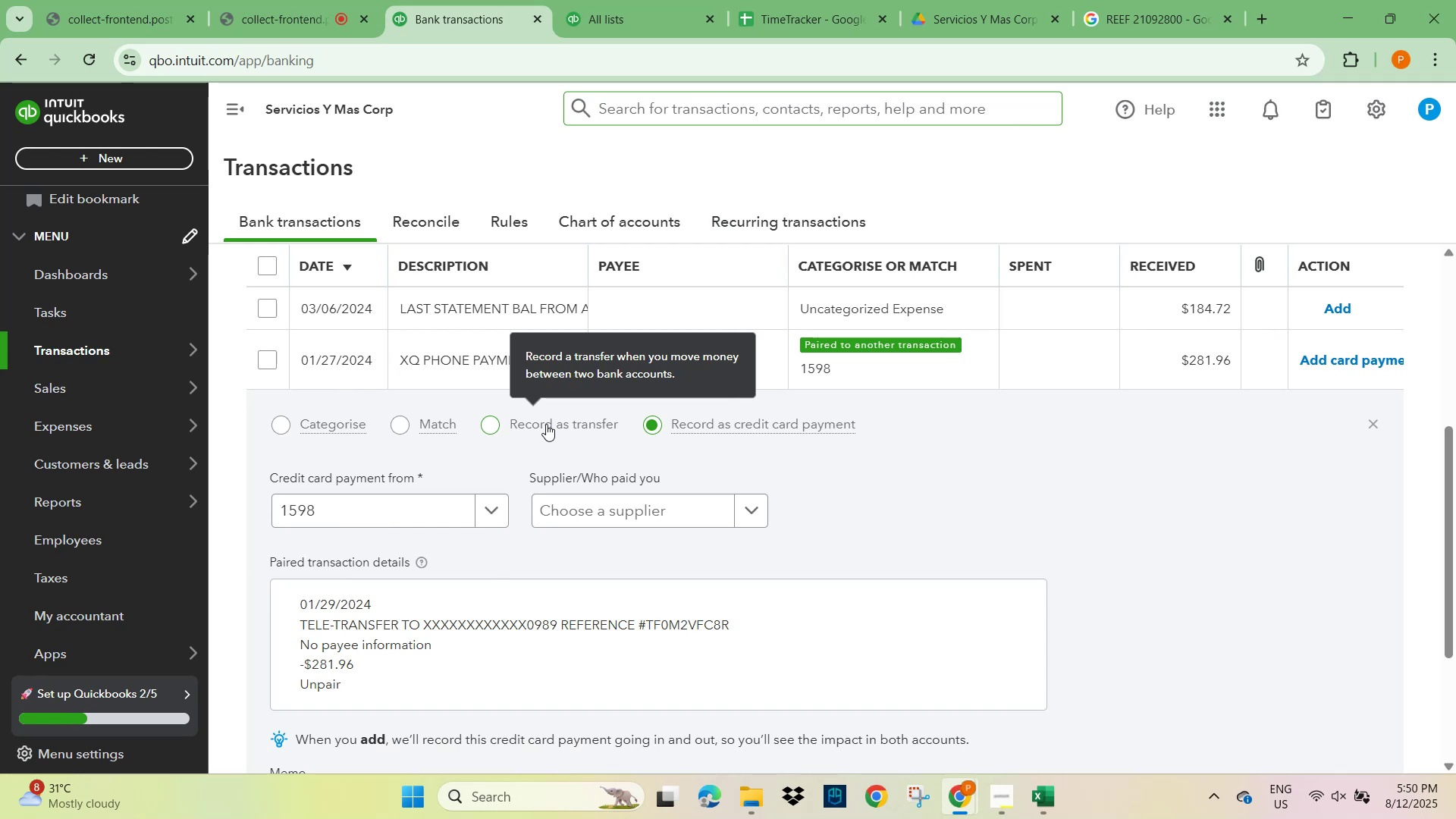 
scroll: coordinate [546, 424], scroll_direction: down, amount: 1.0
 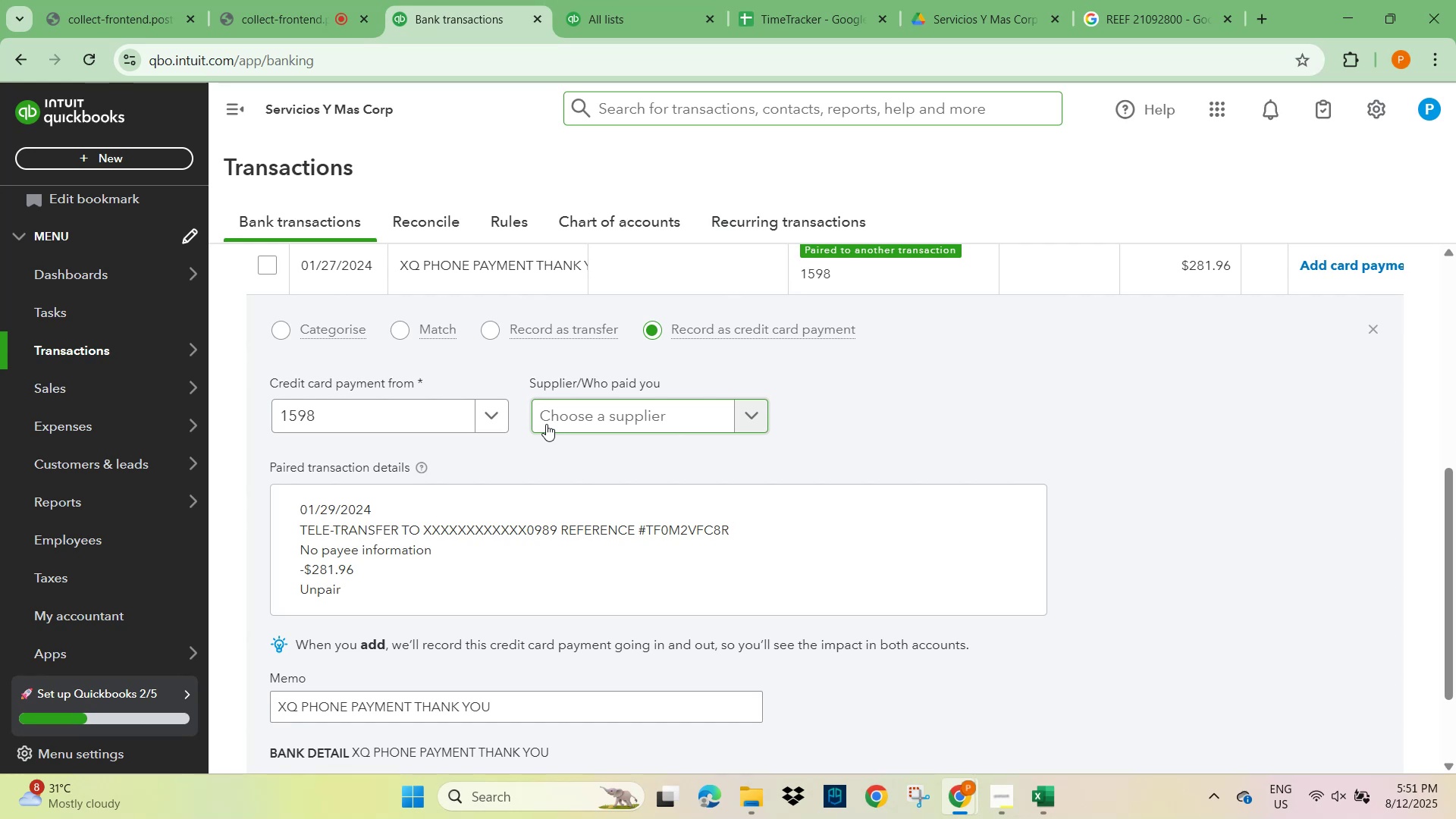 
wait(11.78)
 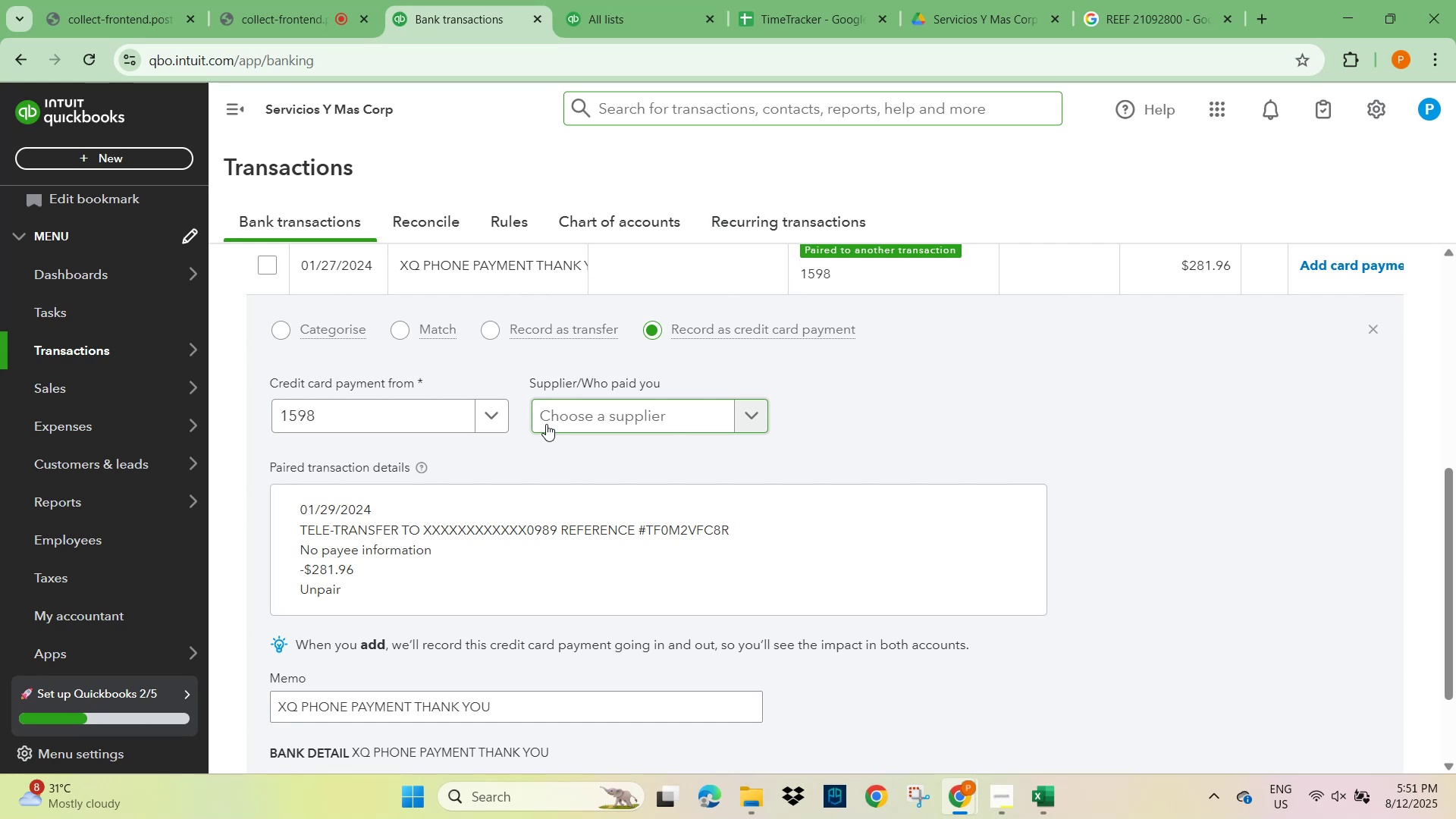 
mouse_move([587, 356])
 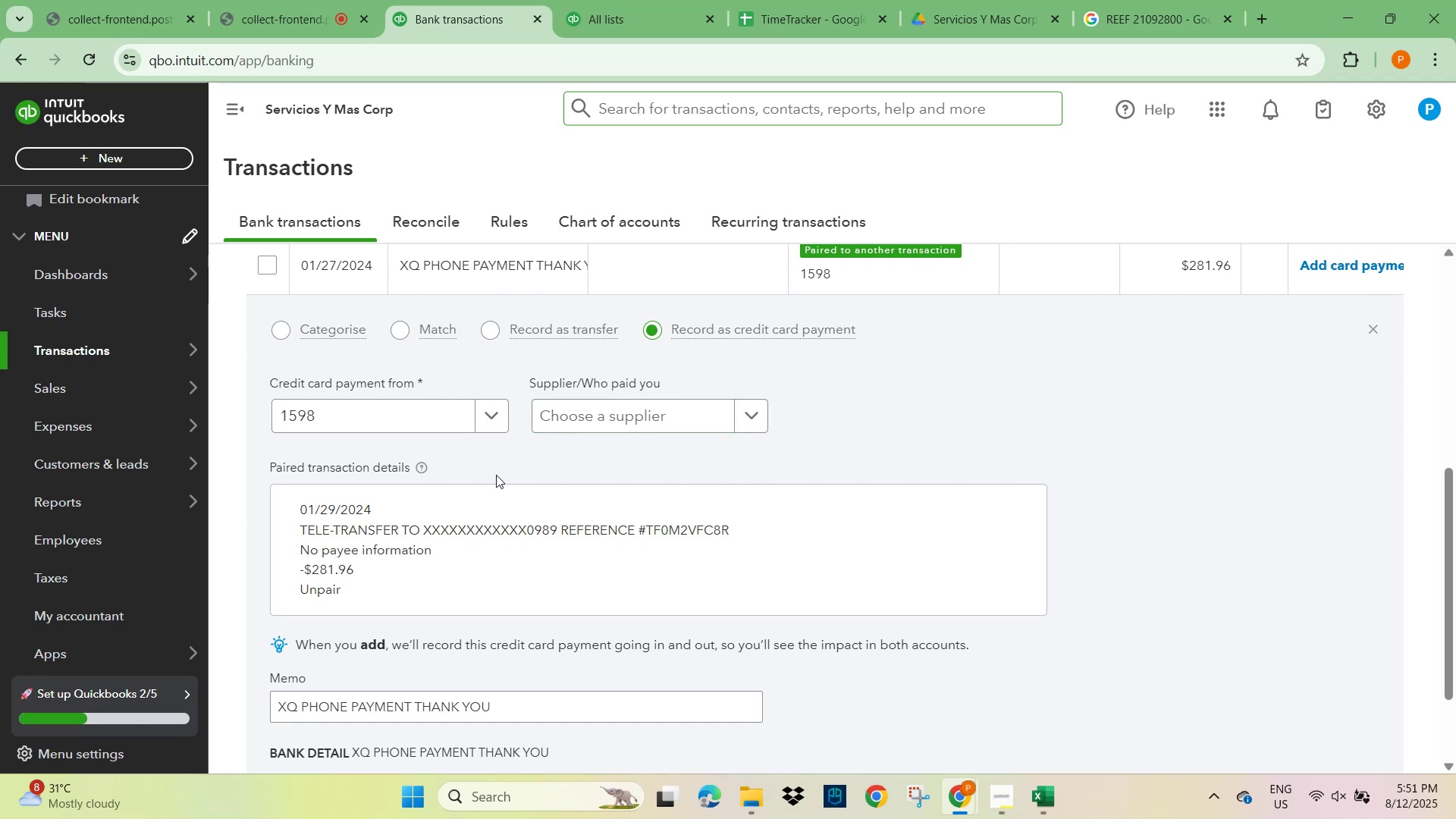 
scroll: coordinate [552, 456], scroll_direction: up, amount: 1.0
 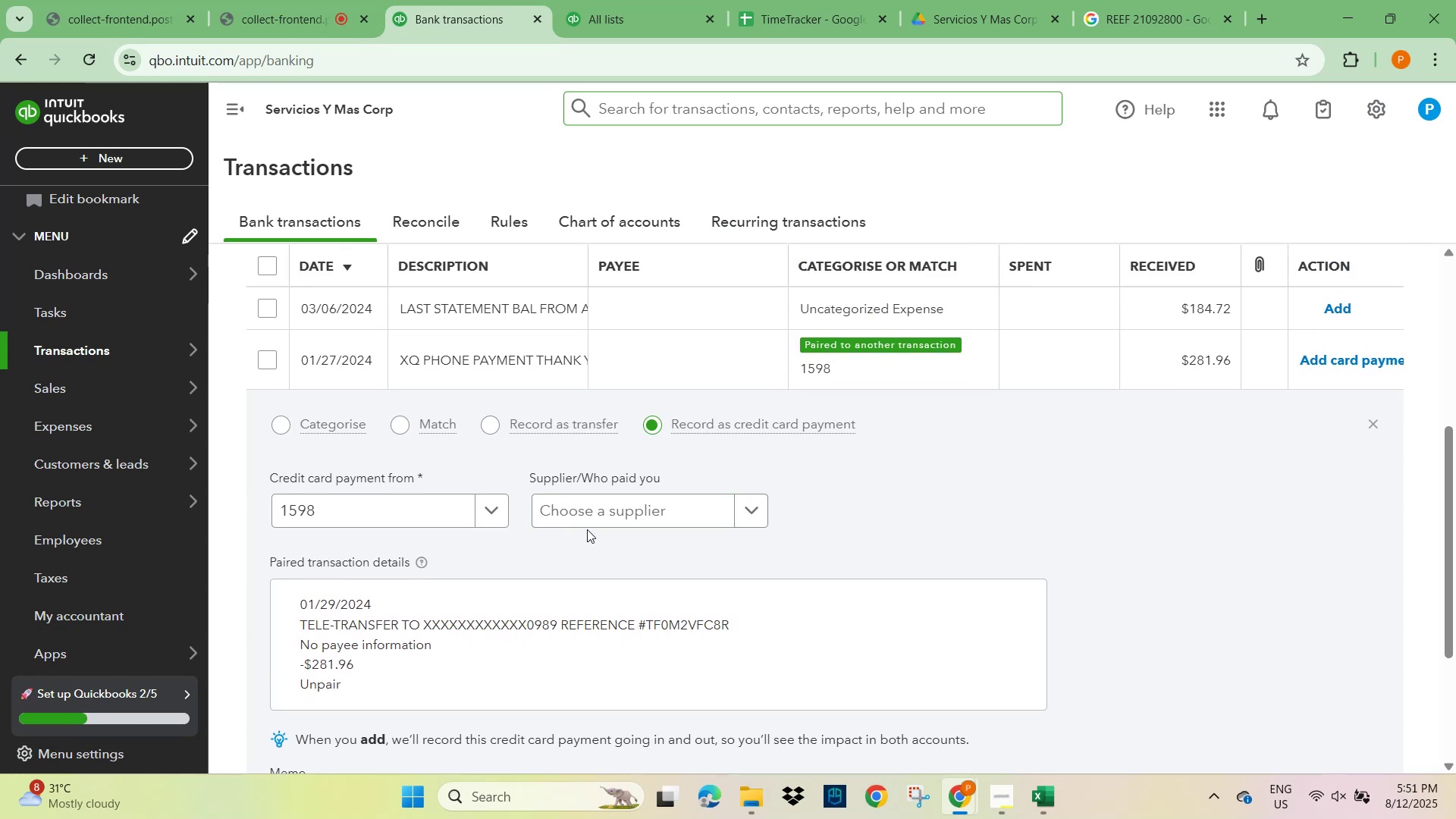 
wait(6.35)
 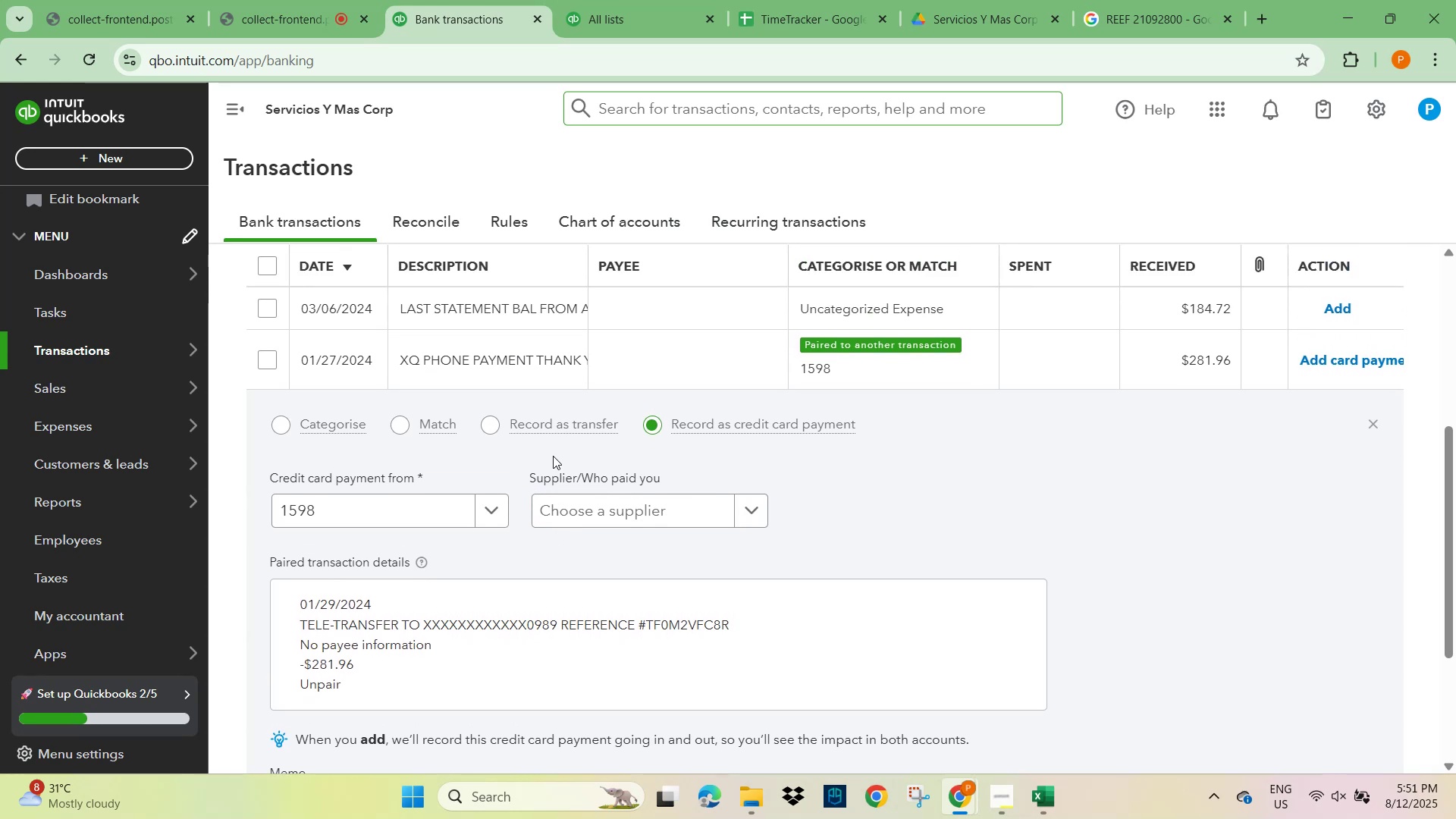 
scroll: coordinate [784, 529], scroll_direction: down, amount: 7.0
 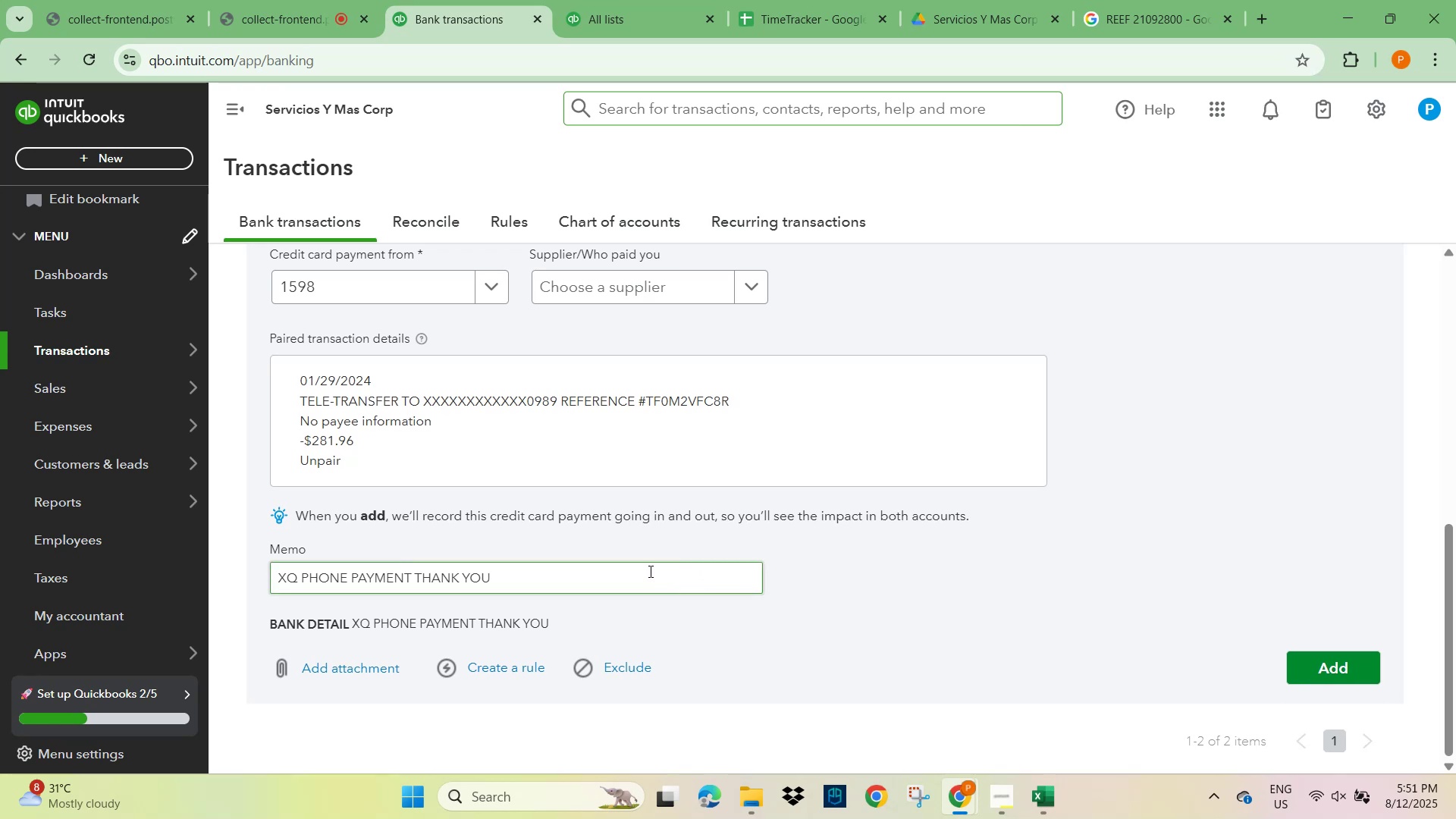 
wait(5.74)
 